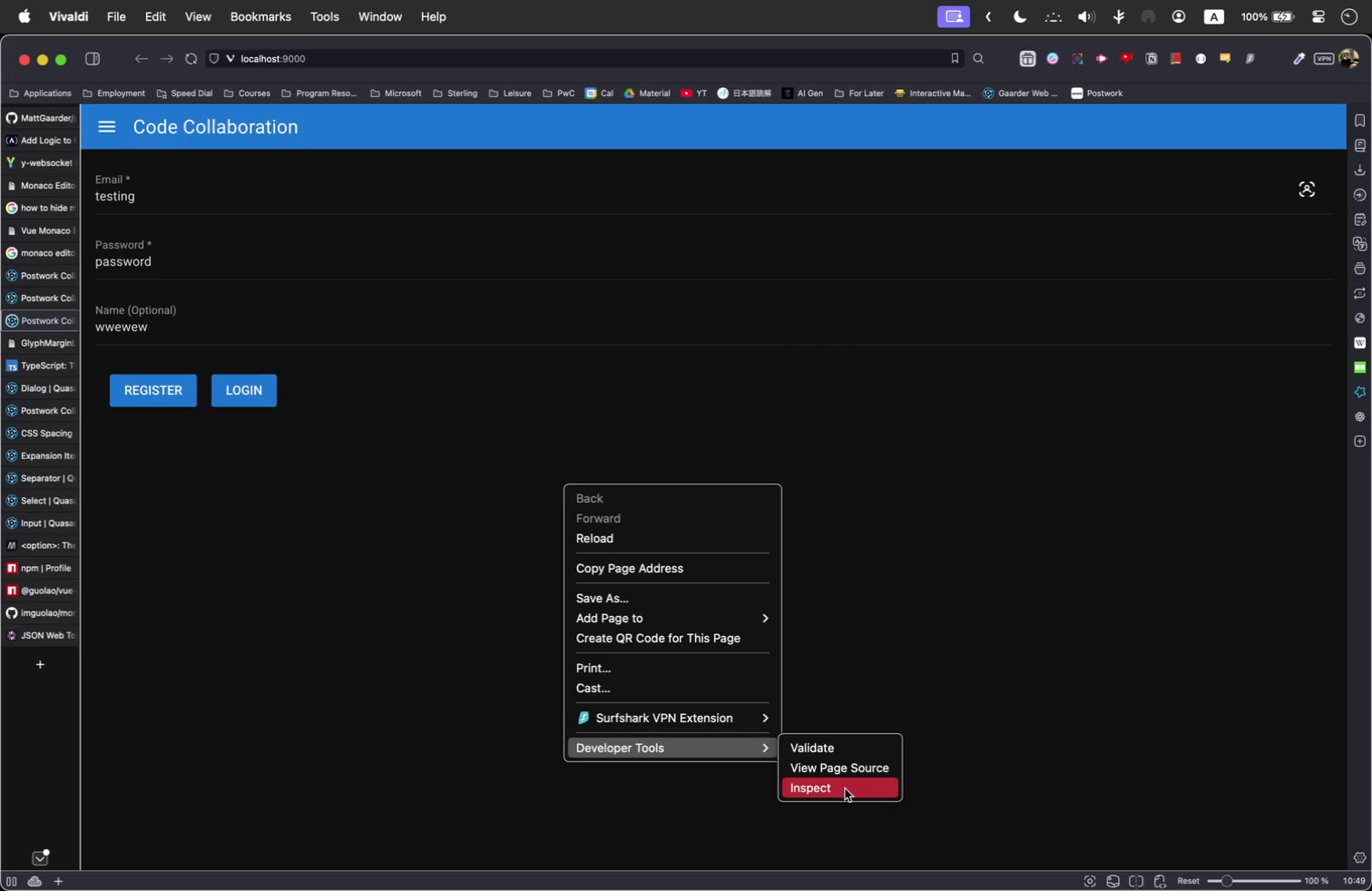 
left_click([845, 788])
 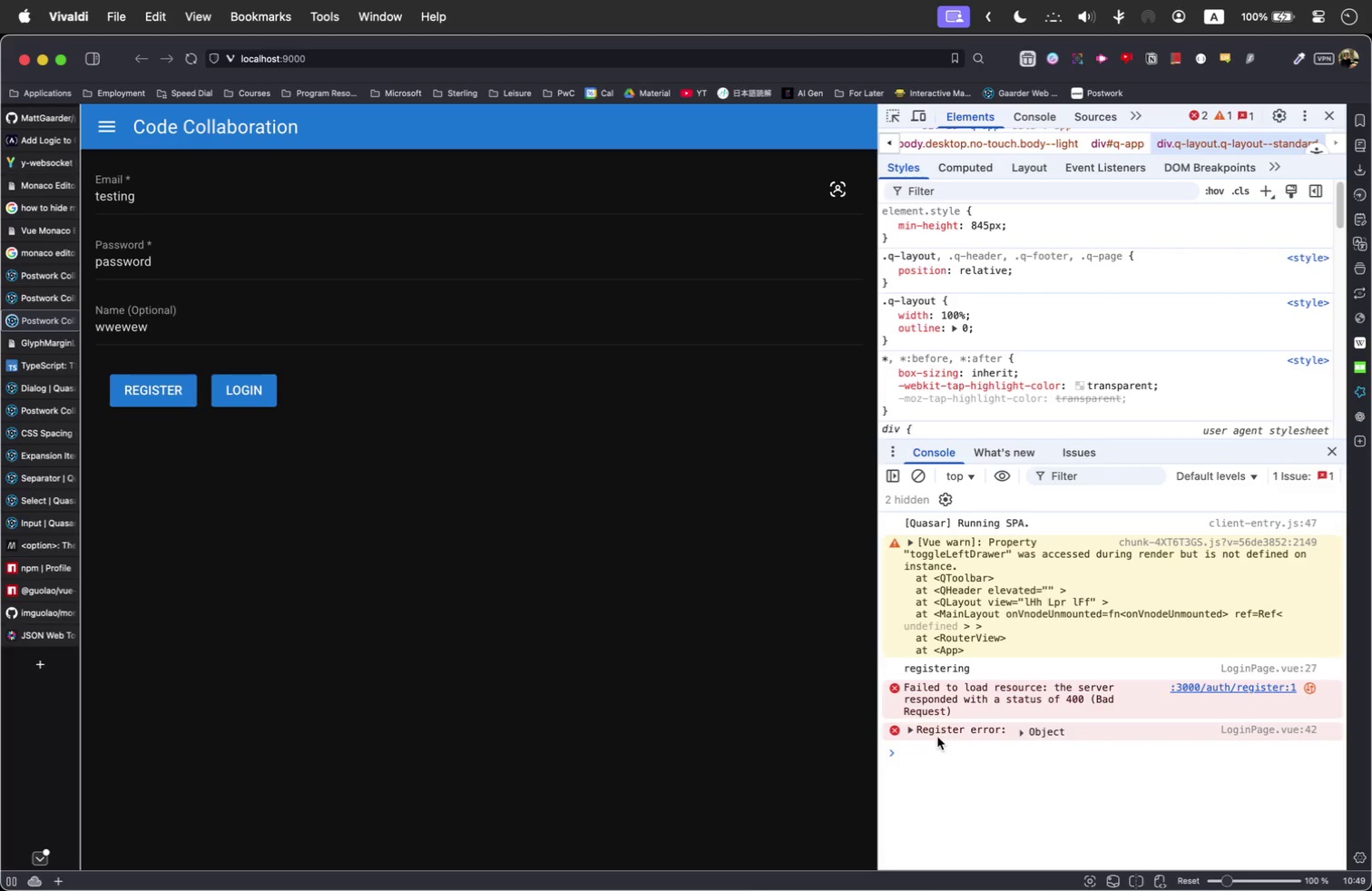 
wait(5.1)
 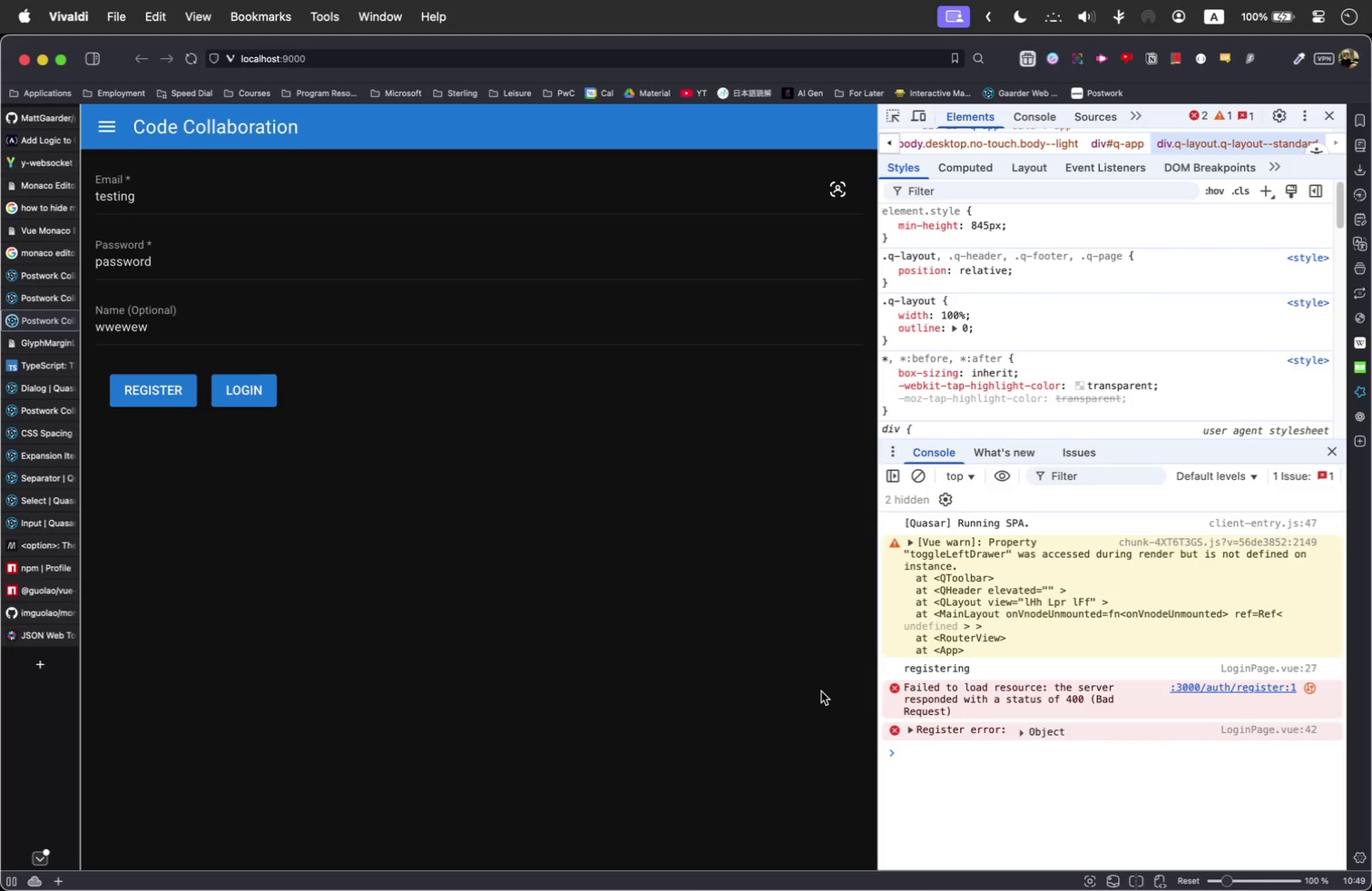 
left_click([913, 729])
 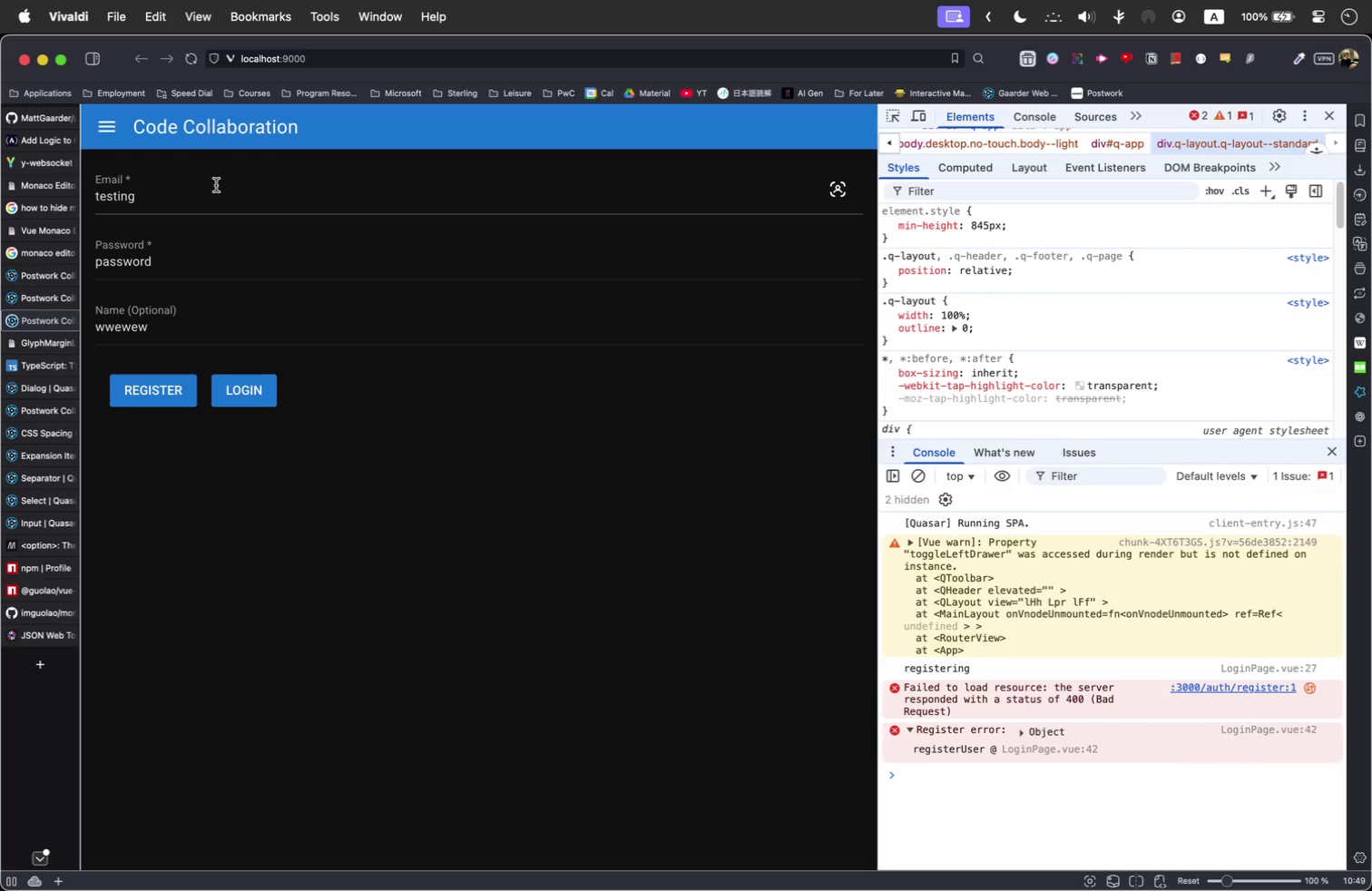 
type(@test.com)
 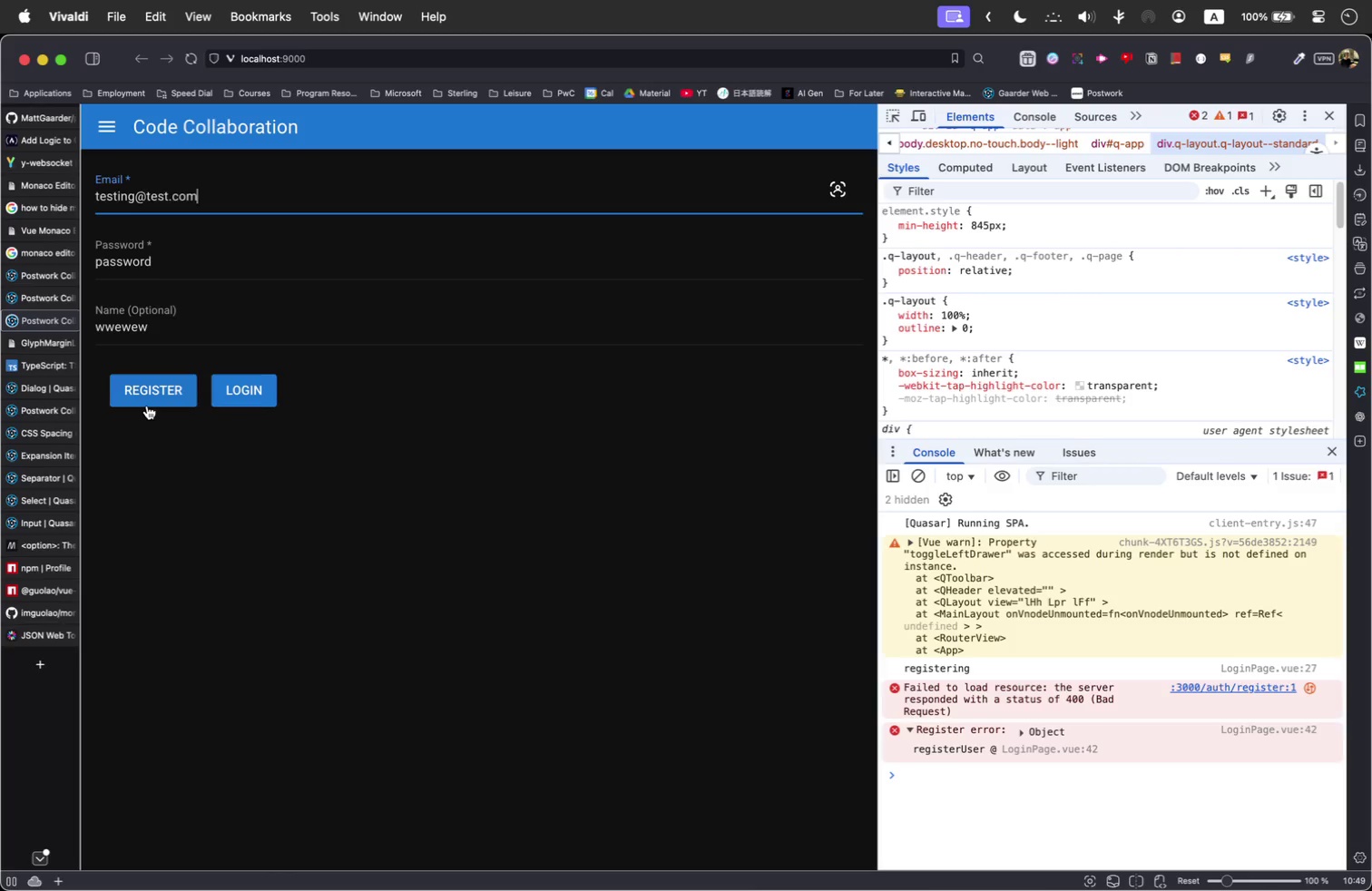 
left_click([148, 403])
 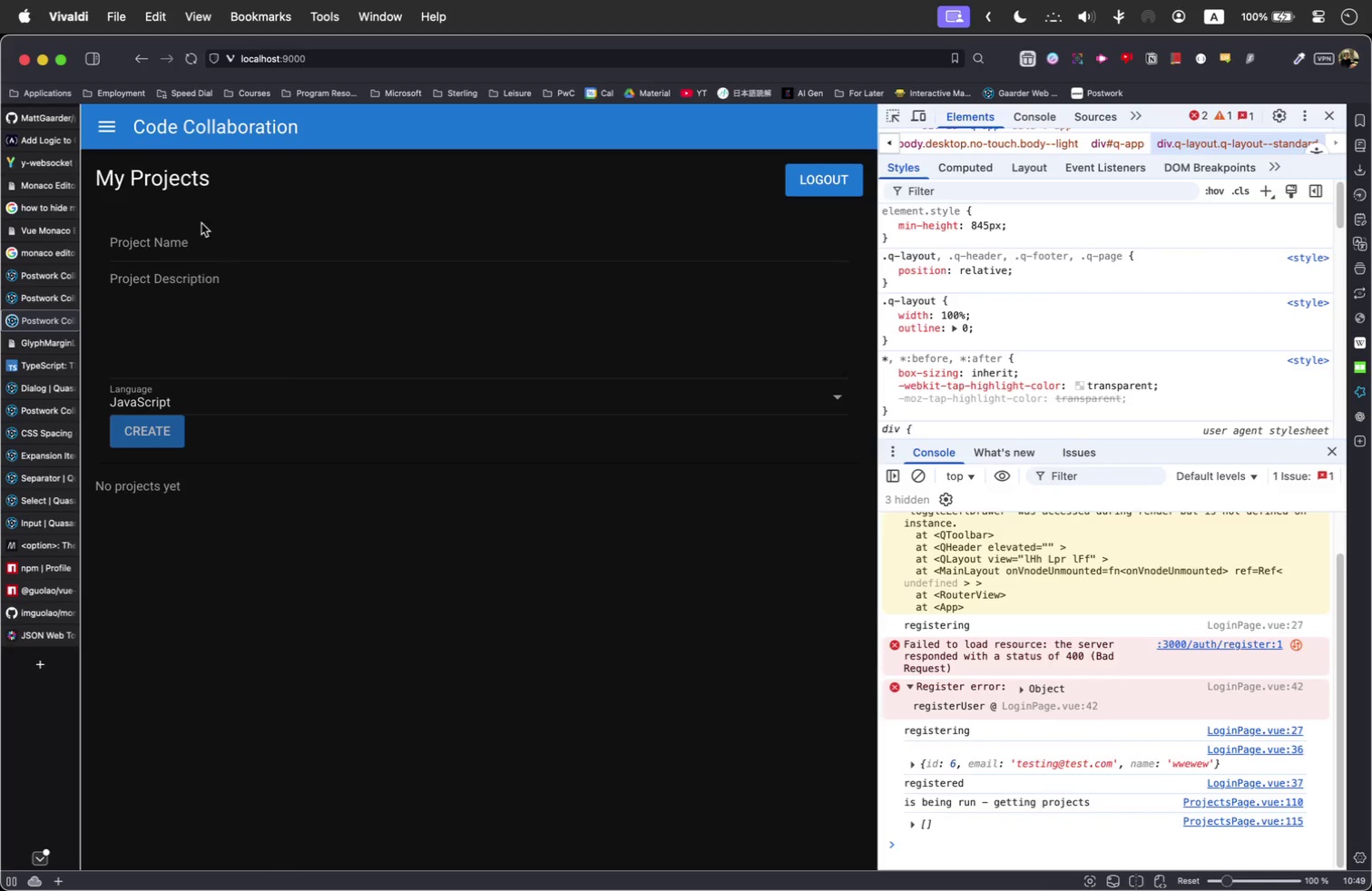 
left_click([211, 242])
 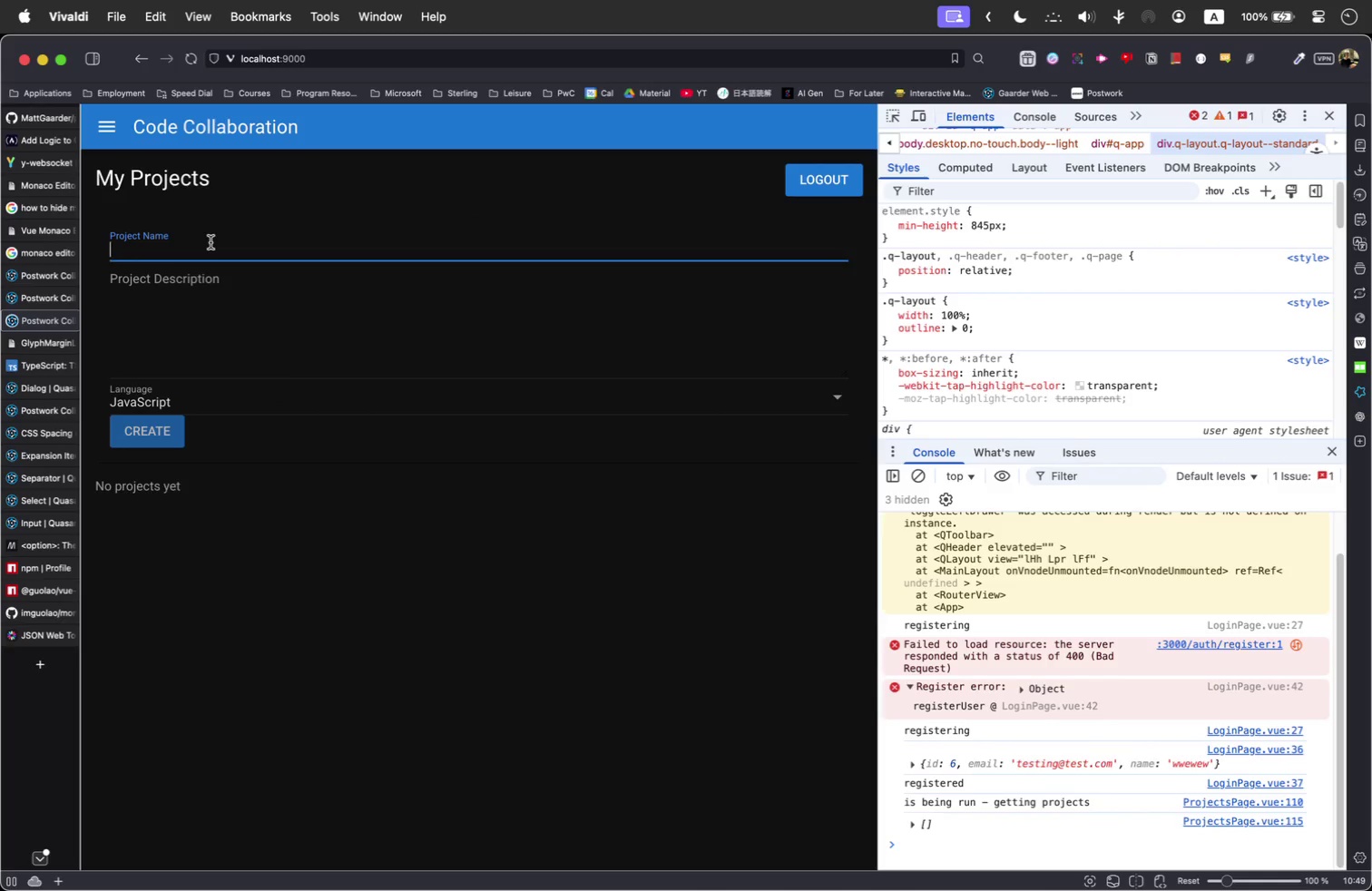 
type(proooorororjwewerwerewr)
 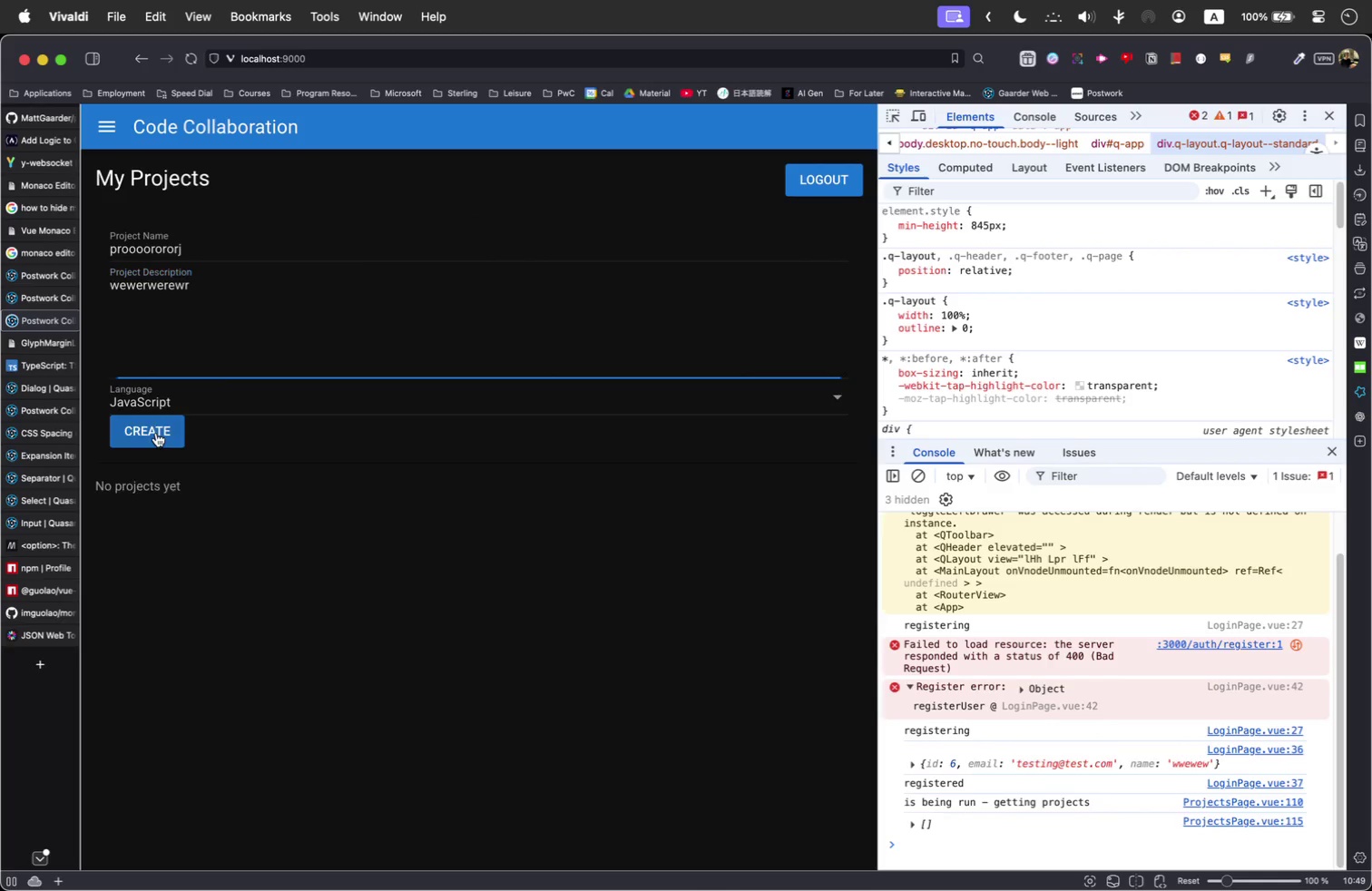 
left_click([156, 433])
 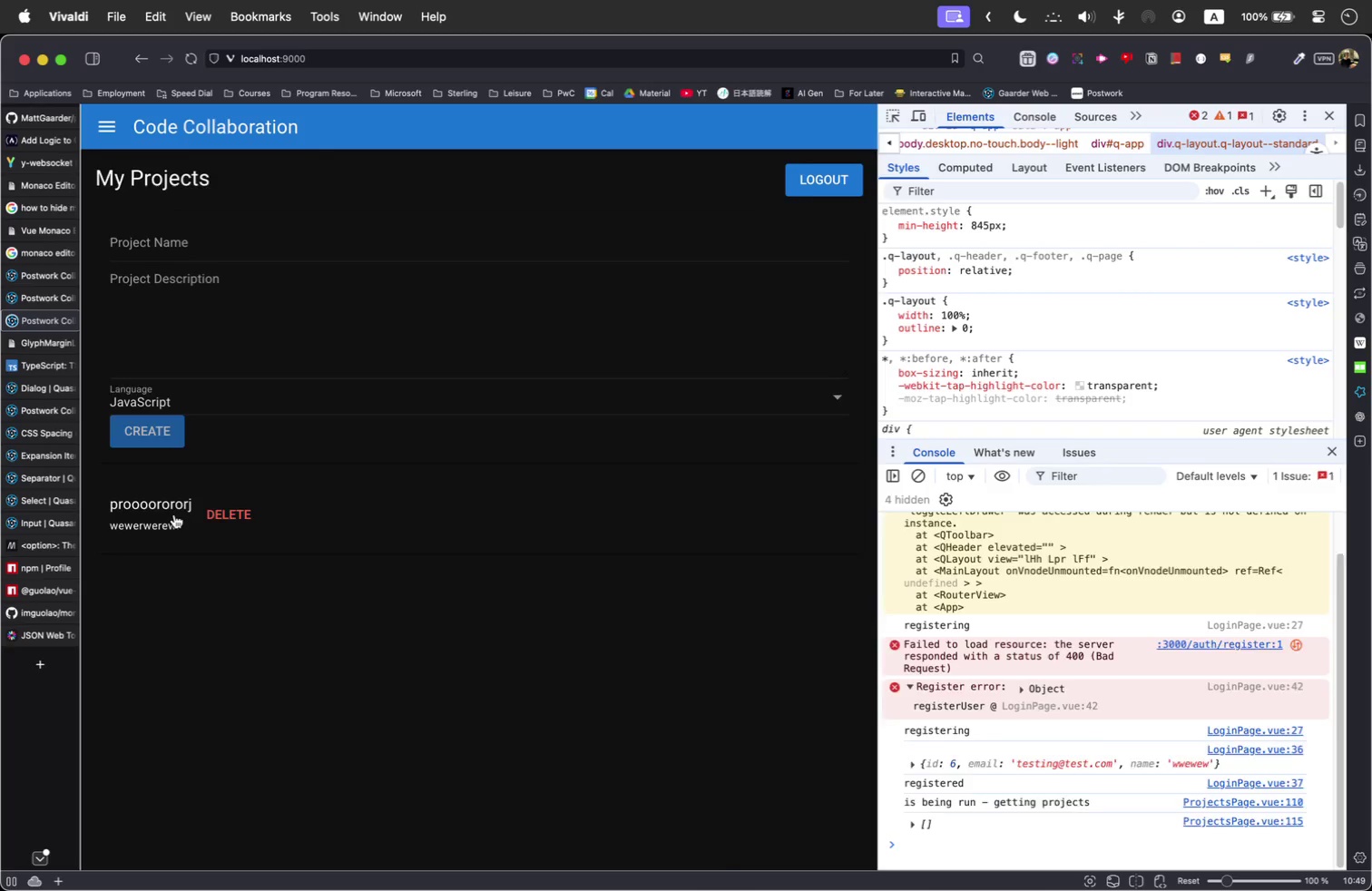 
left_click([174, 514])
 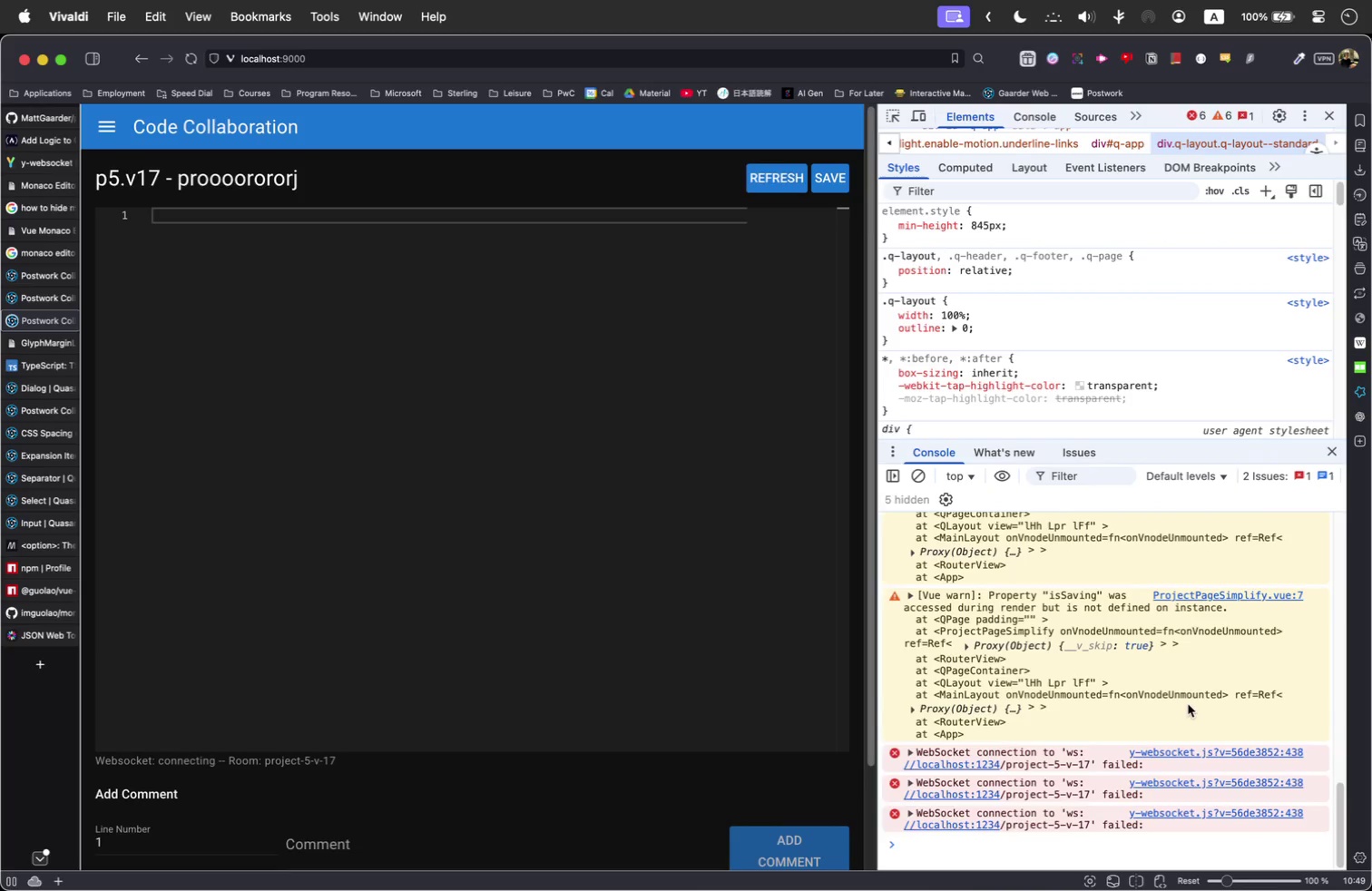 
scroll: coordinate [523, 603], scroll_direction: down, amount: 40.0
 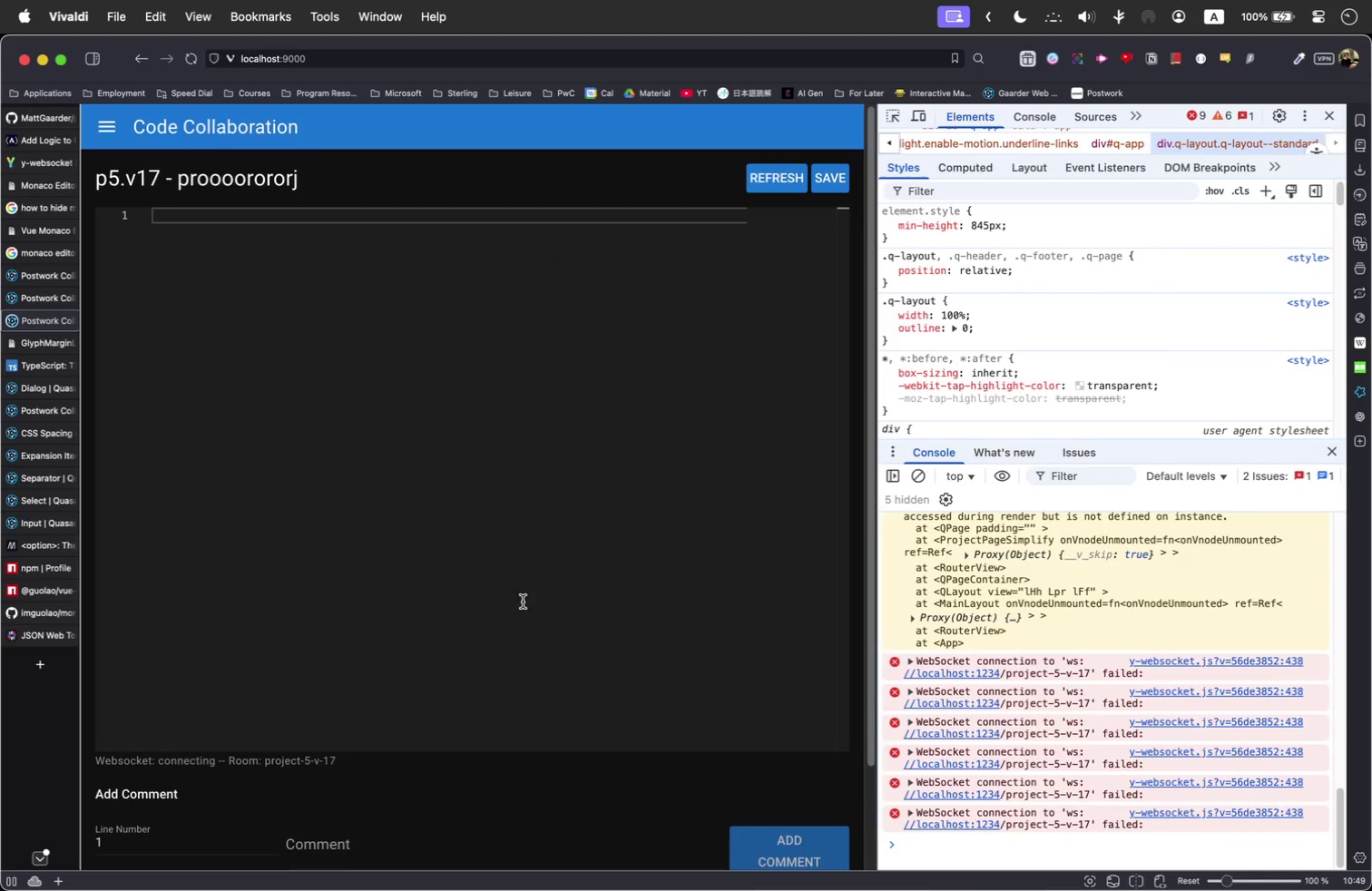 
type(wefwfwfwfwfw)
 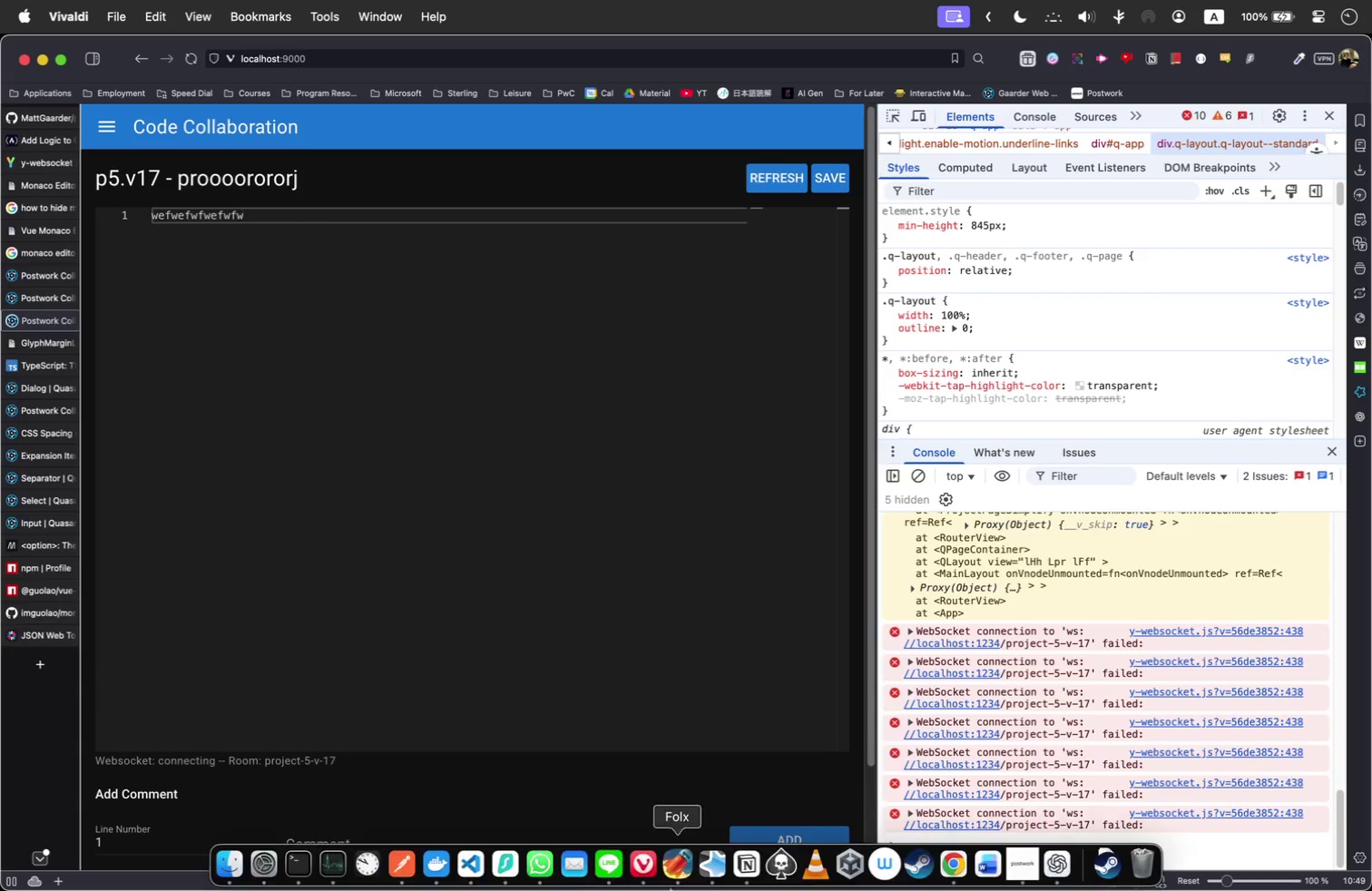 
hold_key(key=E, duration=0.4)
 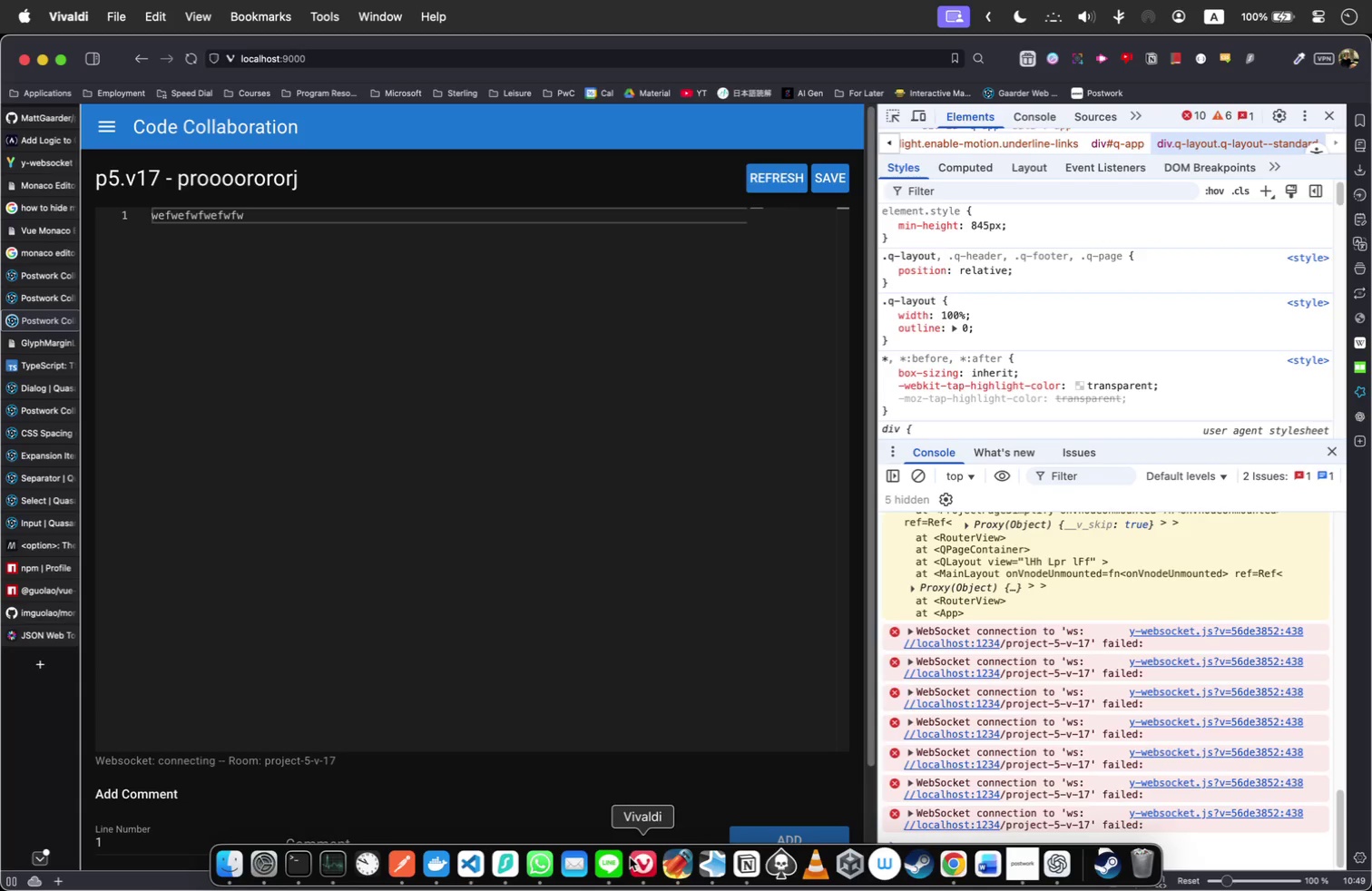 
key(Meta+Backquote)
 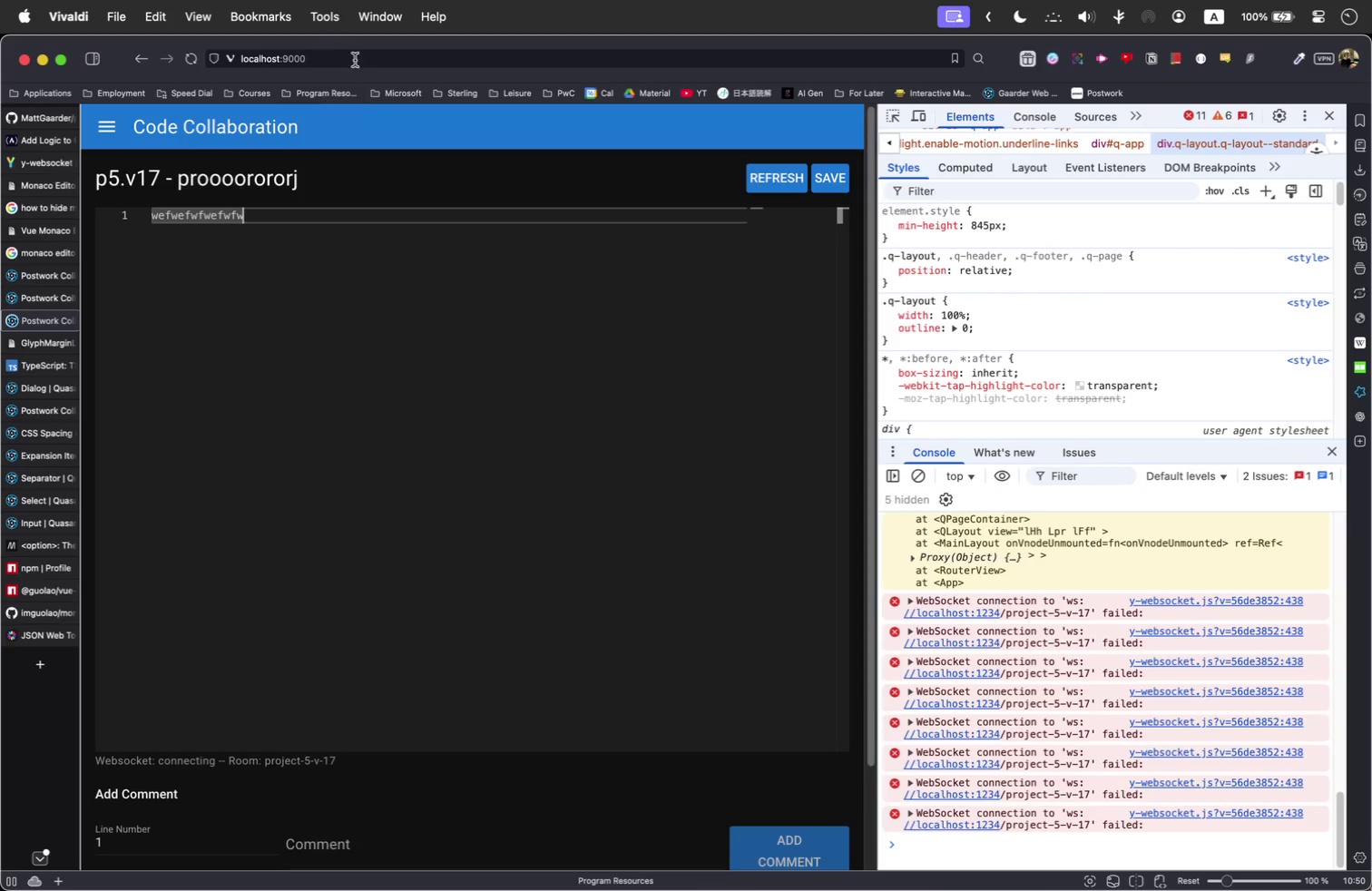 
triple_click([362, 49])
 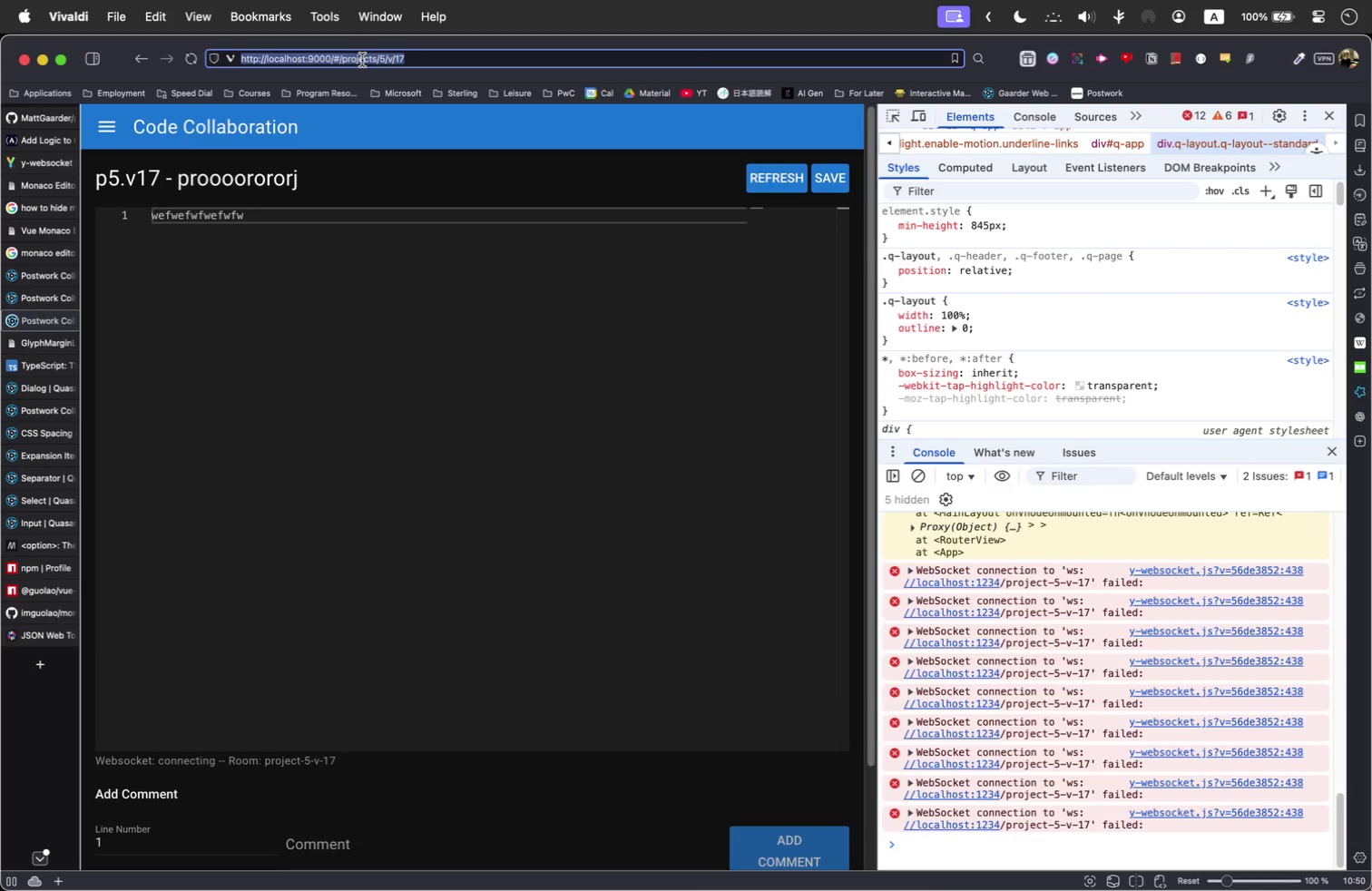 
triple_click([362, 60])
 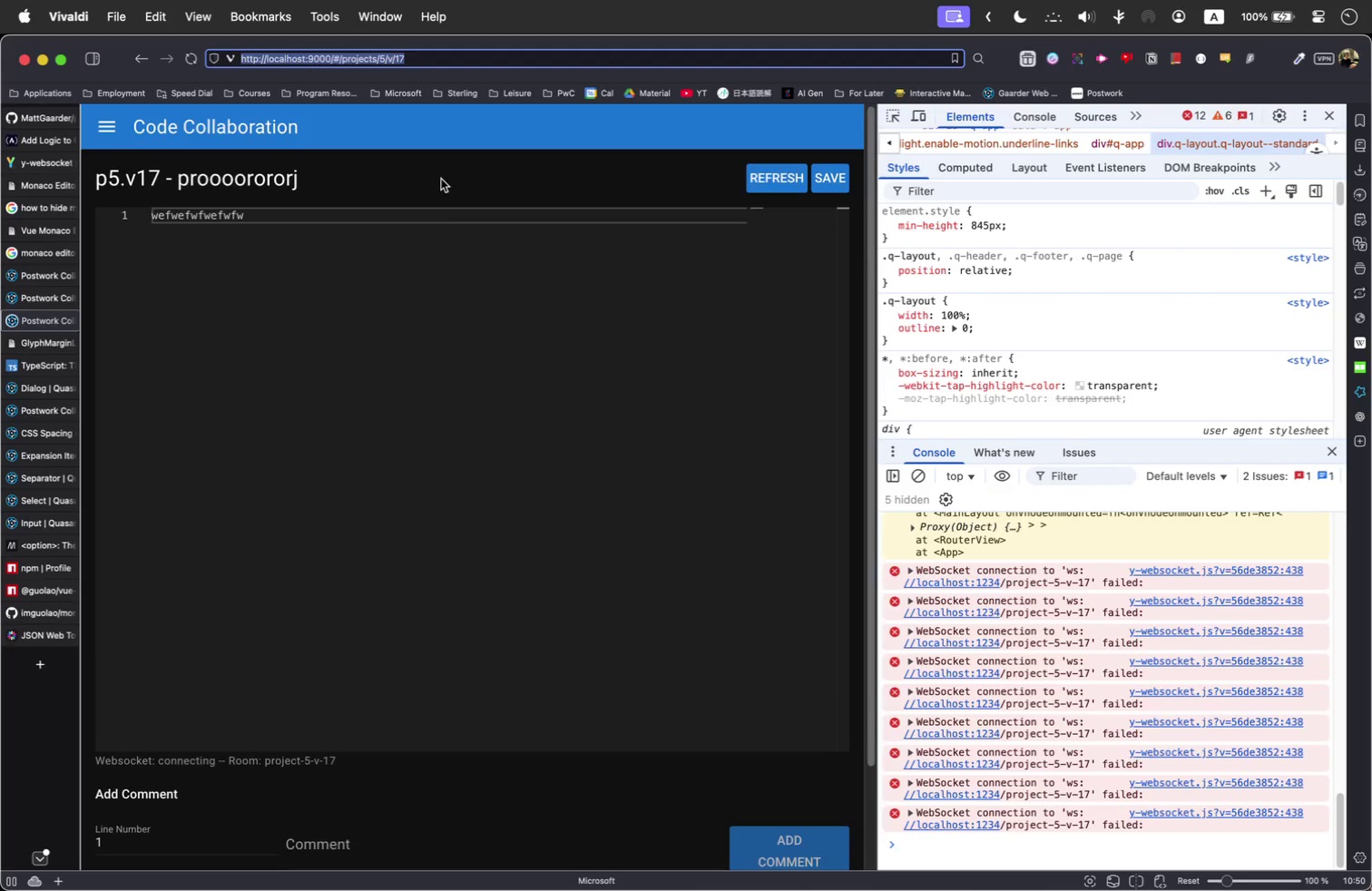 
key(Meta+C)
 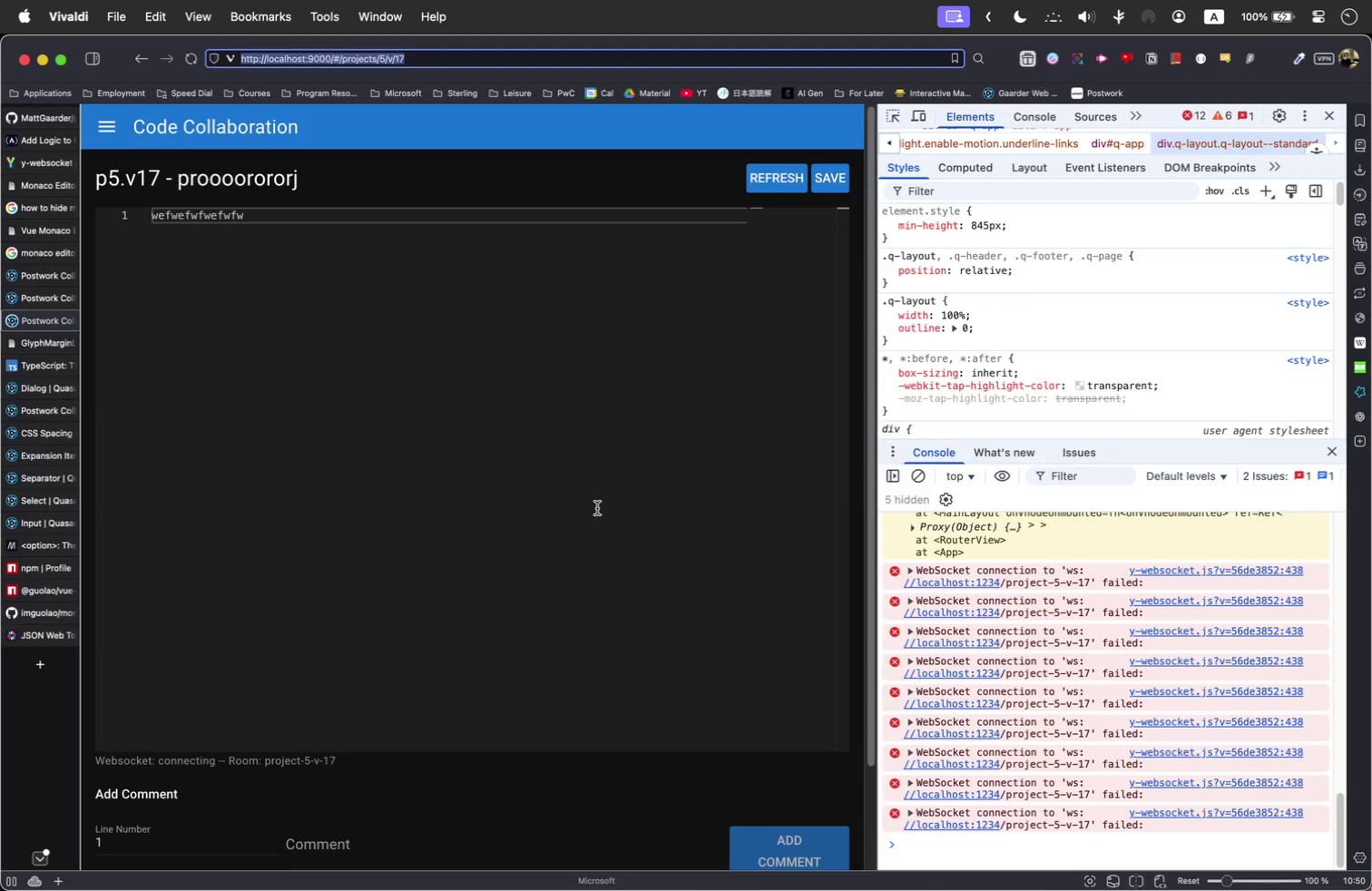 
key(Meta+Tab)
 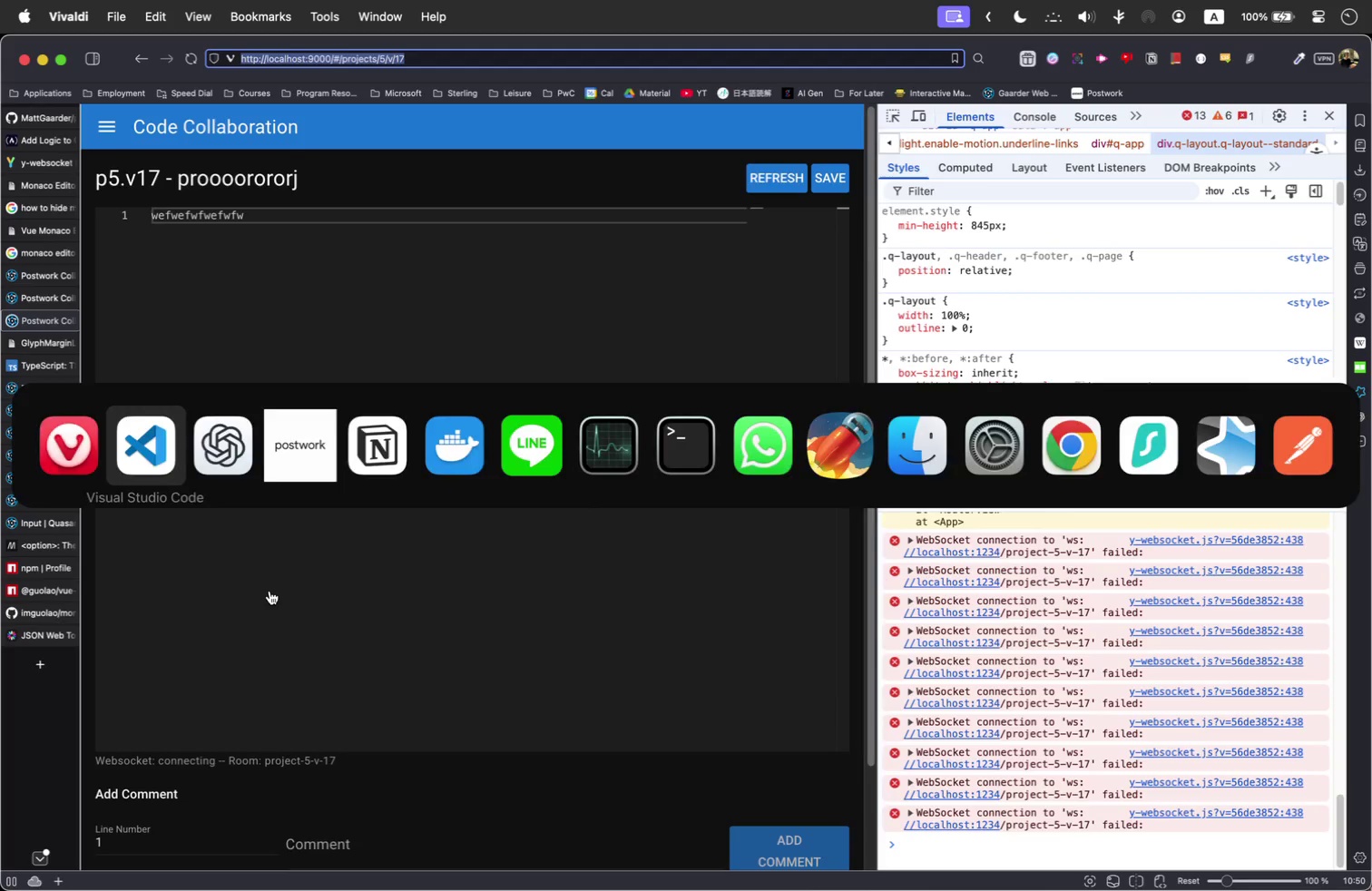 
key(Meta+Backquote)
 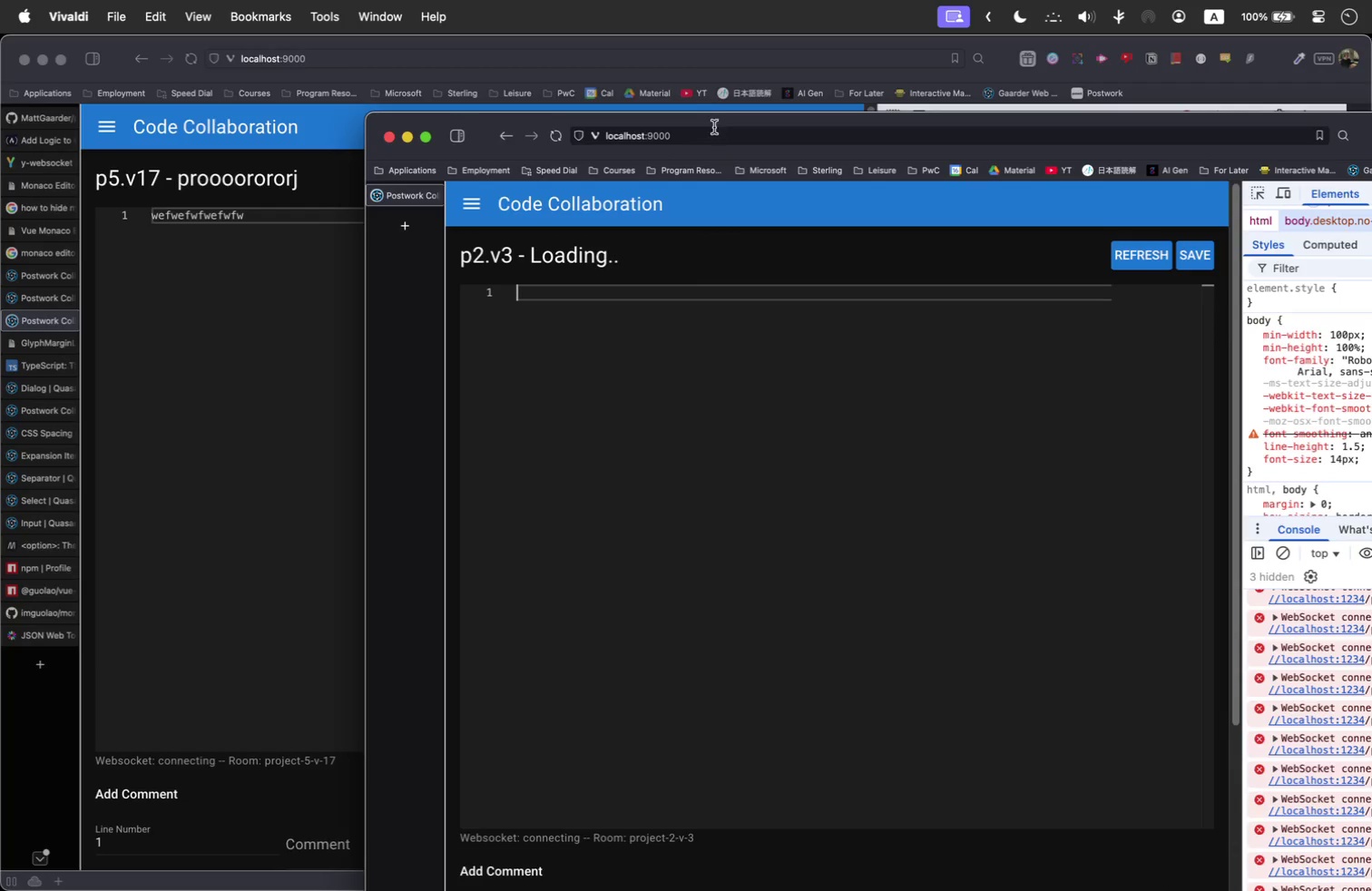 
left_click([716, 132])
 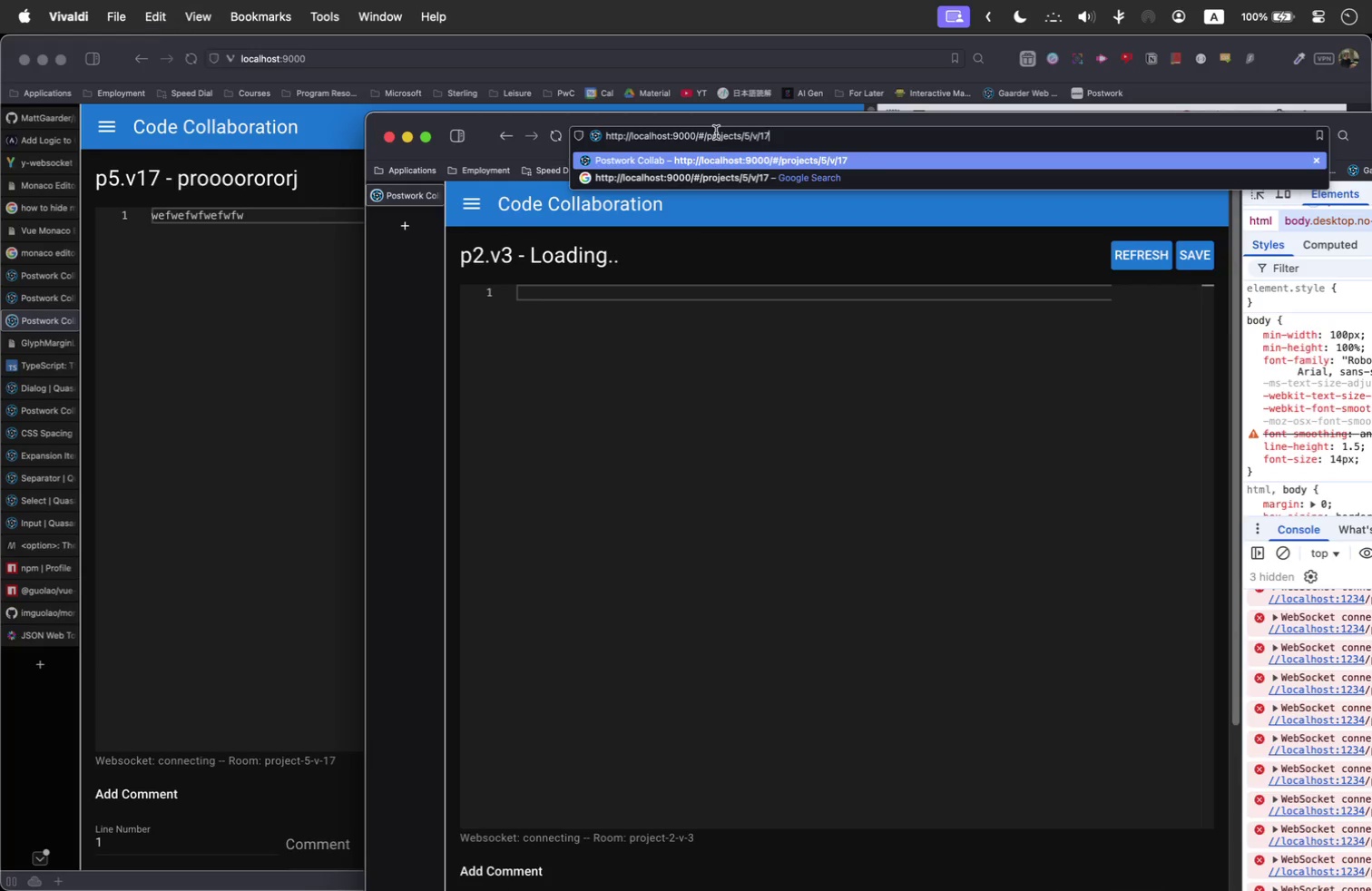 
key(Meta+V)
 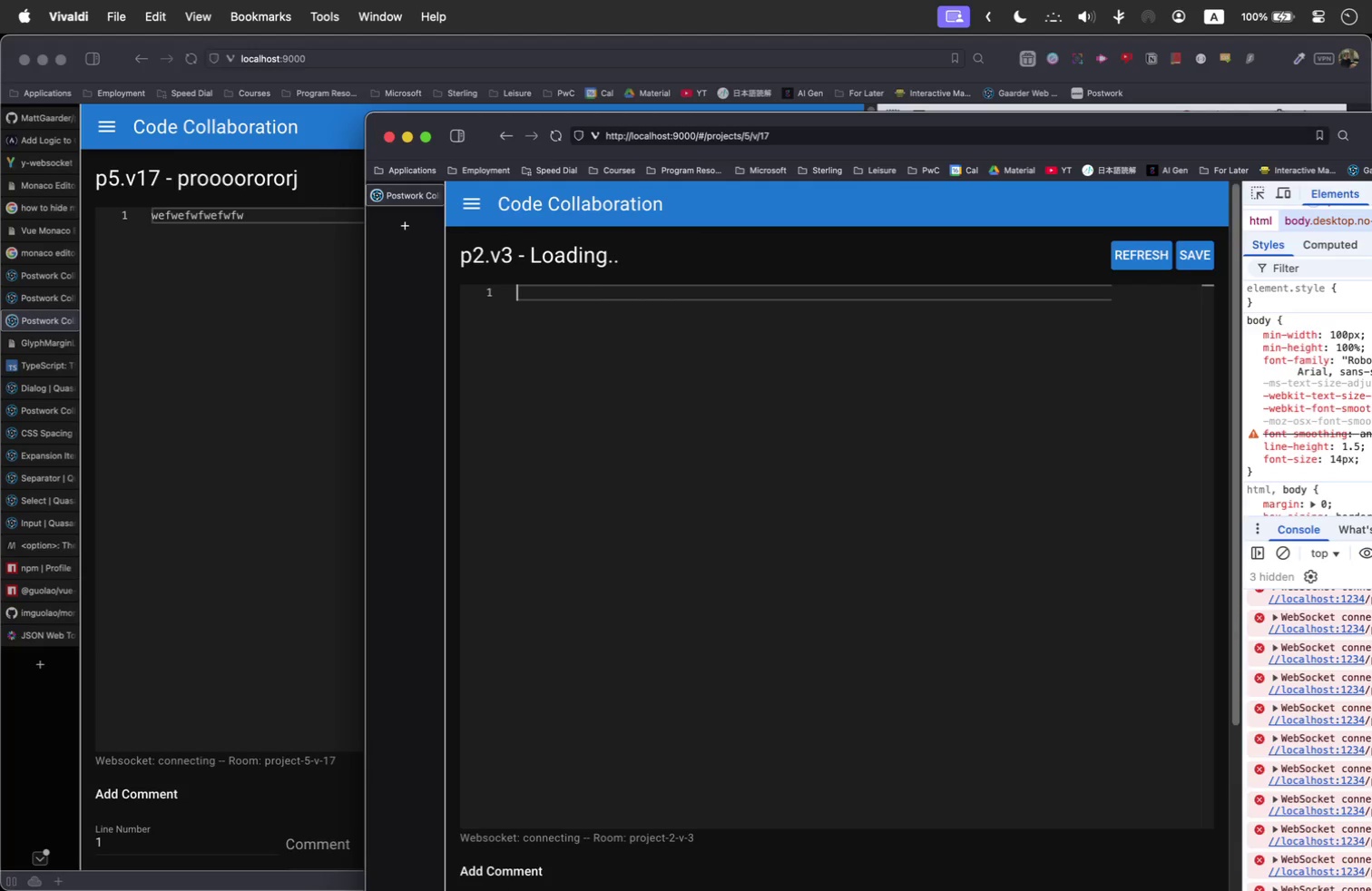 
key(Enter)
 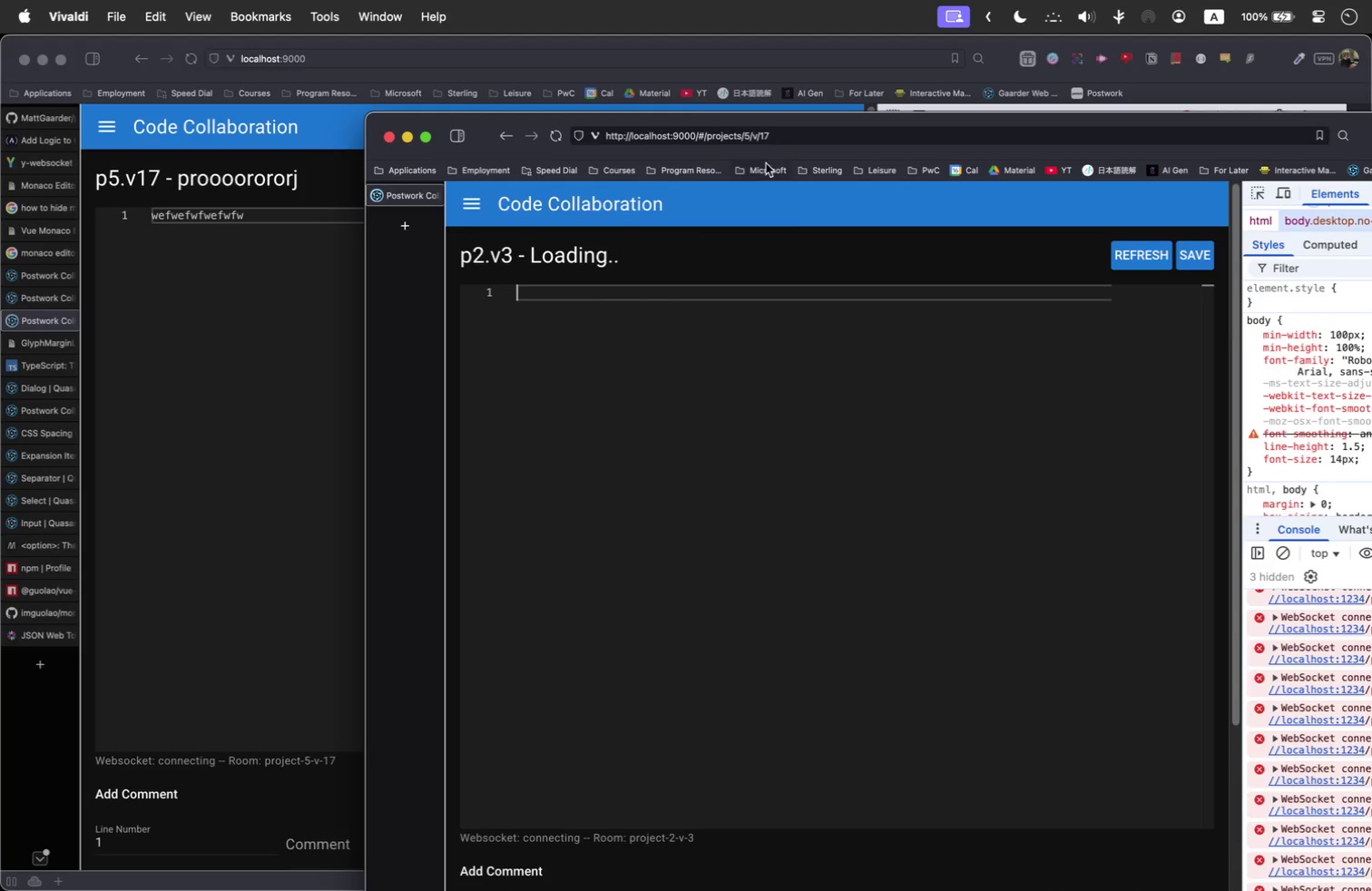 
key(Meta+R)
 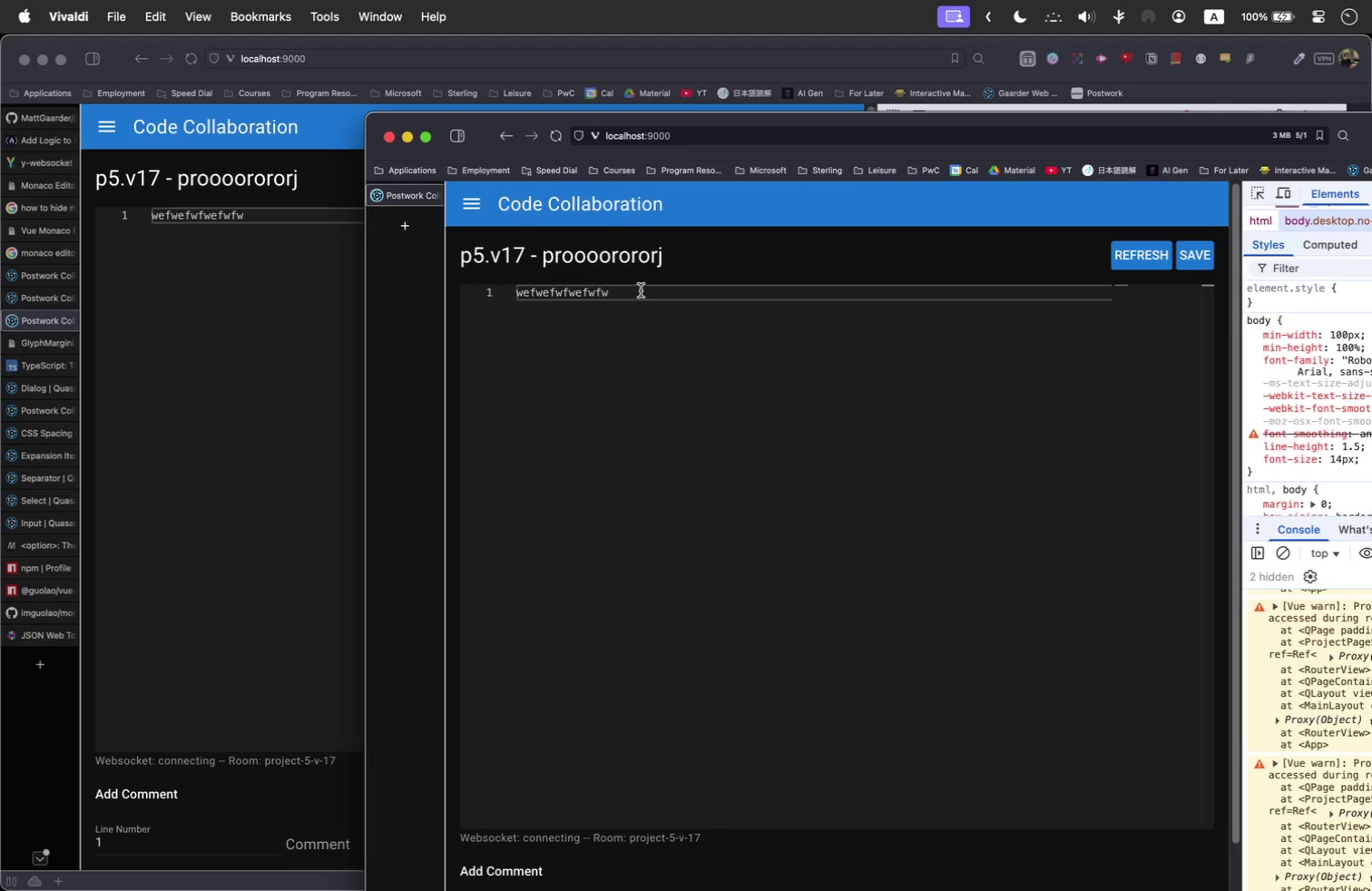 
left_click([643, 293])
 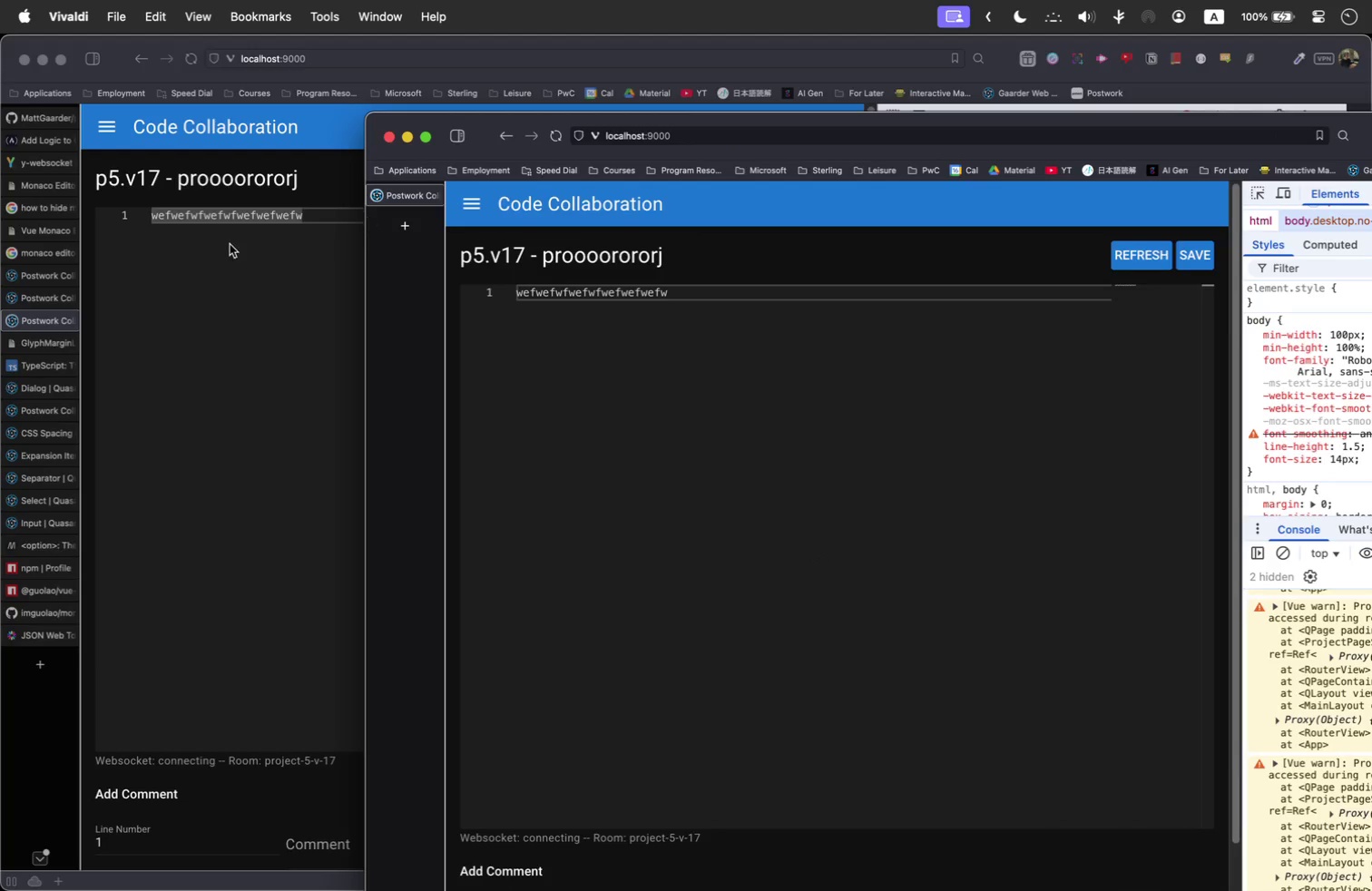 
type(efwefwefw)
 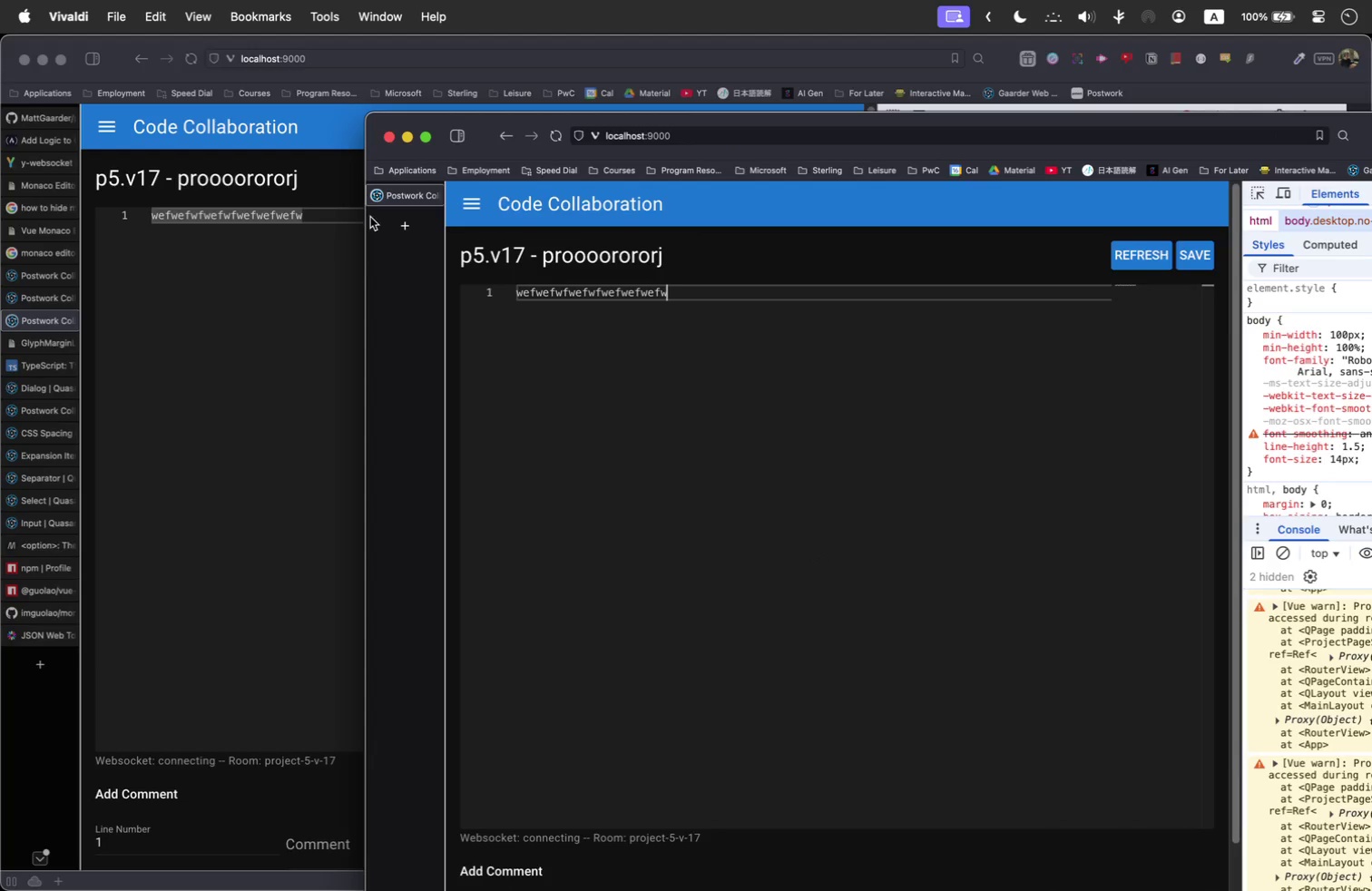 
left_click([229, 244])
 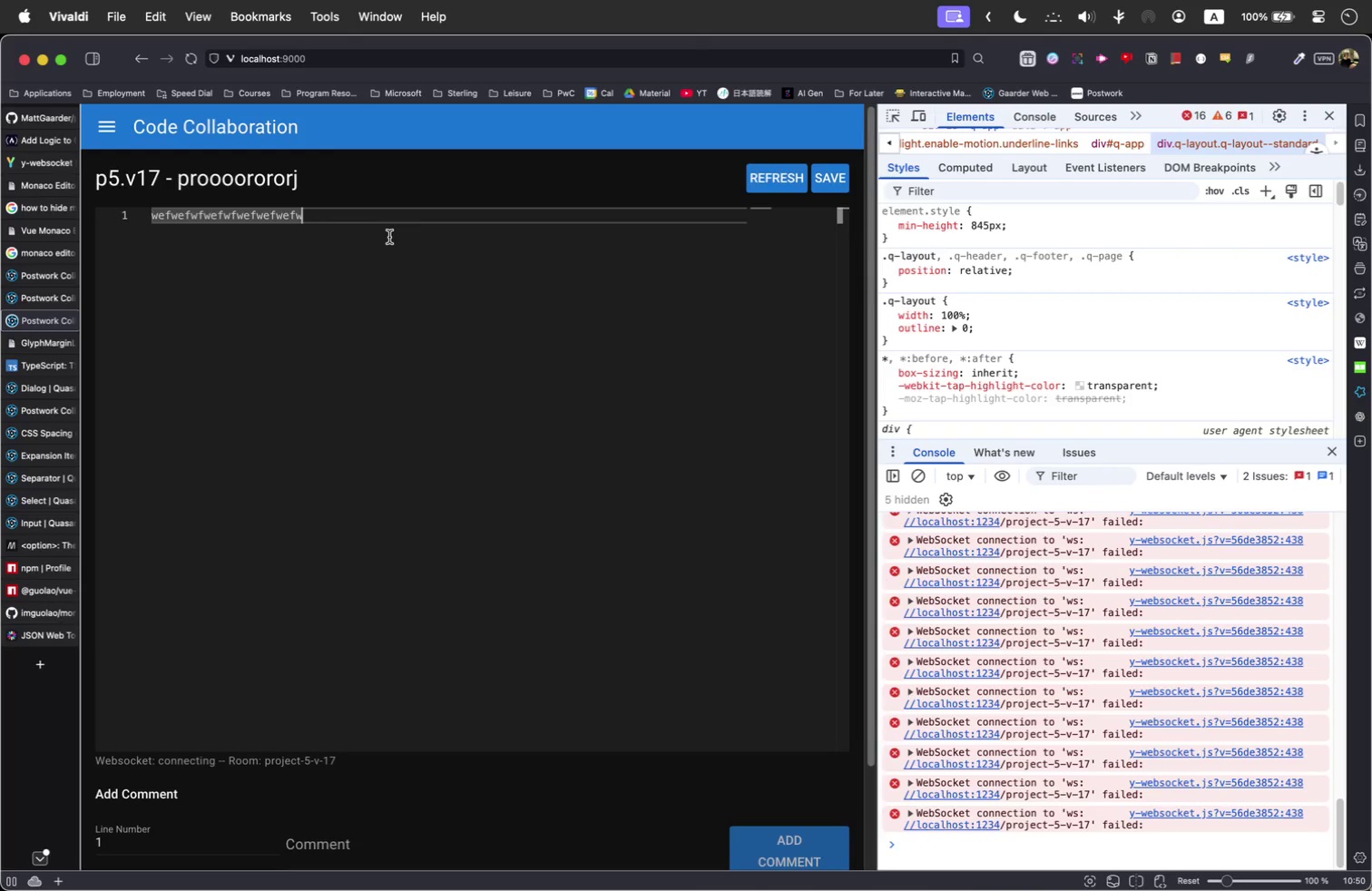 
left_click([389, 237])
 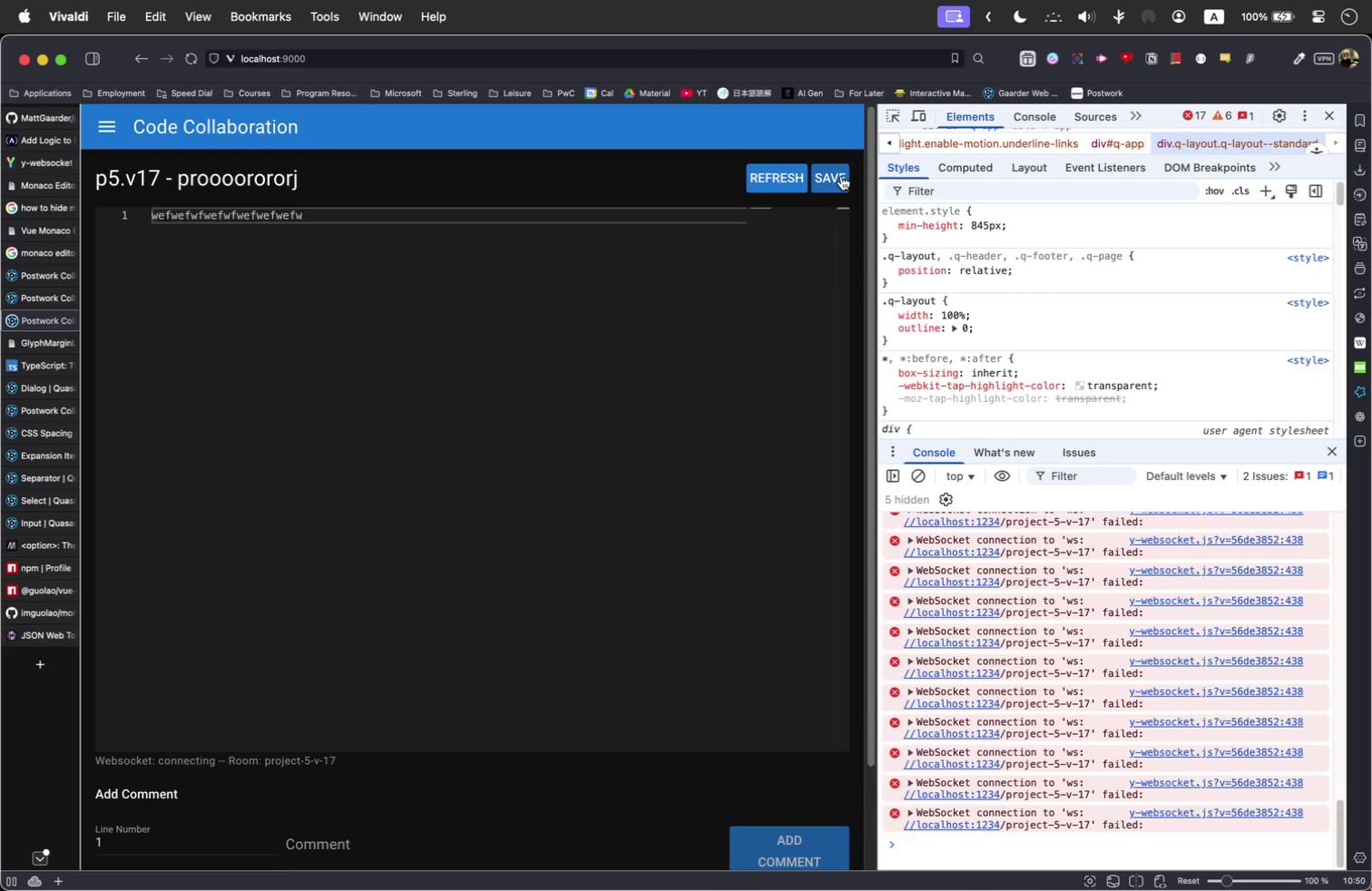 
left_click([841, 176])
 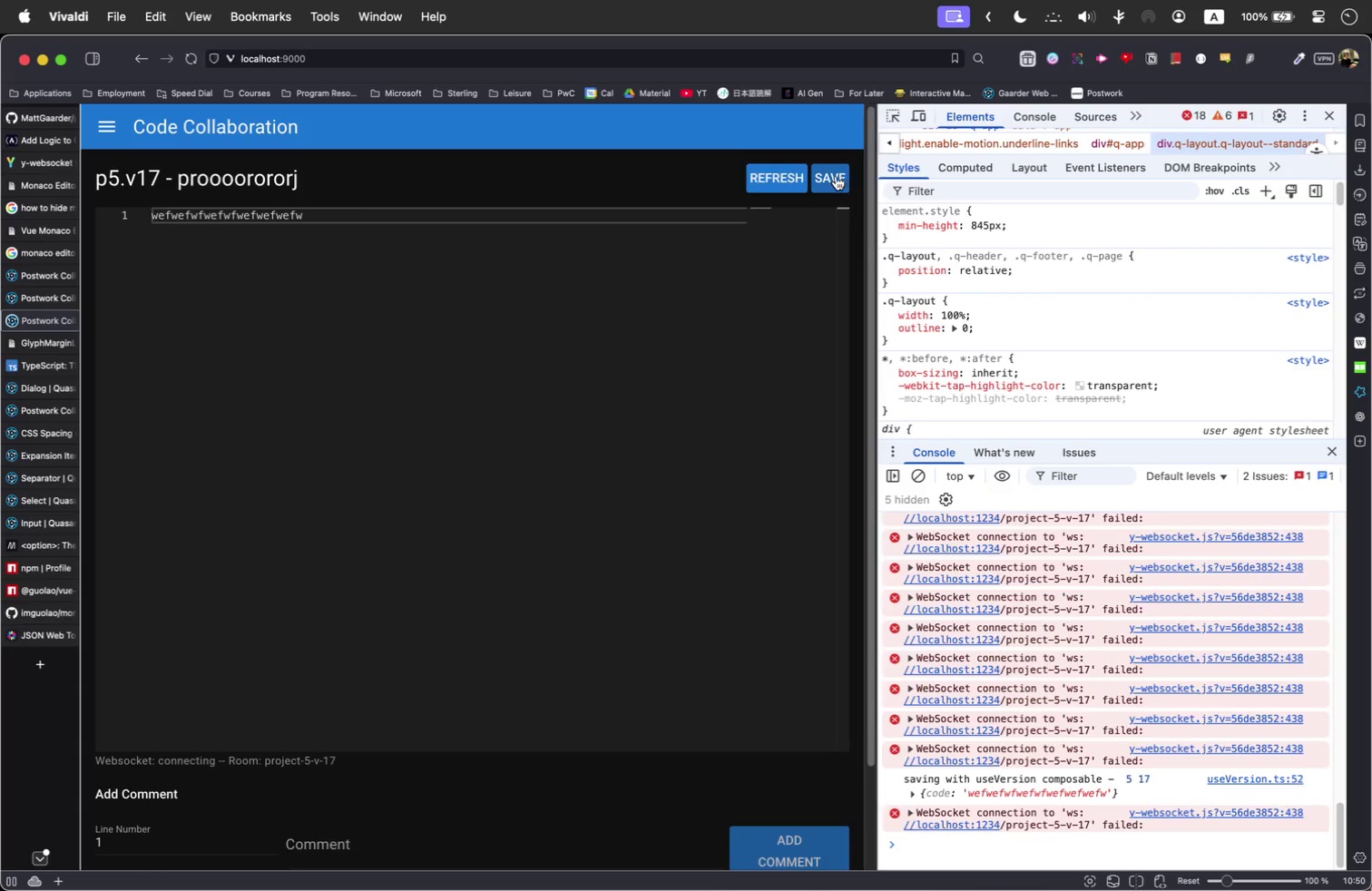 
left_click([426, 59])
 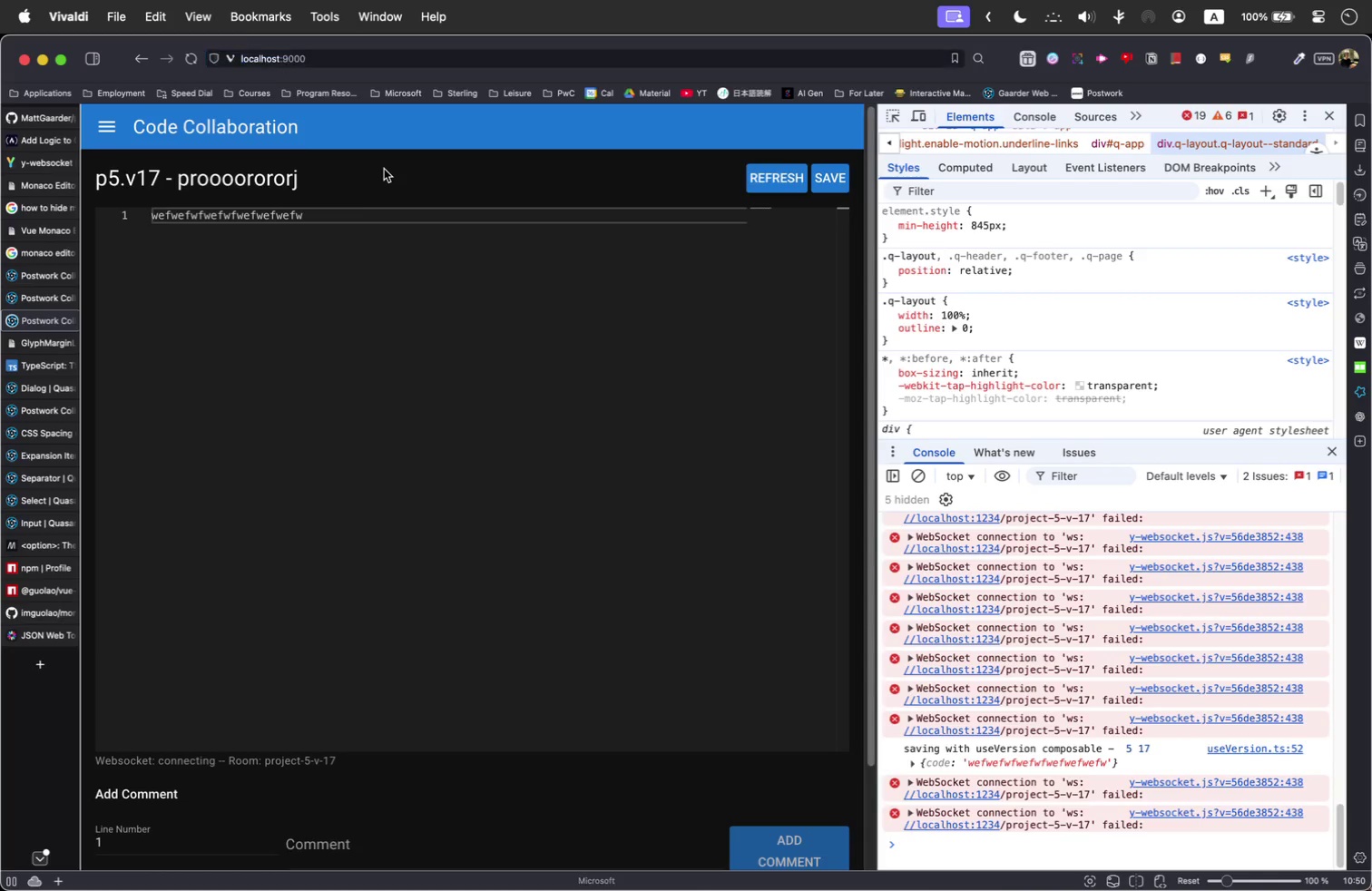 
left_click([384, 169])
 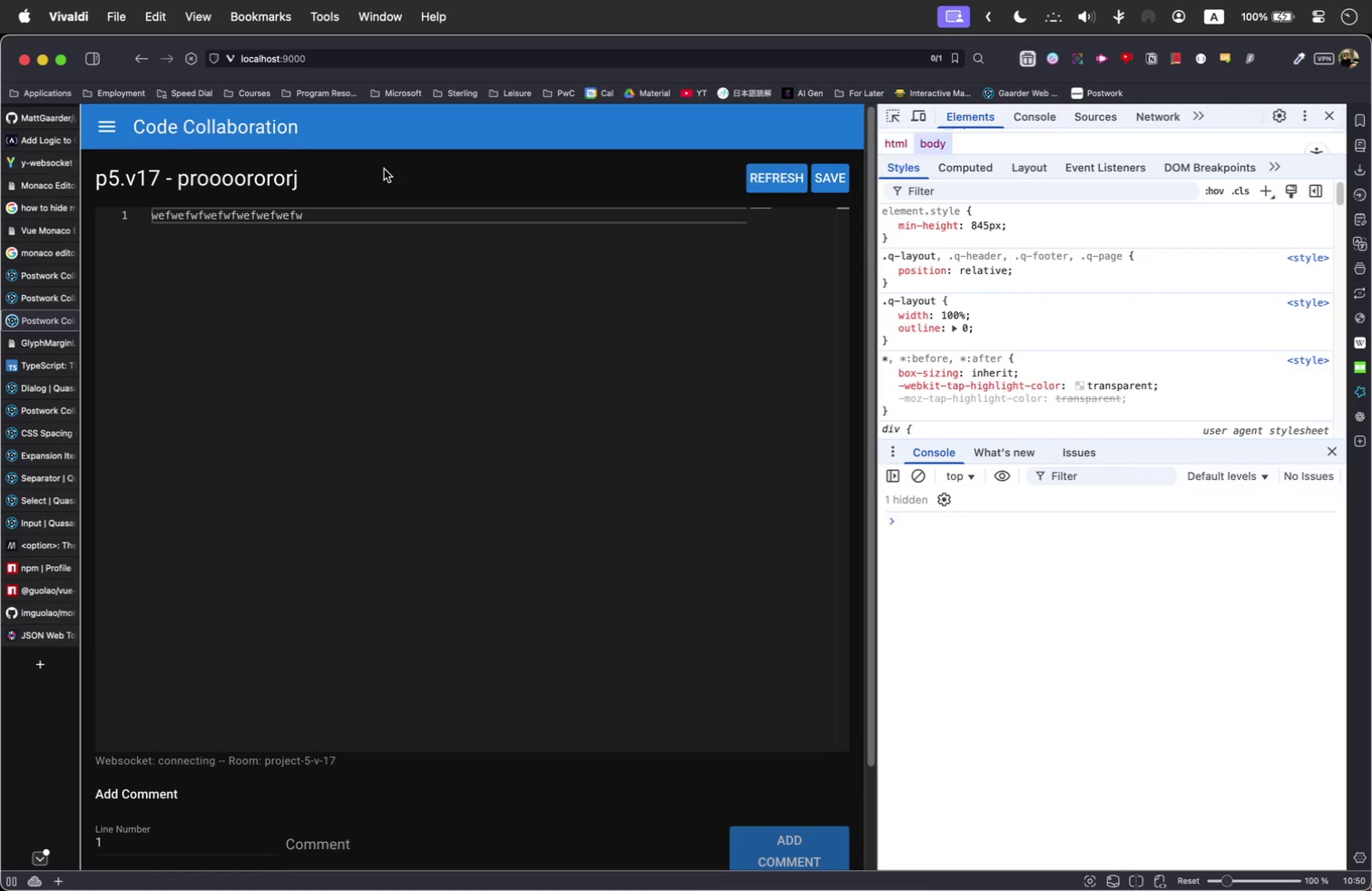 
key(Meta+R)
 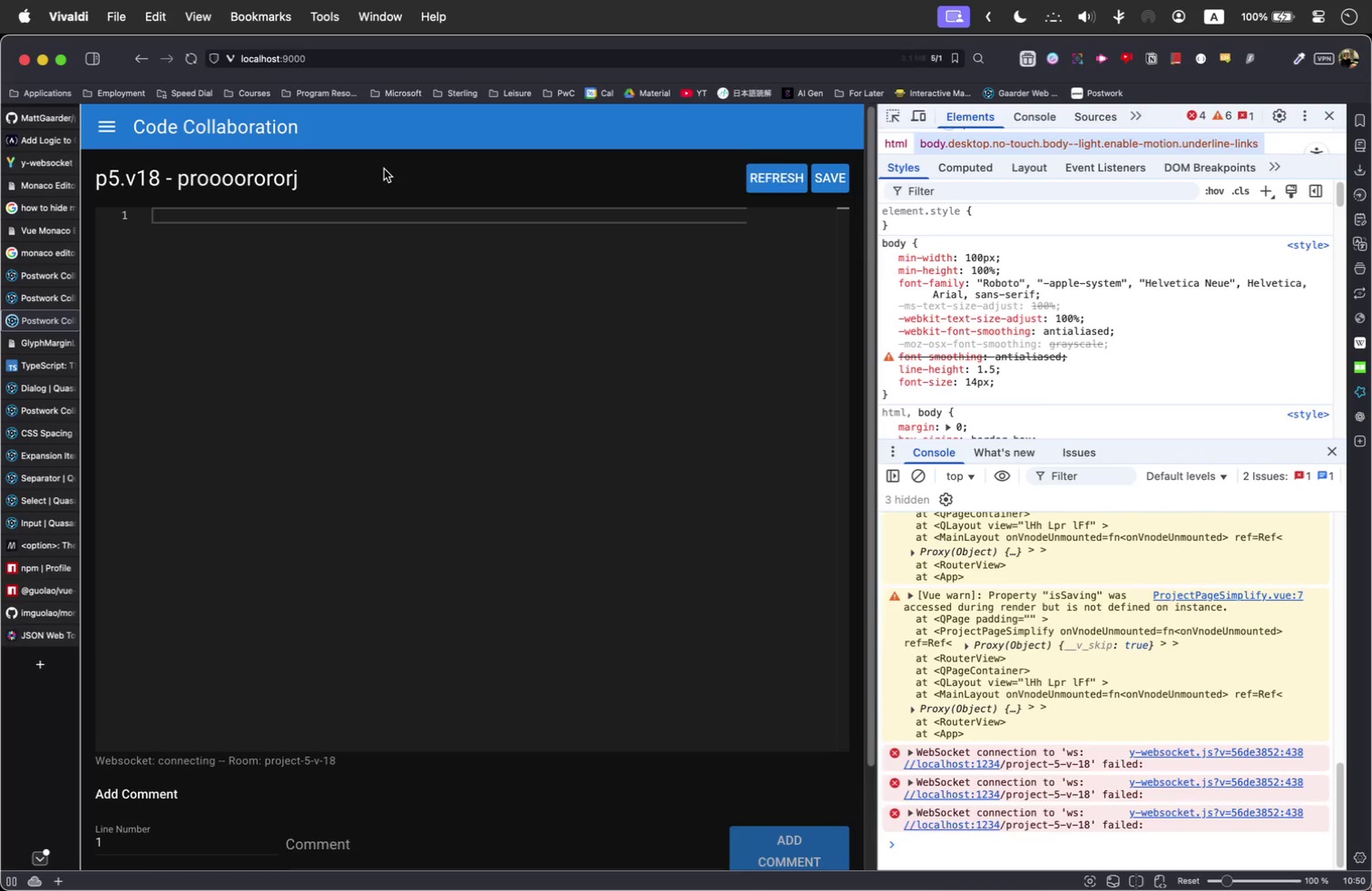 
key(Meta+Tab)
 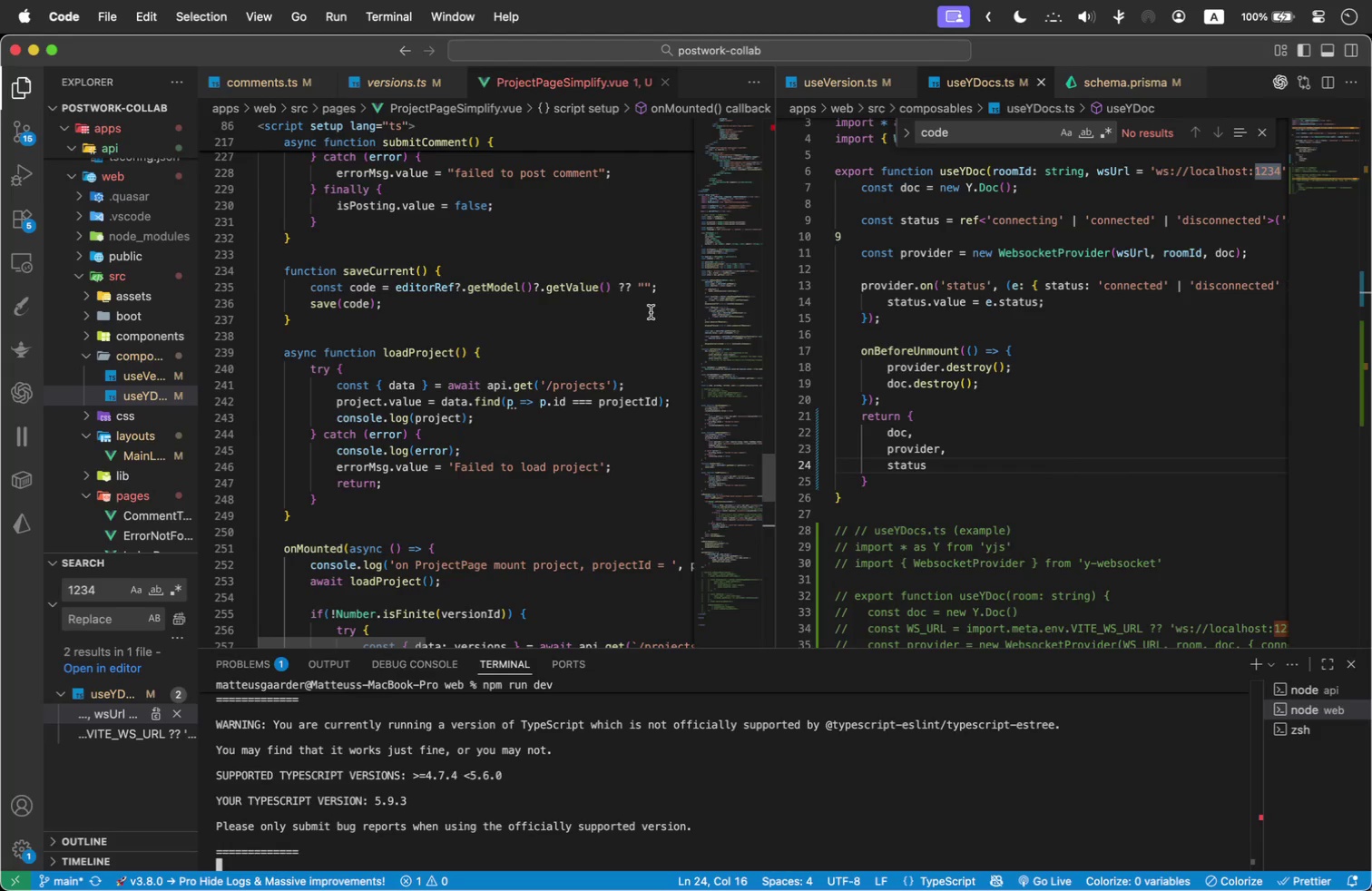 
wait(5.44)
 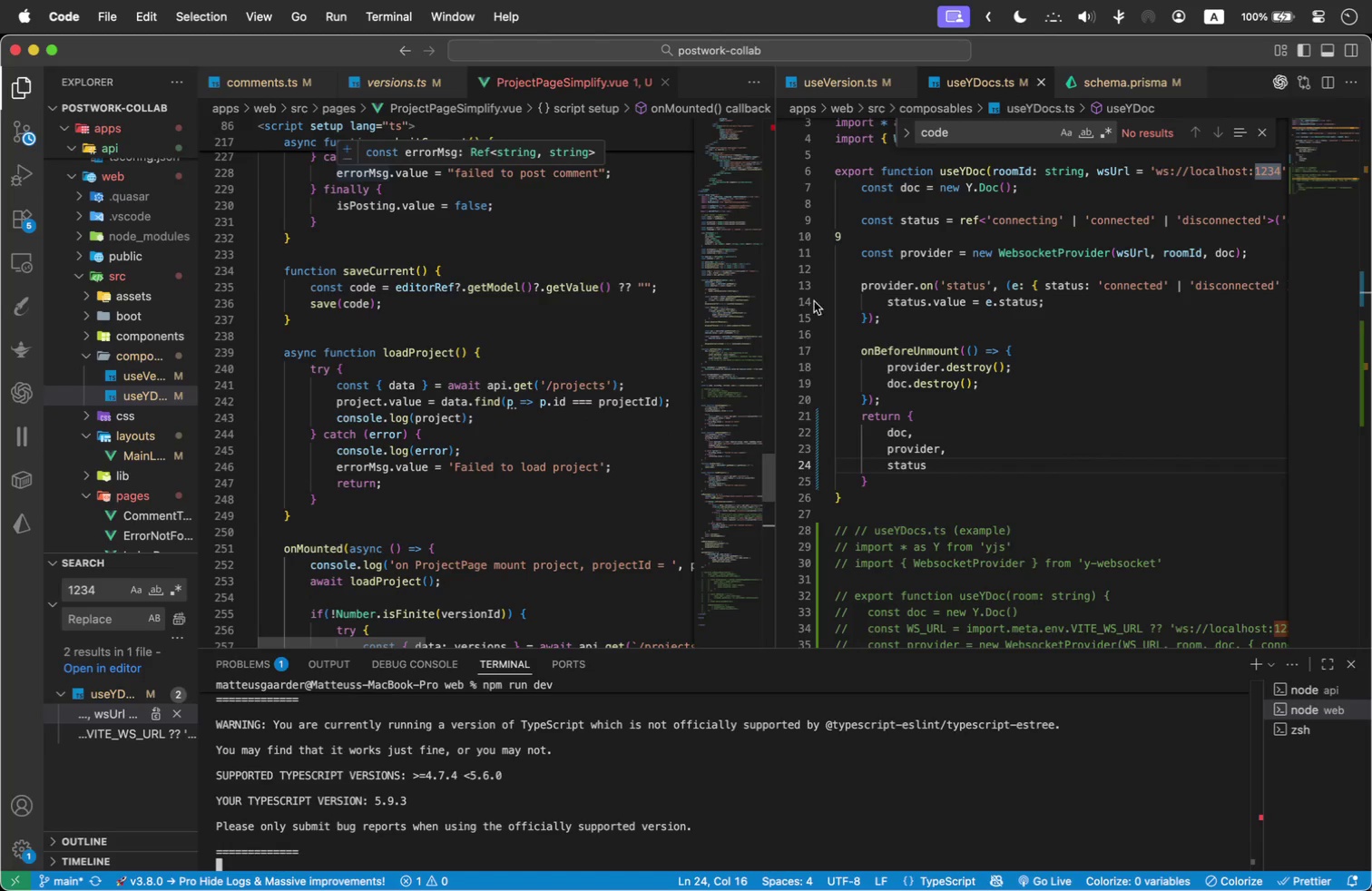 
scroll: coordinate [77, 416], scroll_direction: down, amount: 1.0
 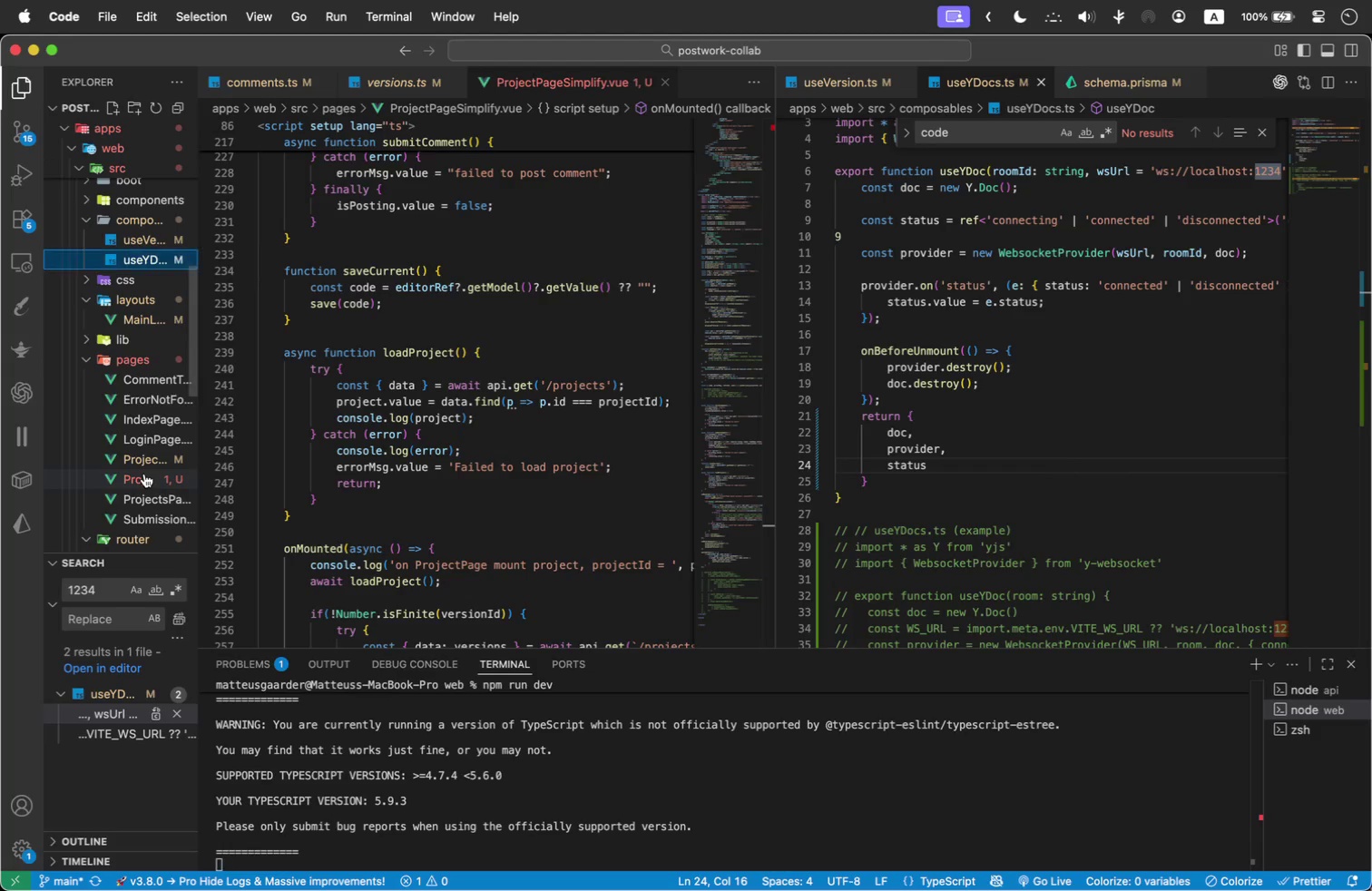 
left_click([144, 474])
 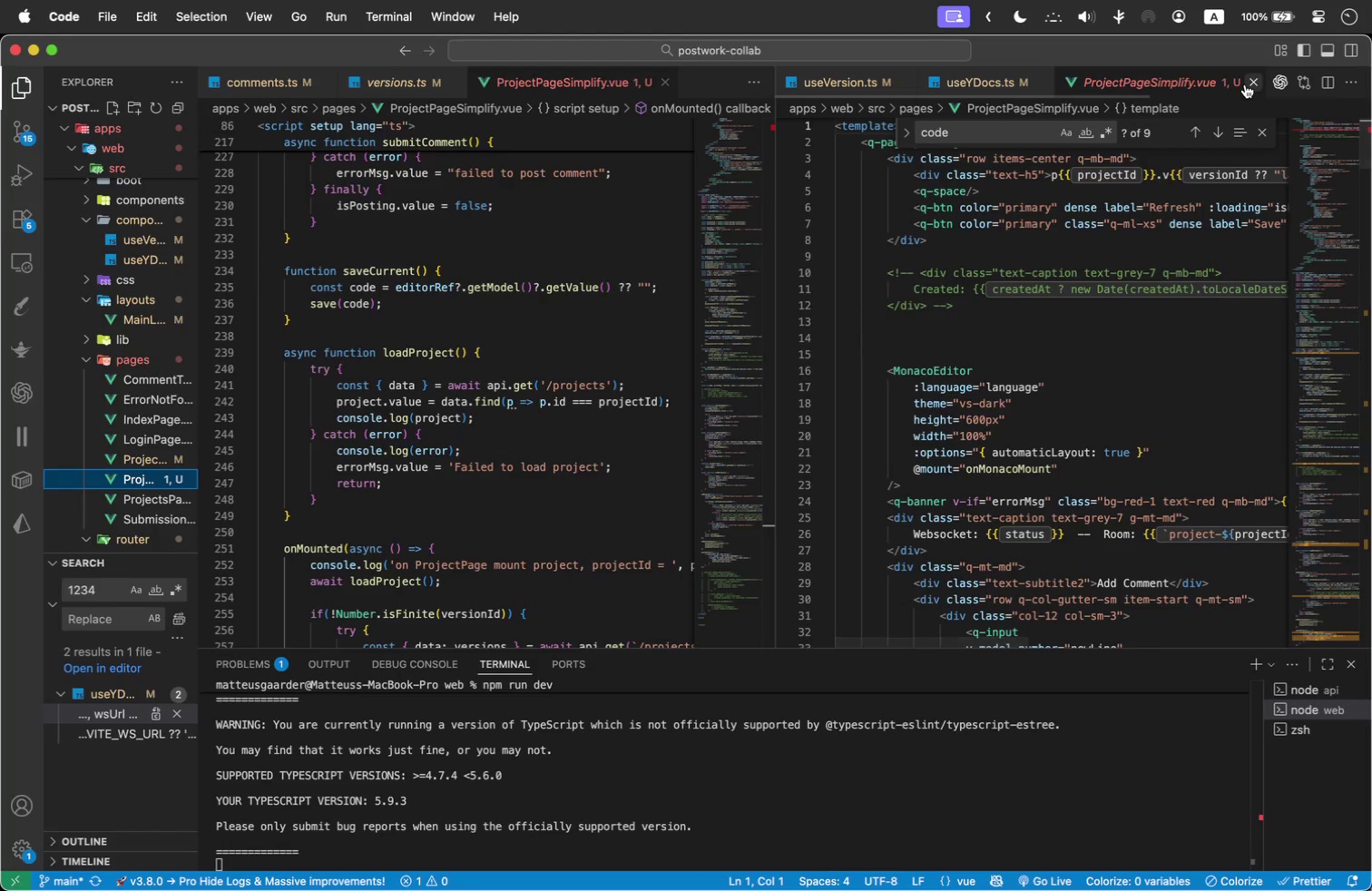 
left_click([1253, 82])
 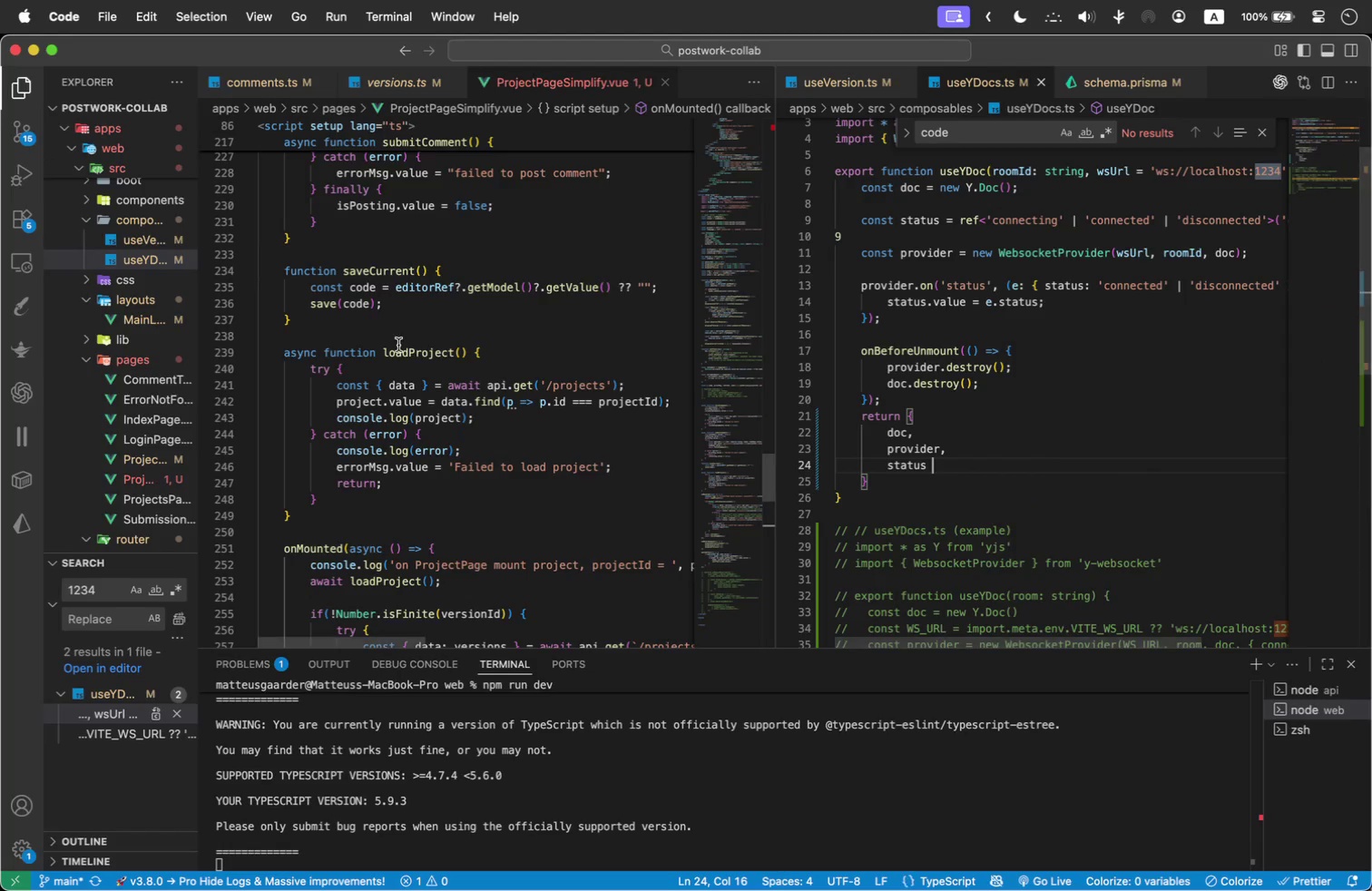 
scroll: coordinate [400, 315], scroll_direction: up, amount: 150.0
 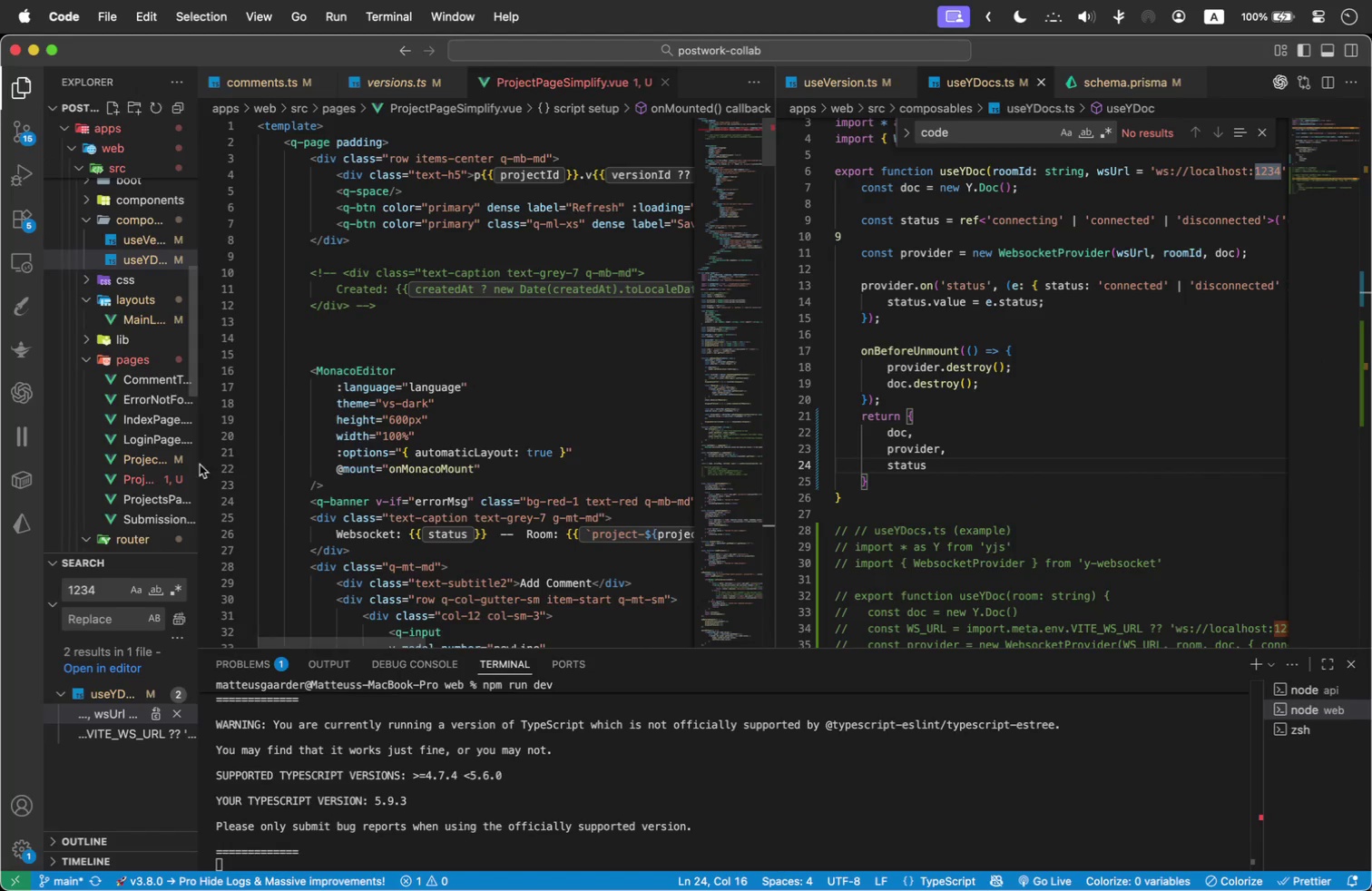 
scroll: coordinate [287, 413], scroll_direction: down, amount: 29.0
 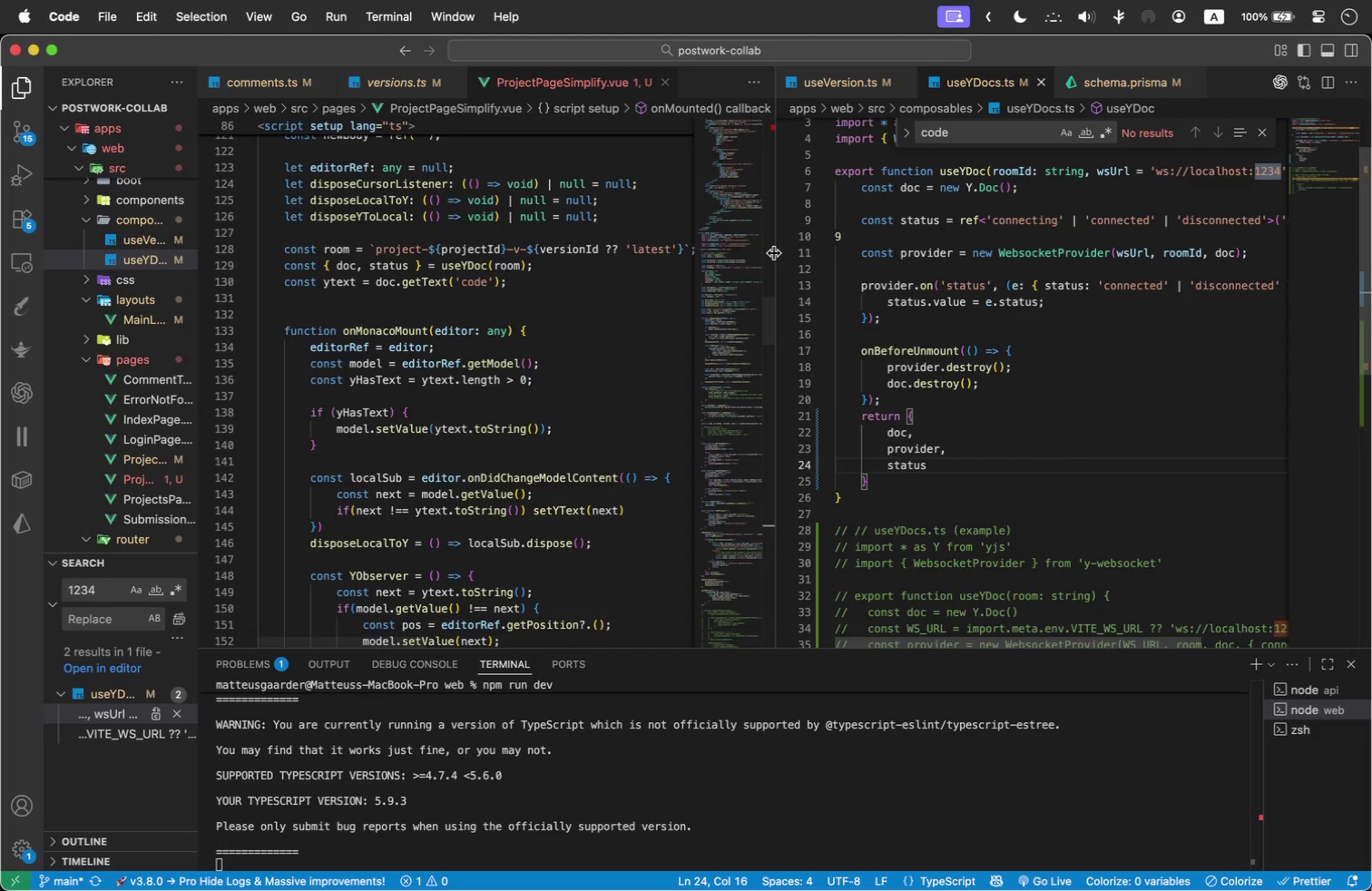 
left_click_drag(start_coordinate=[773, 253], to_coordinate=[1193, 253])
 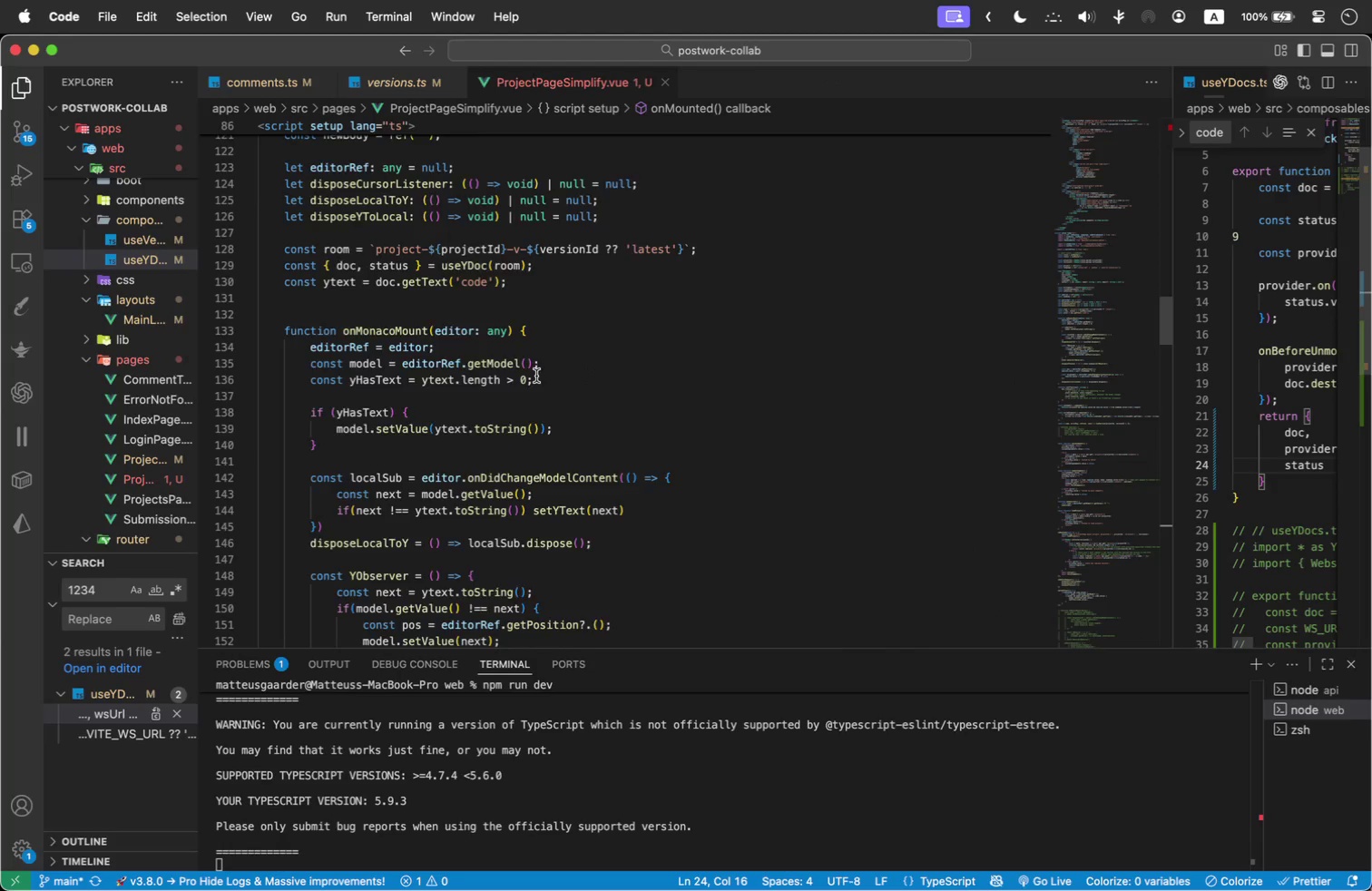 
scroll: coordinate [536, 376], scroll_direction: down, amount: 36.0
 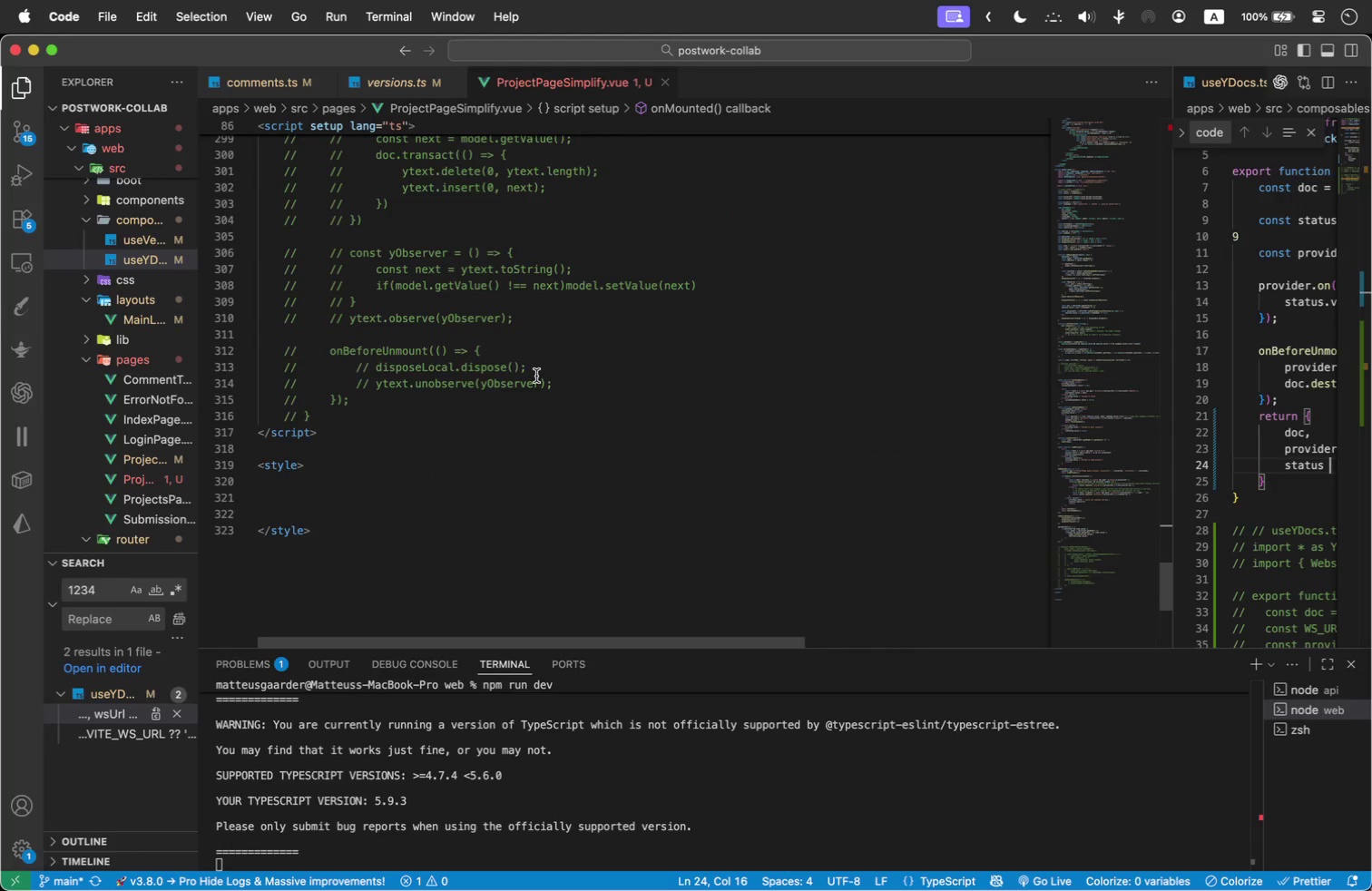 
scroll: coordinate [536, 376], scroll_direction: up, amount: 4.0
 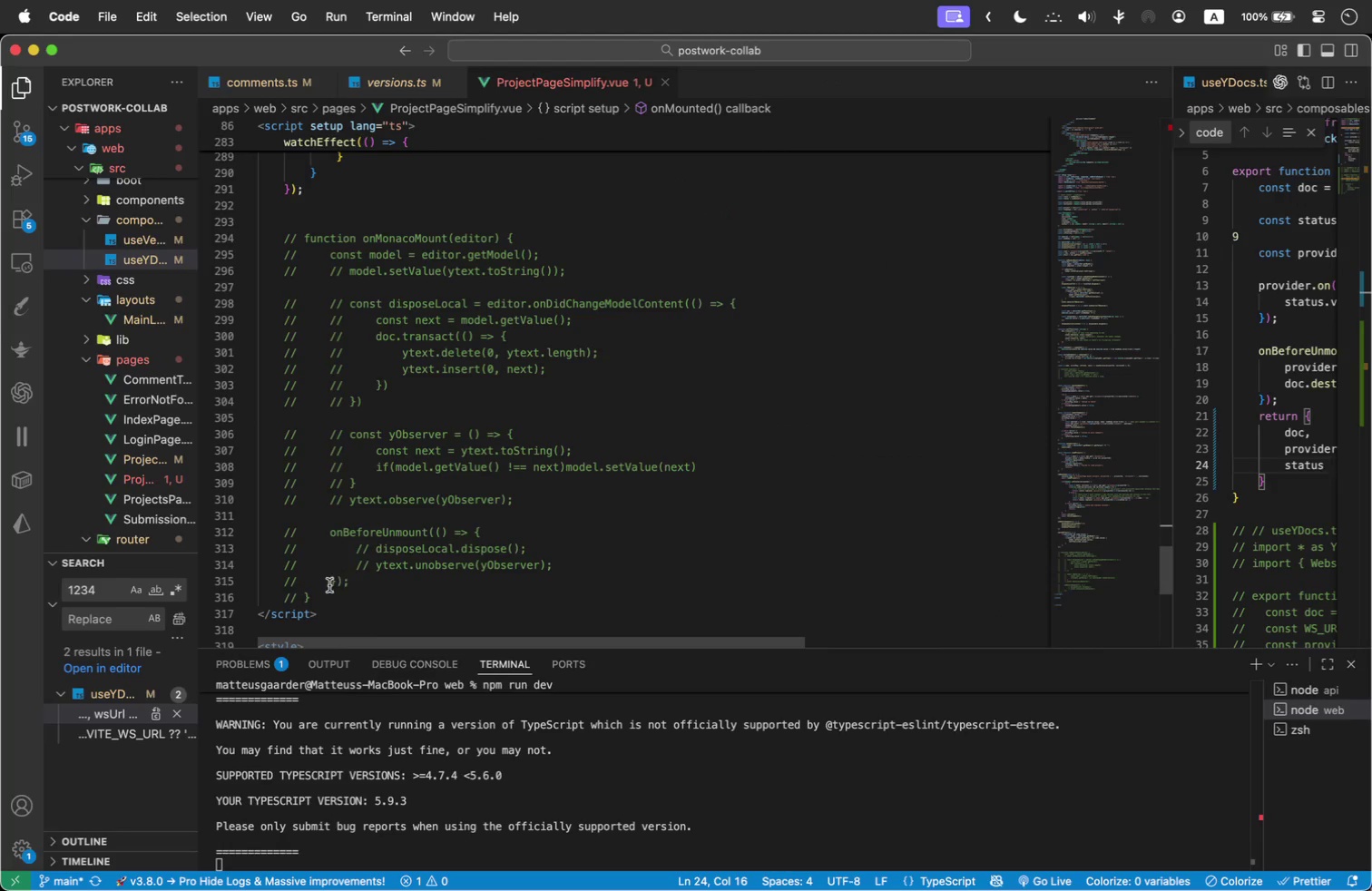 
left_click_drag(start_coordinate=[321, 612], to_coordinate=[283, 538])
 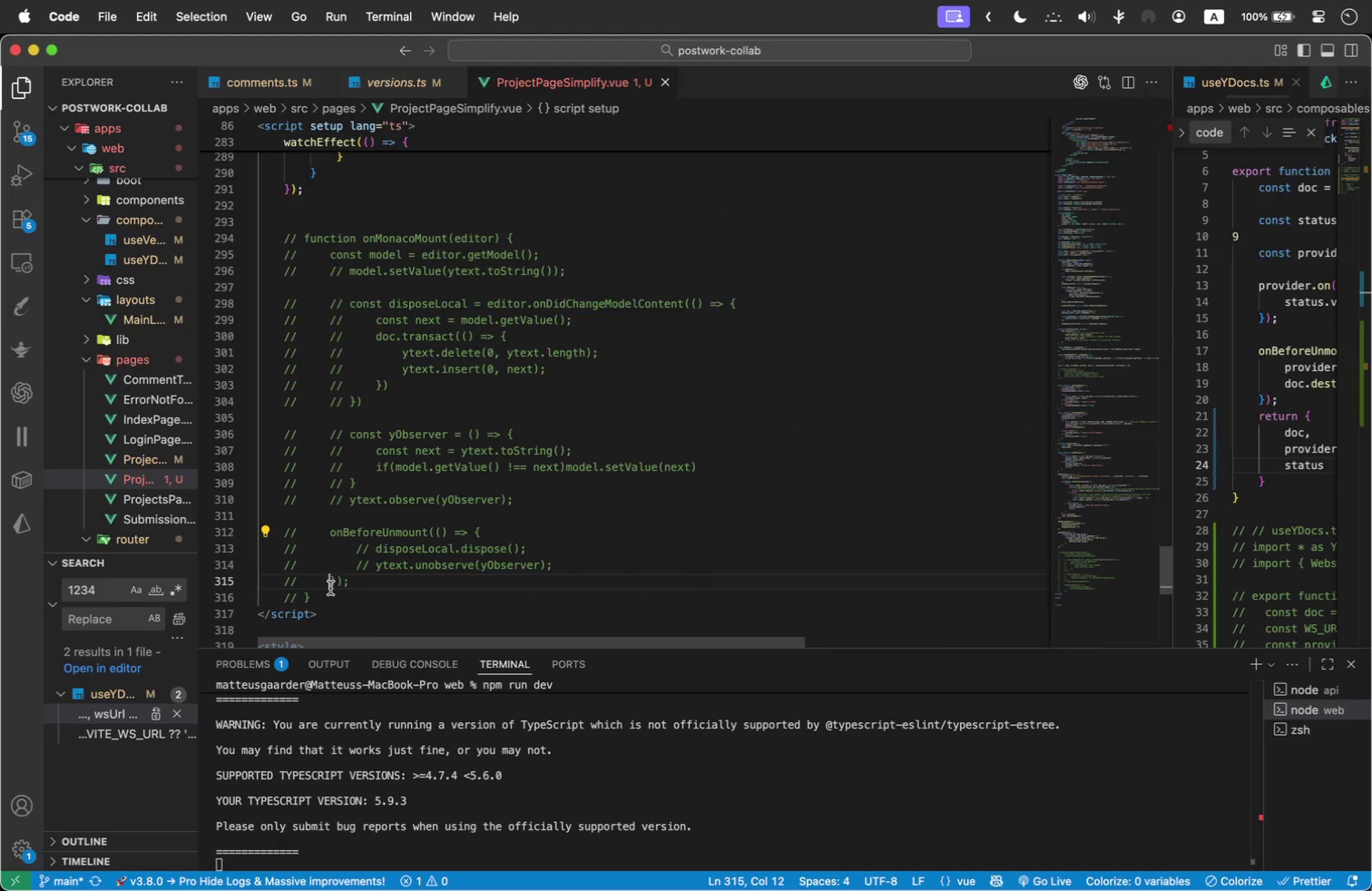 
double_click([330, 588])
 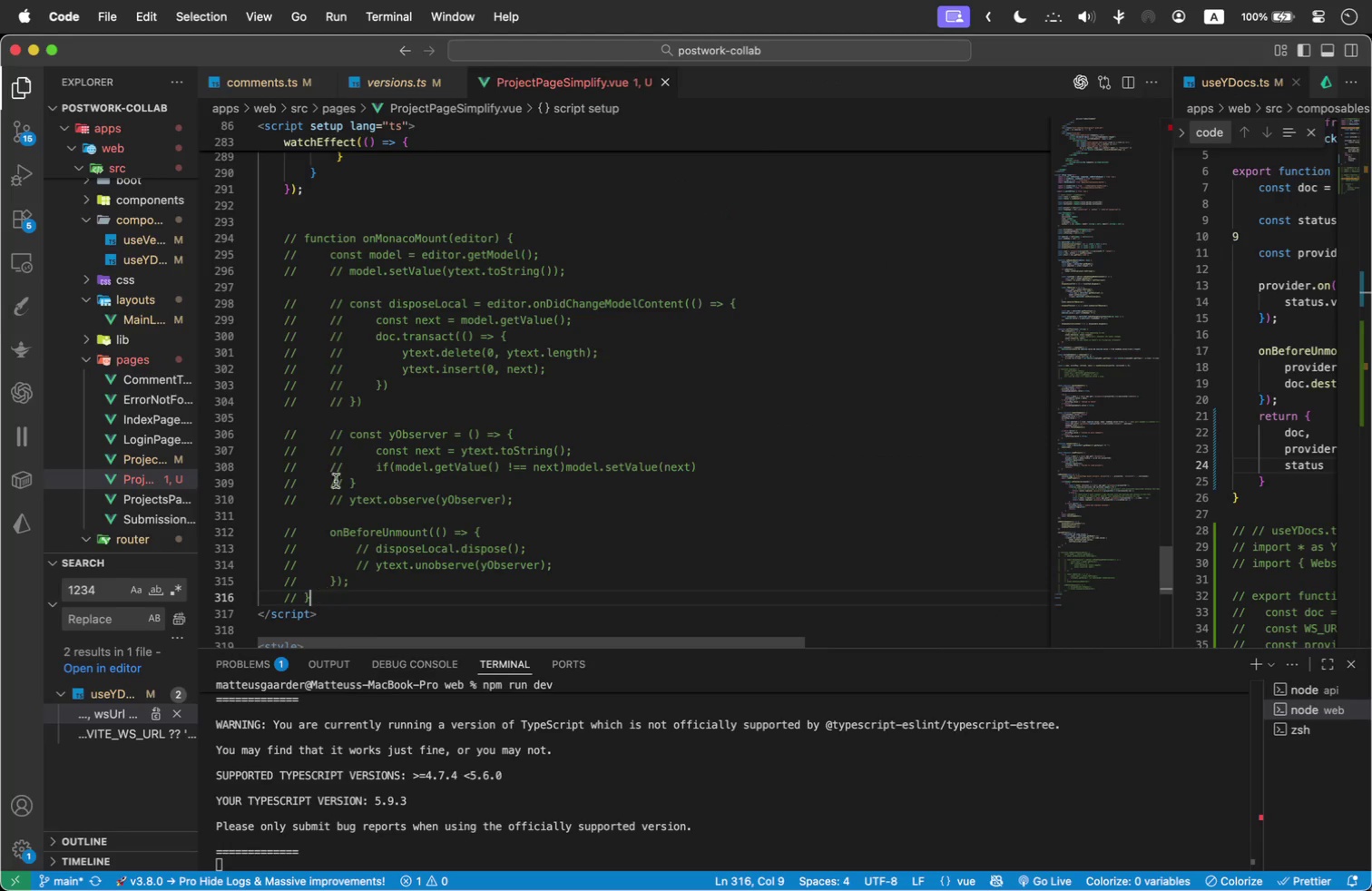 
triple_click([322, 595])
 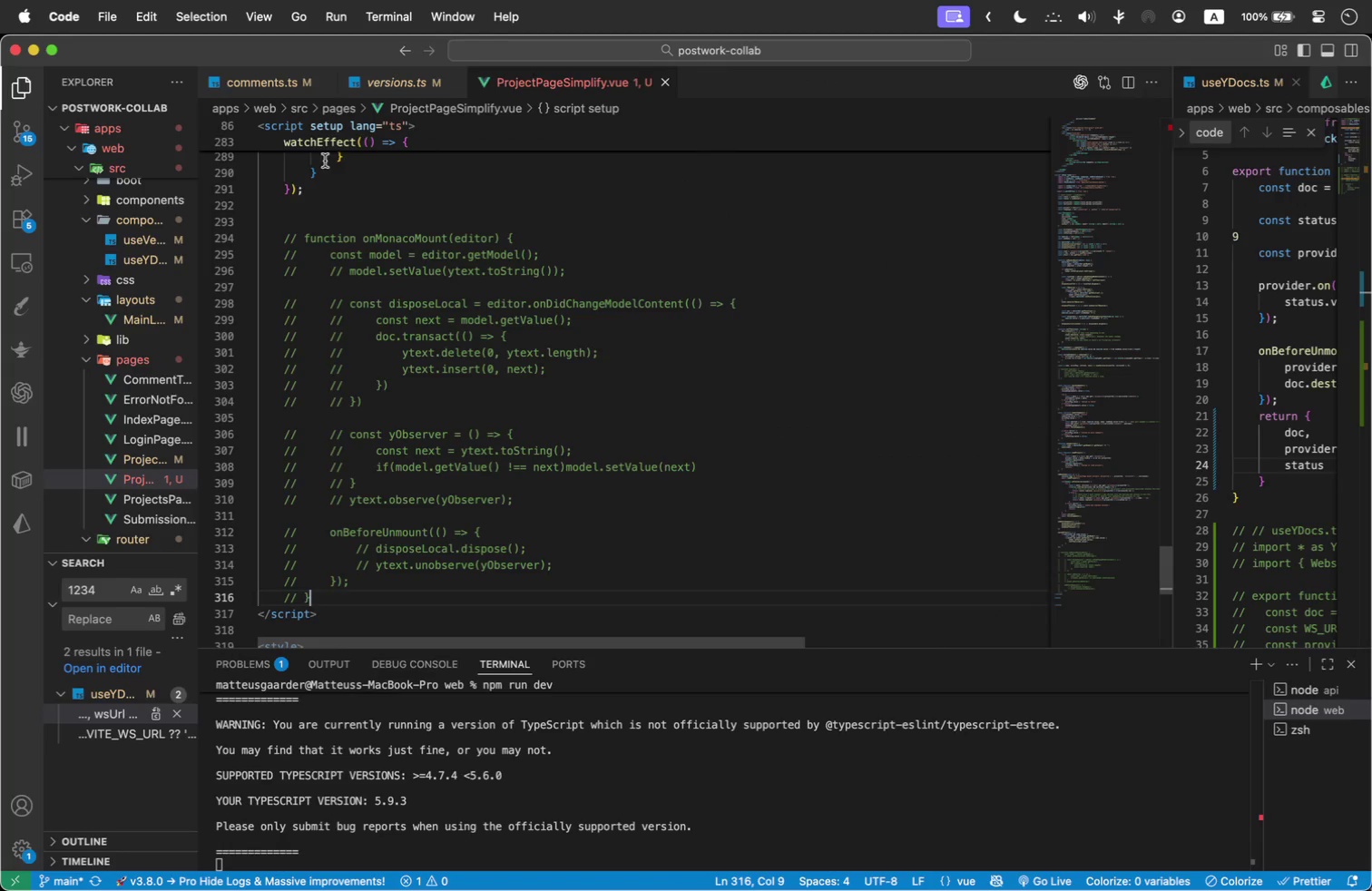 
hold_key(key=ShiftLeft, duration=0.73)
left_click([317, 203])
 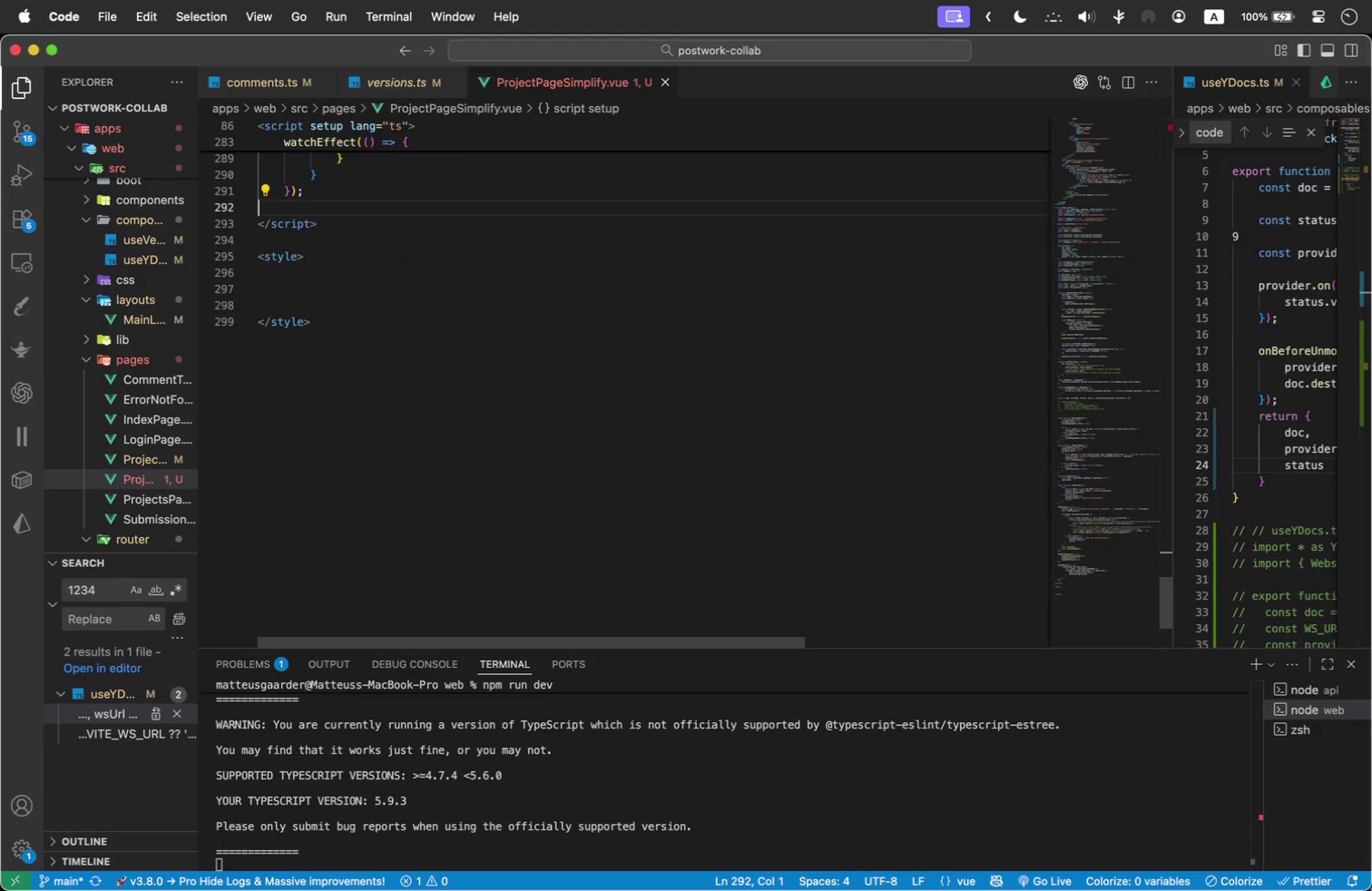 
key(Backspace)
 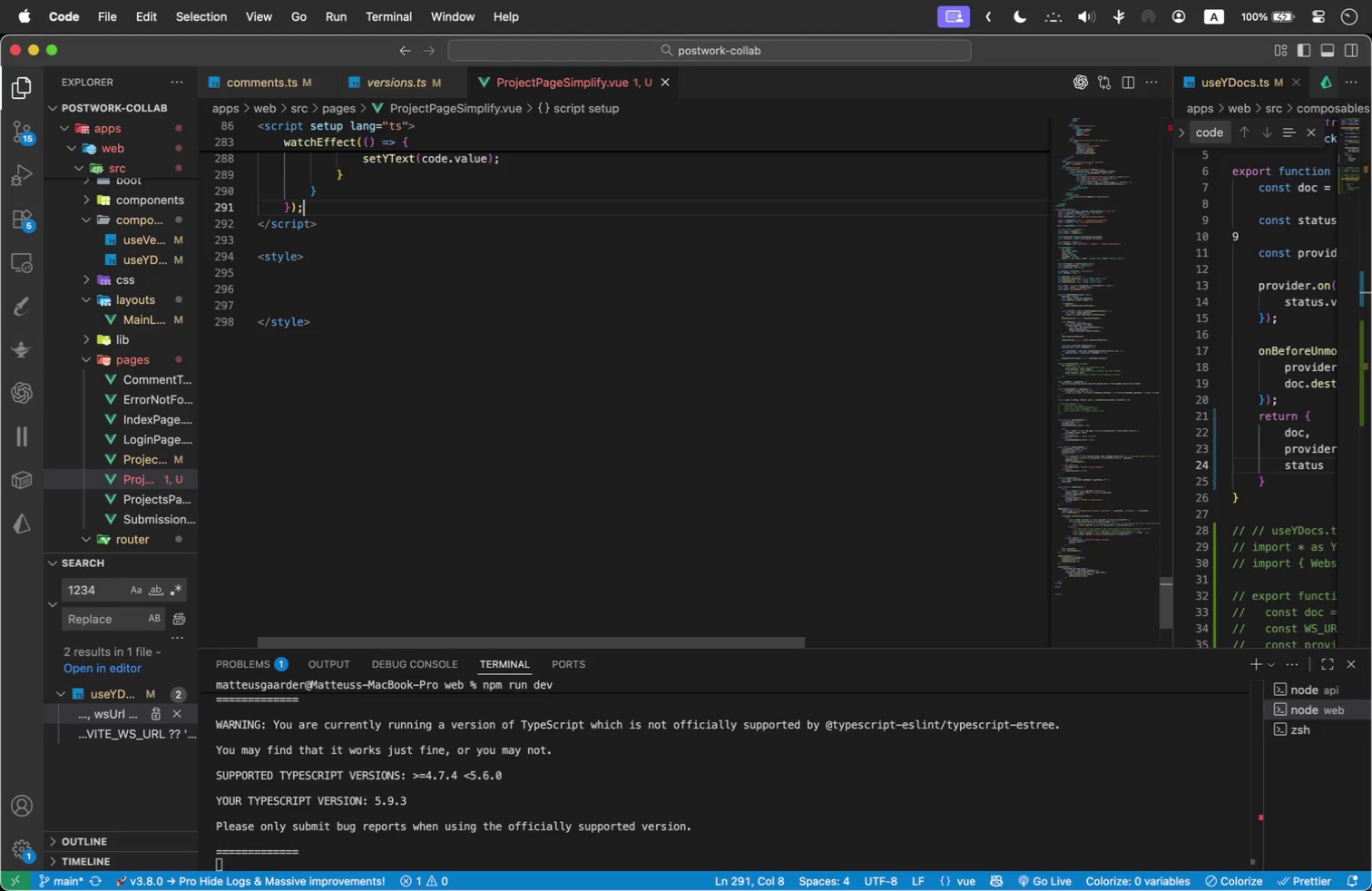 
key(Backspace)
 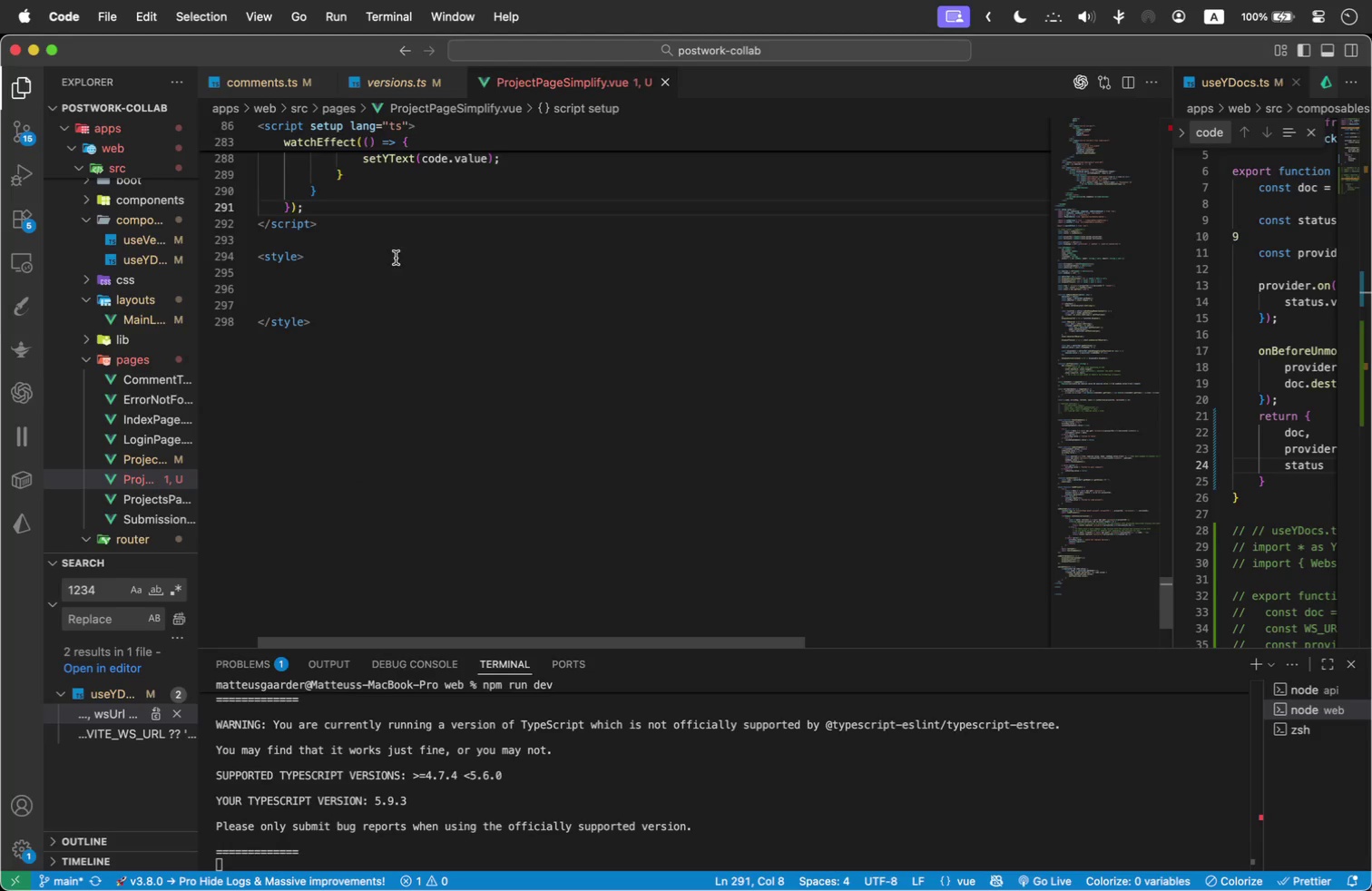 
scroll: coordinate [377, 285], scroll_direction: up, amount: 4.0
 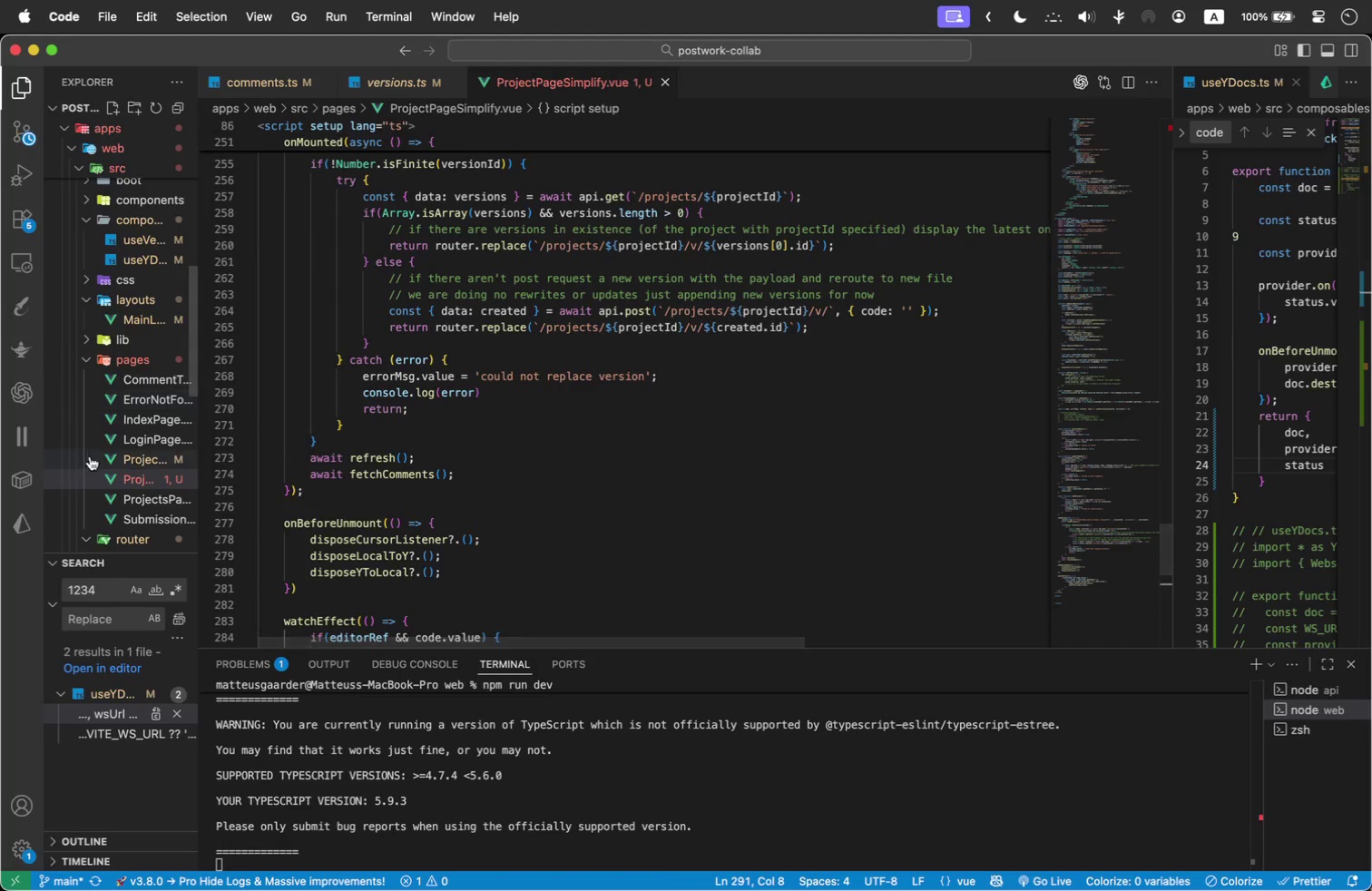 
mouse_move([152, 470])
 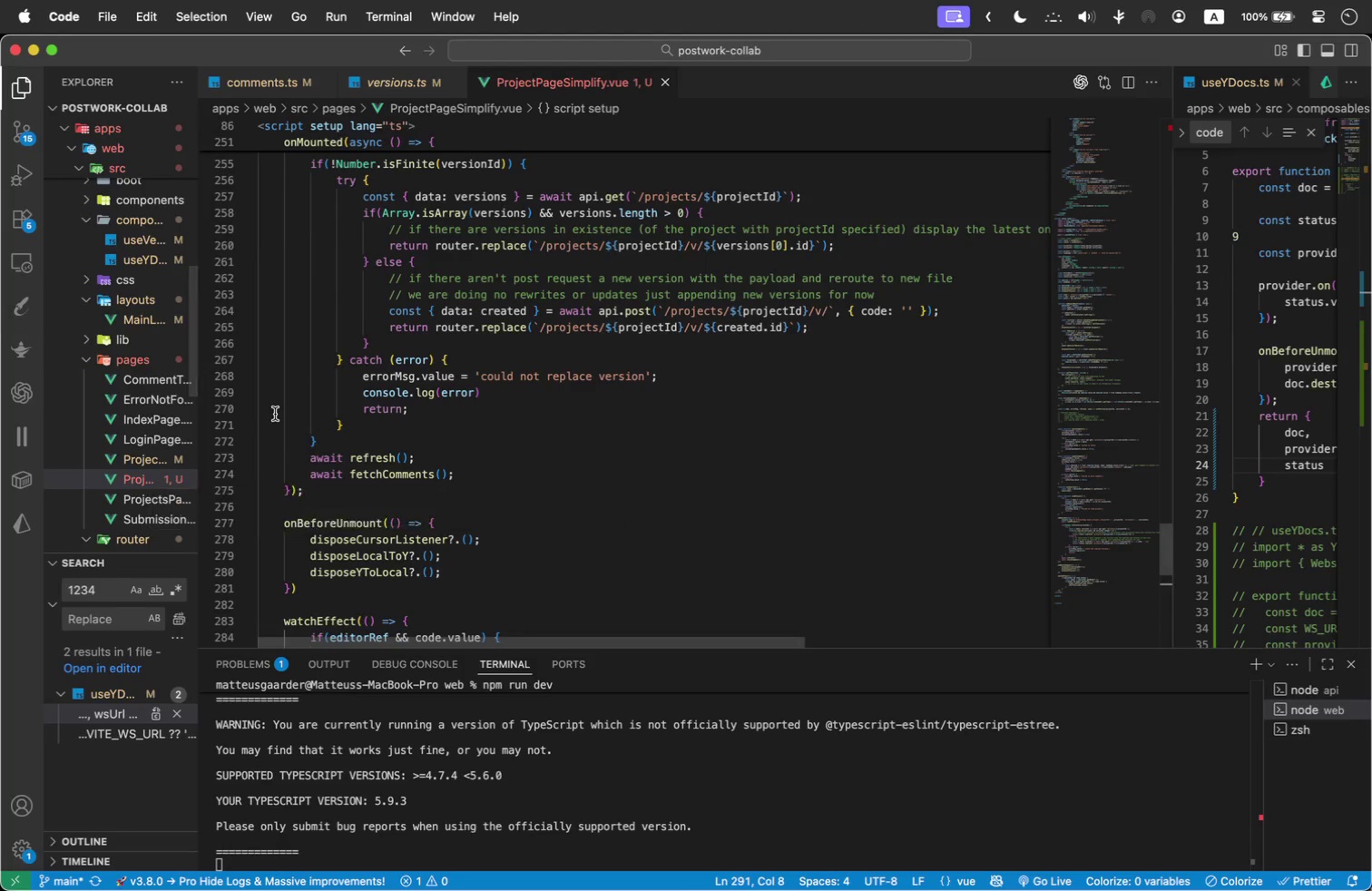 
scroll: coordinate [273, 414], scroll_direction: up, amount: 12.0
 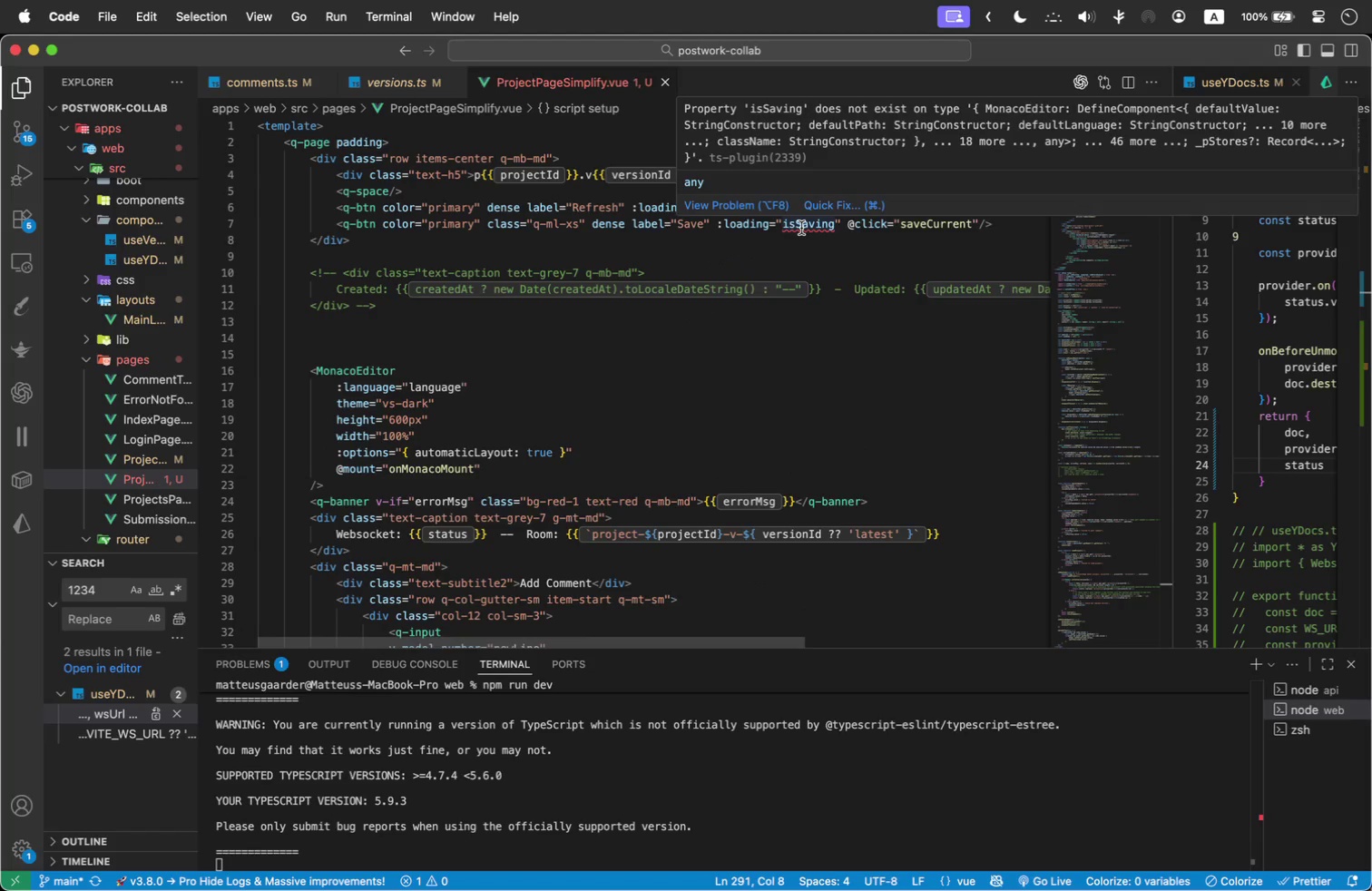 
double_click([801, 228])
 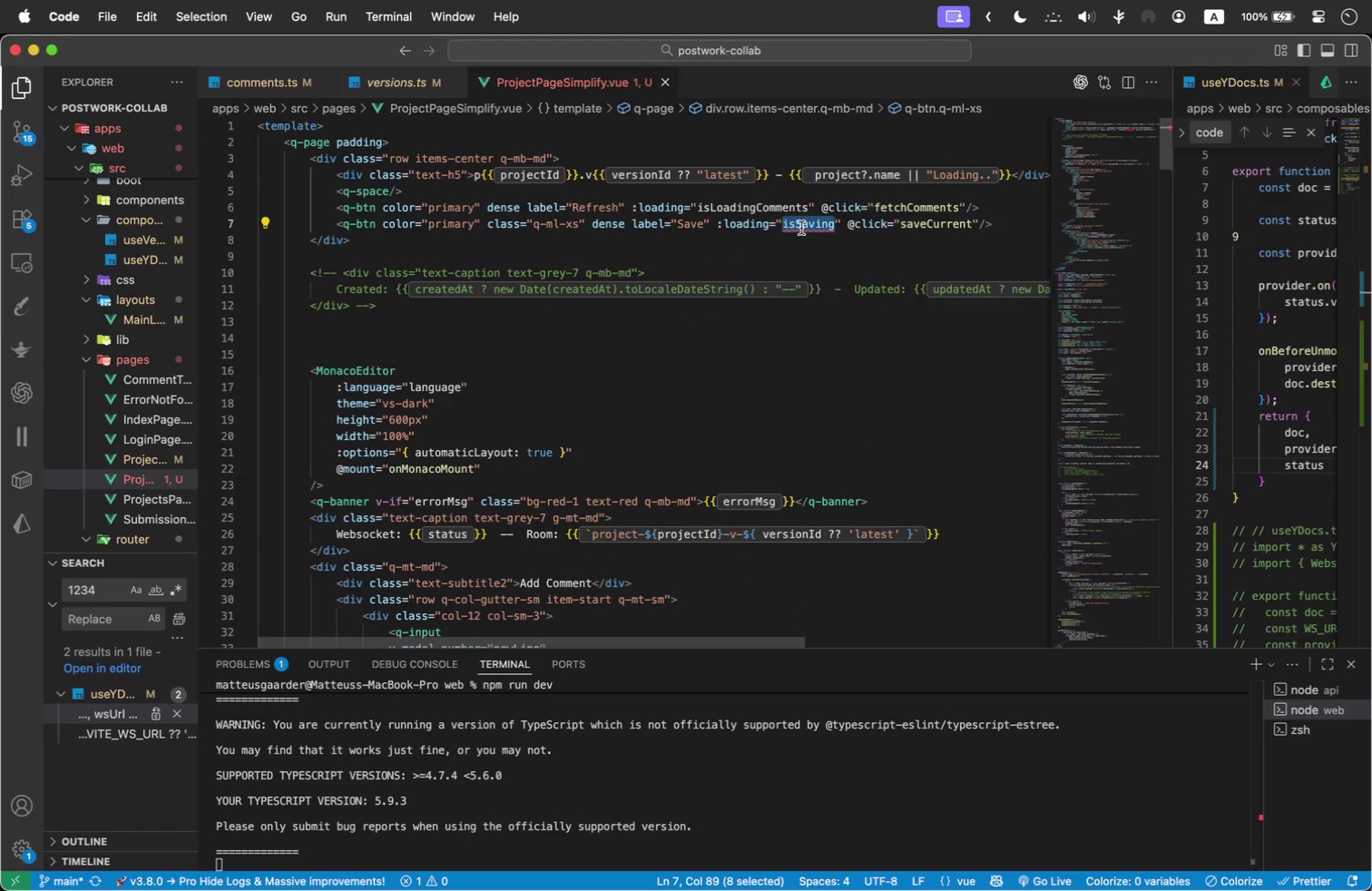 
key(Meta+C)
 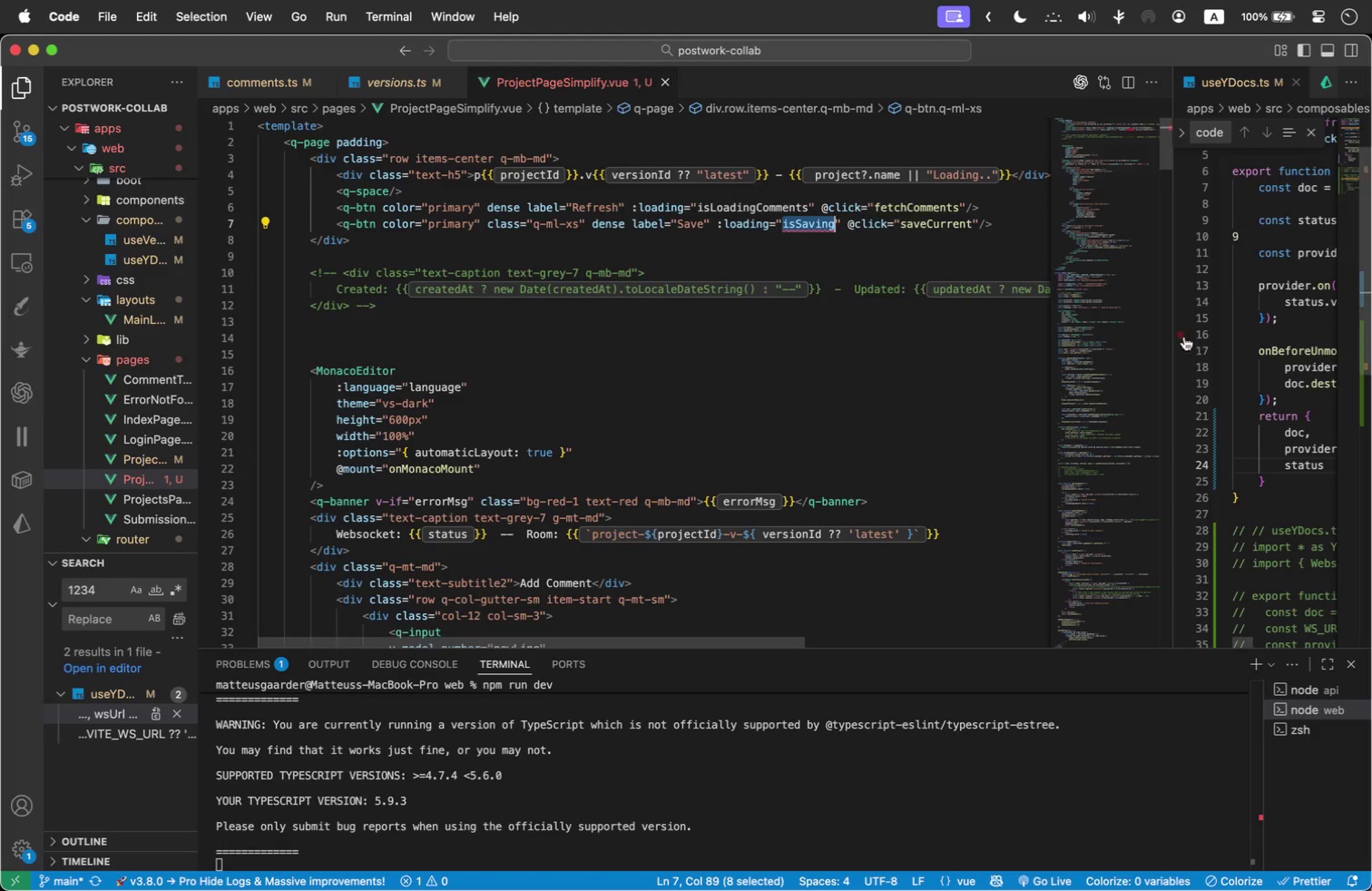 
scroll: coordinate [885, 377], scroll_direction: down, amount: 1.0
 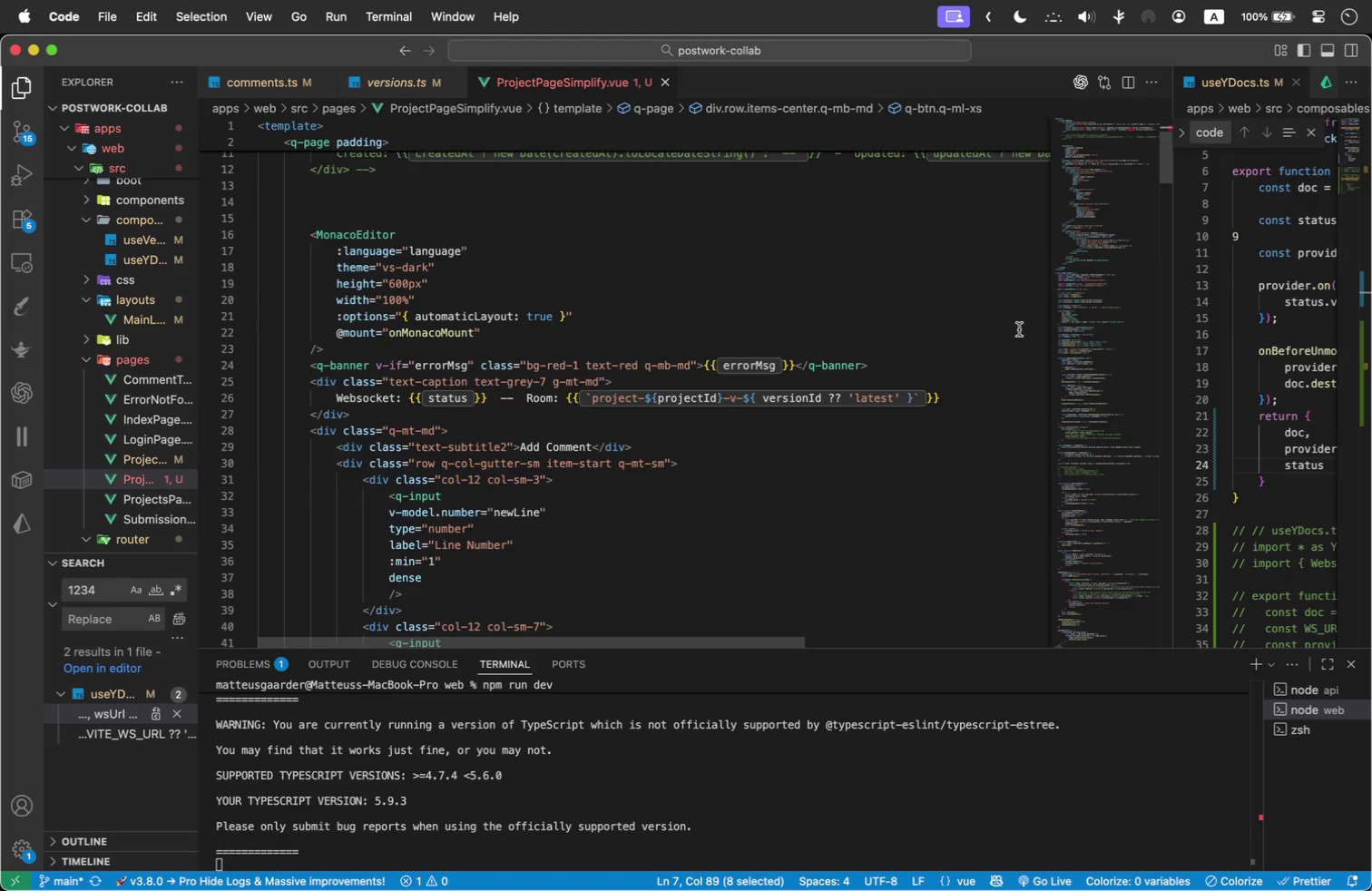 
left_click([1171, 198])
 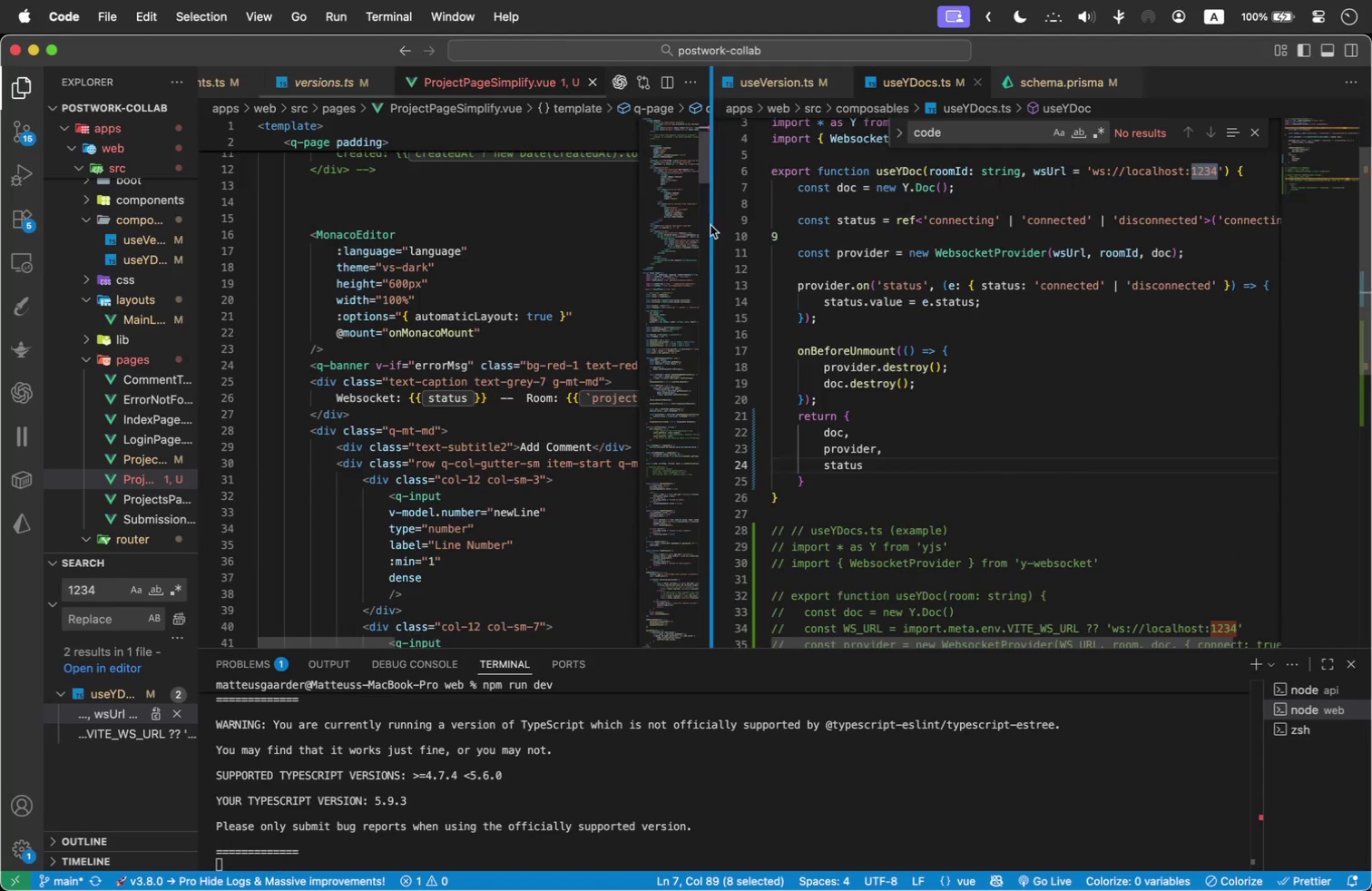 
left_click_drag(start_coordinate=[1171, 198], to_coordinate=[710, 225])
 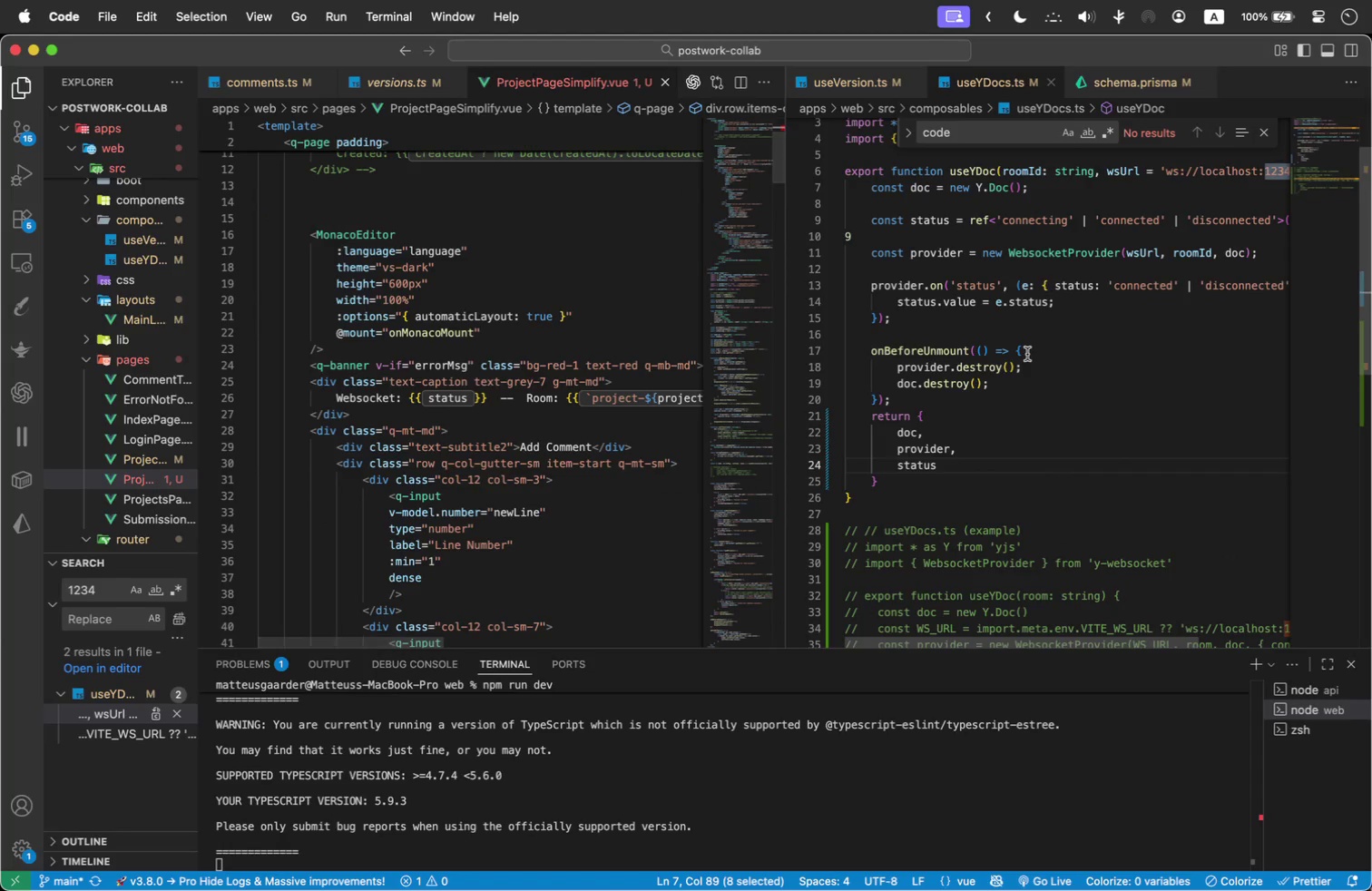 
scroll: coordinate [978, 315], scroll_direction: up, amount: 7.0
 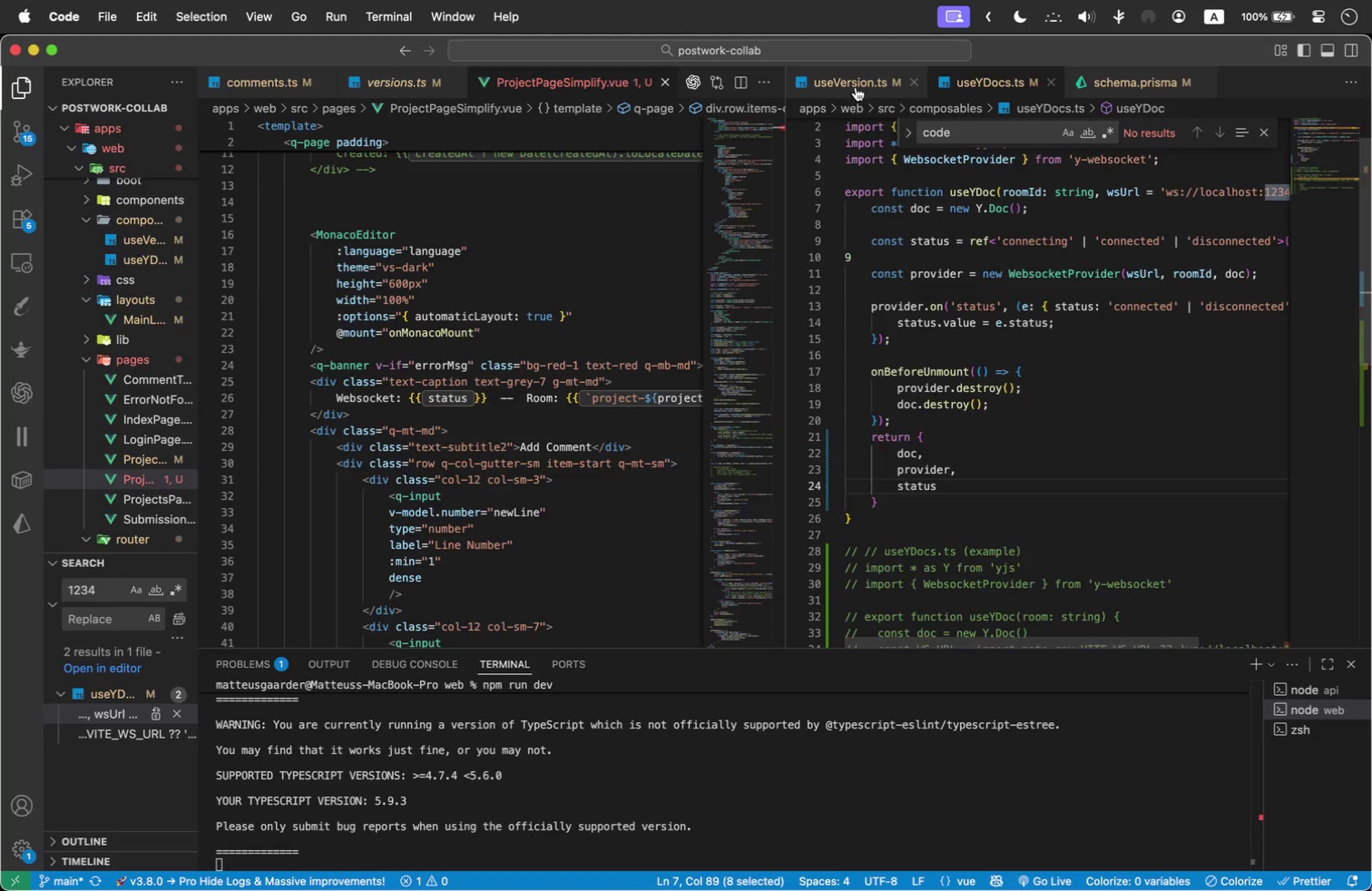 
left_click([858, 84])
 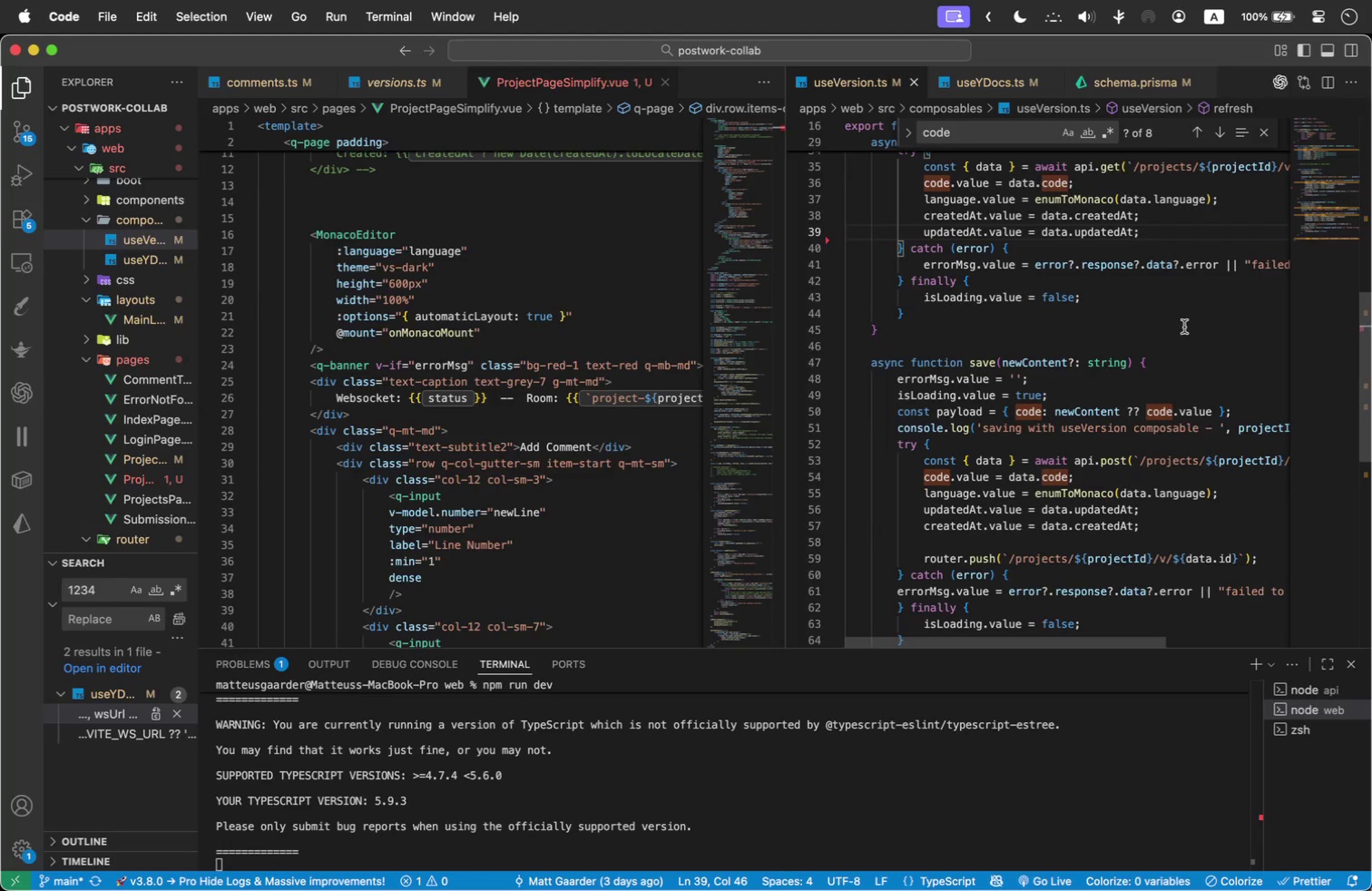 
scroll: coordinate [1184, 328], scroll_direction: down, amount: 1.0
 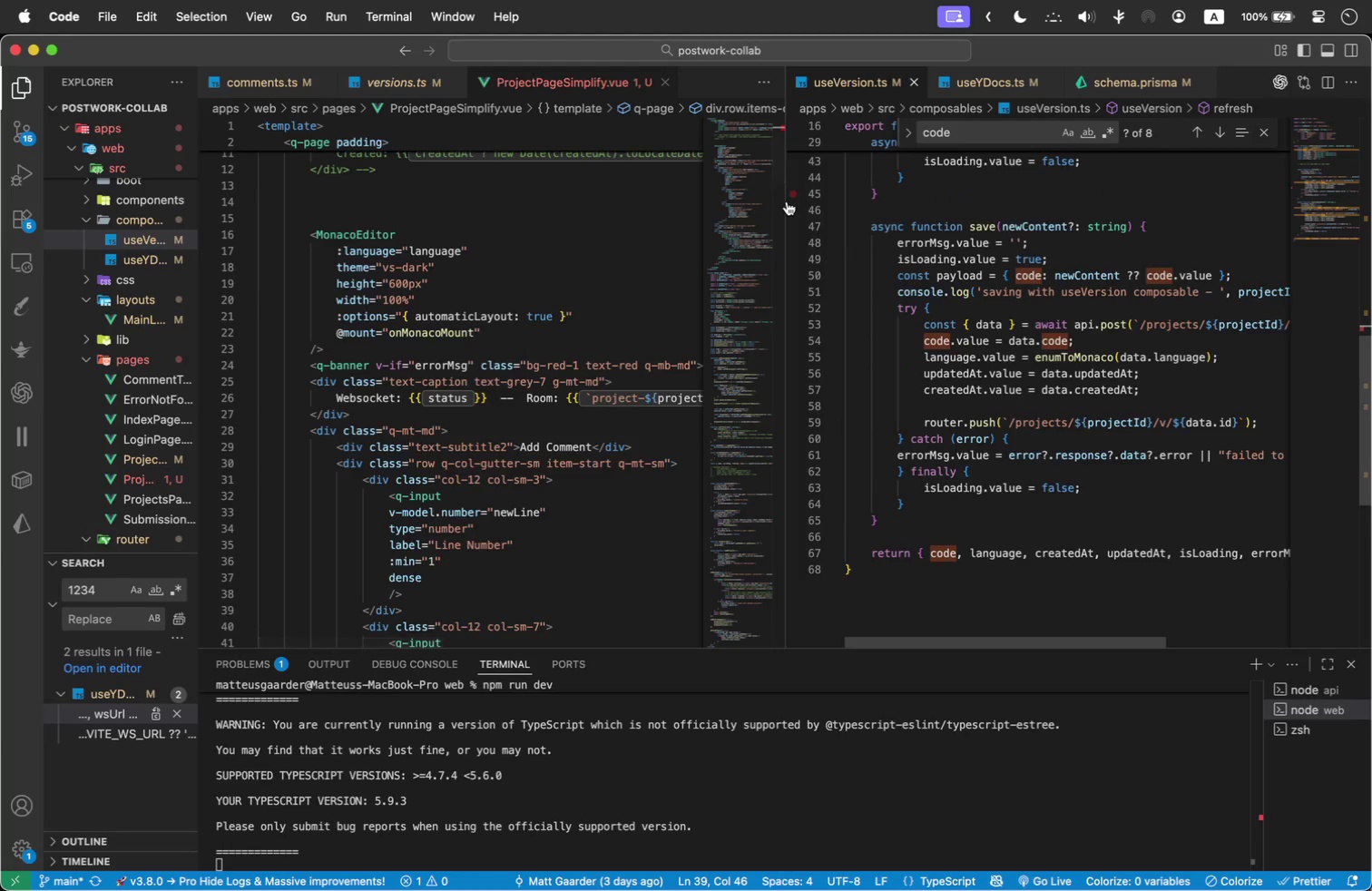 
left_click_drag(start_coordinate=[785, 198], to_coordinate=[1087, 203])
 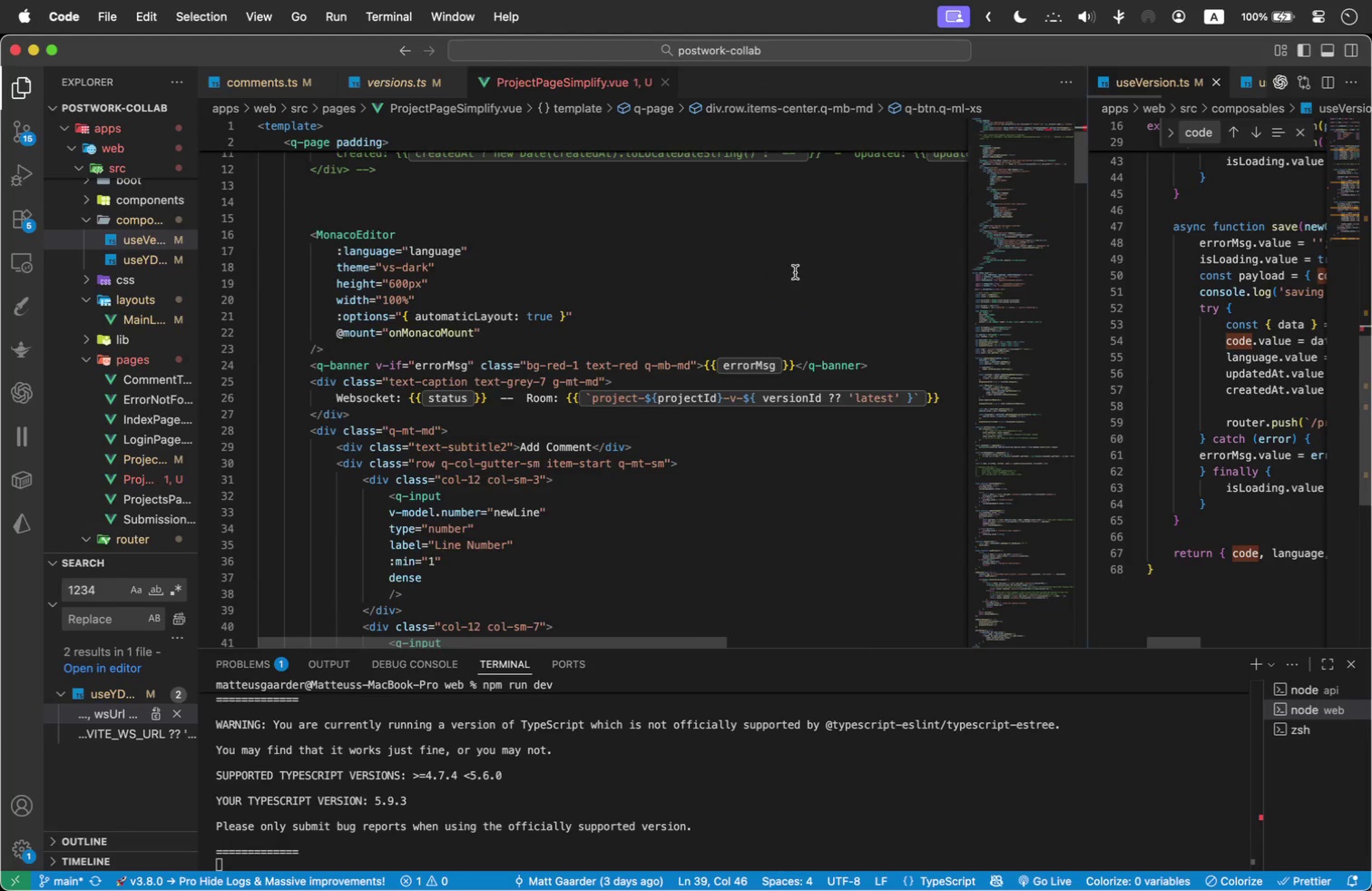 
scroll: coordinate [789, 274], scroll_direction: up, amount: 27.0
 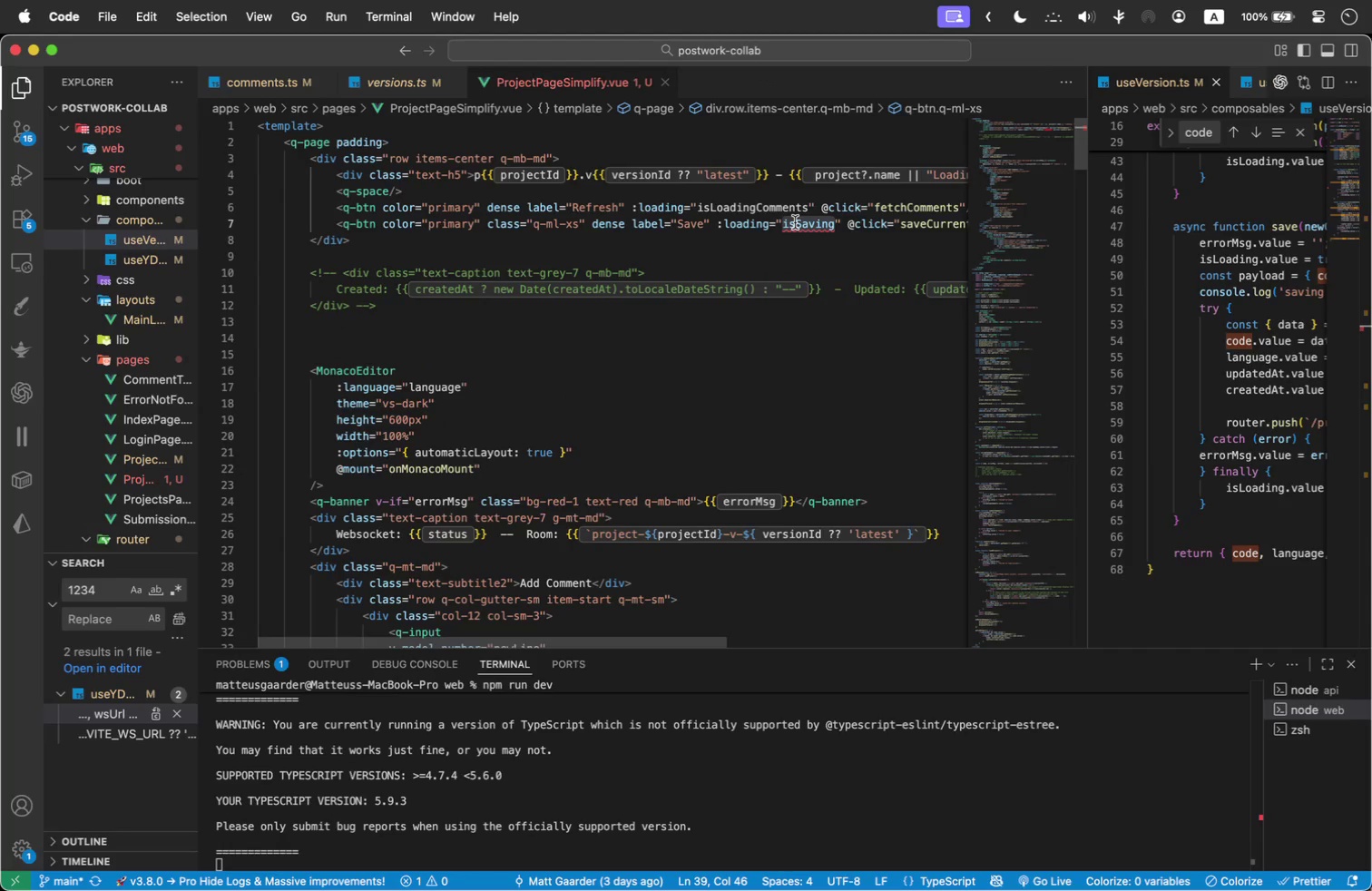 
left_click([795, 222])
 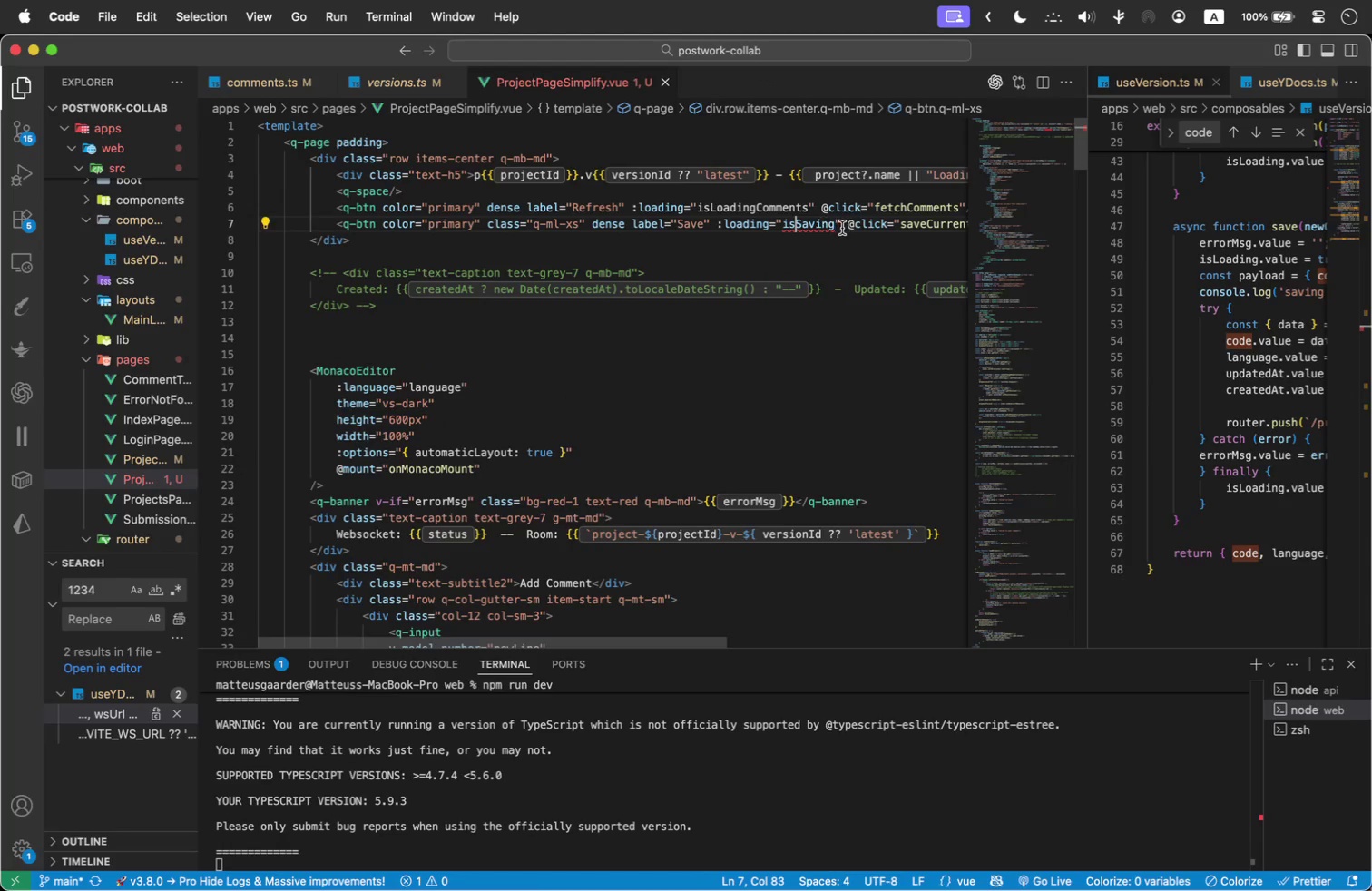 
left_click([836, 222])
 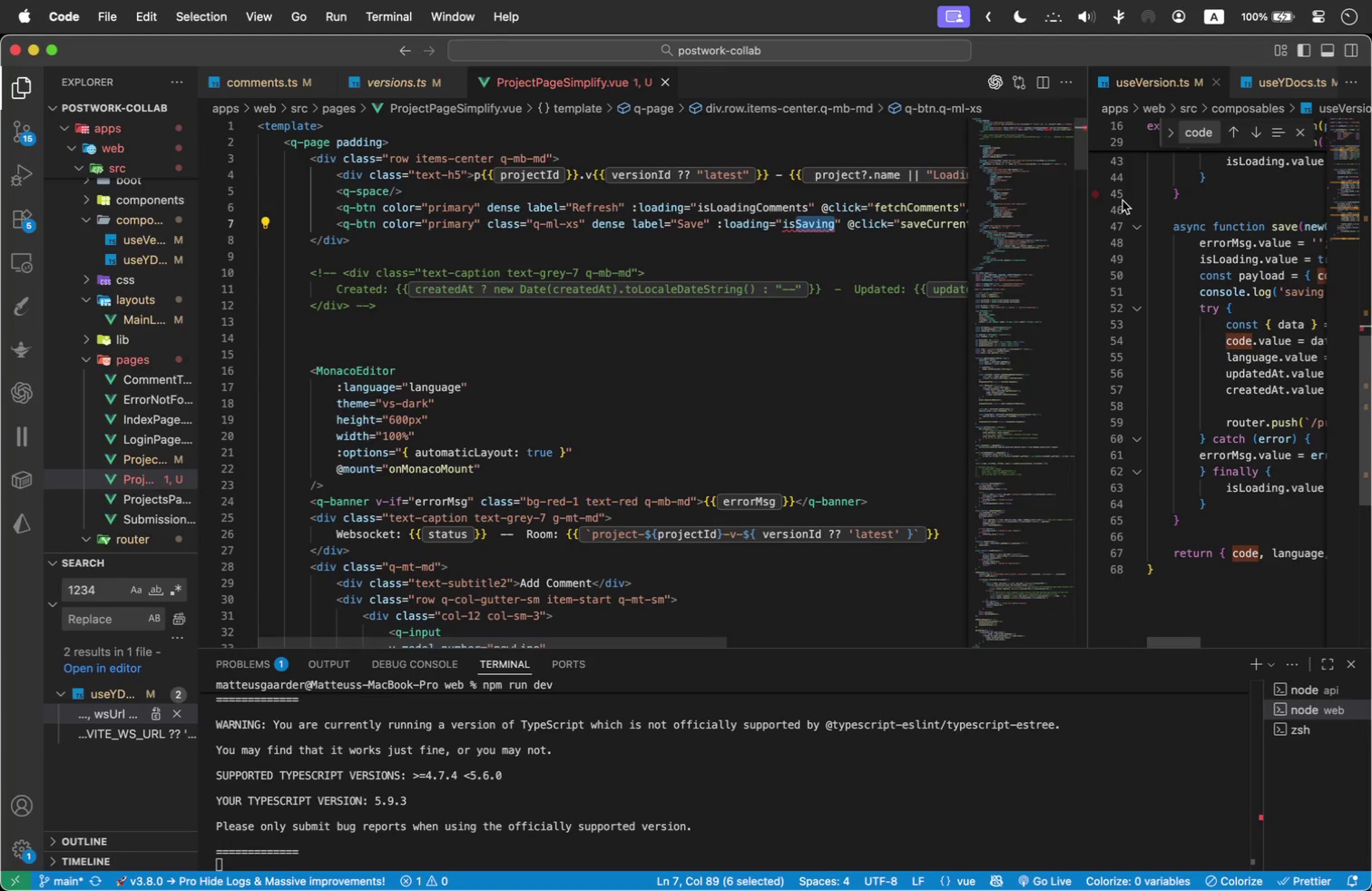 
type(Loading)
 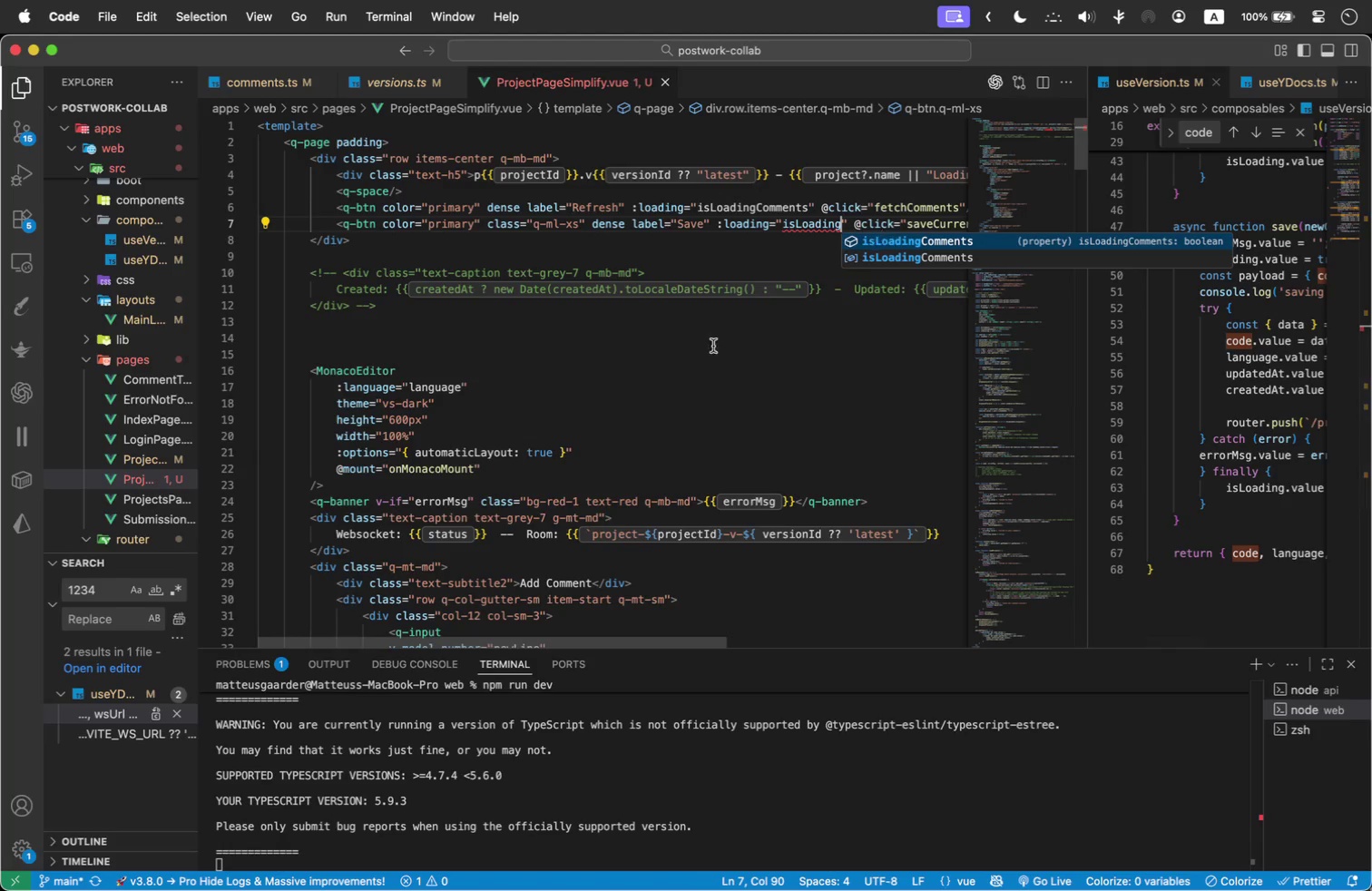 
left_click([643, 397])
 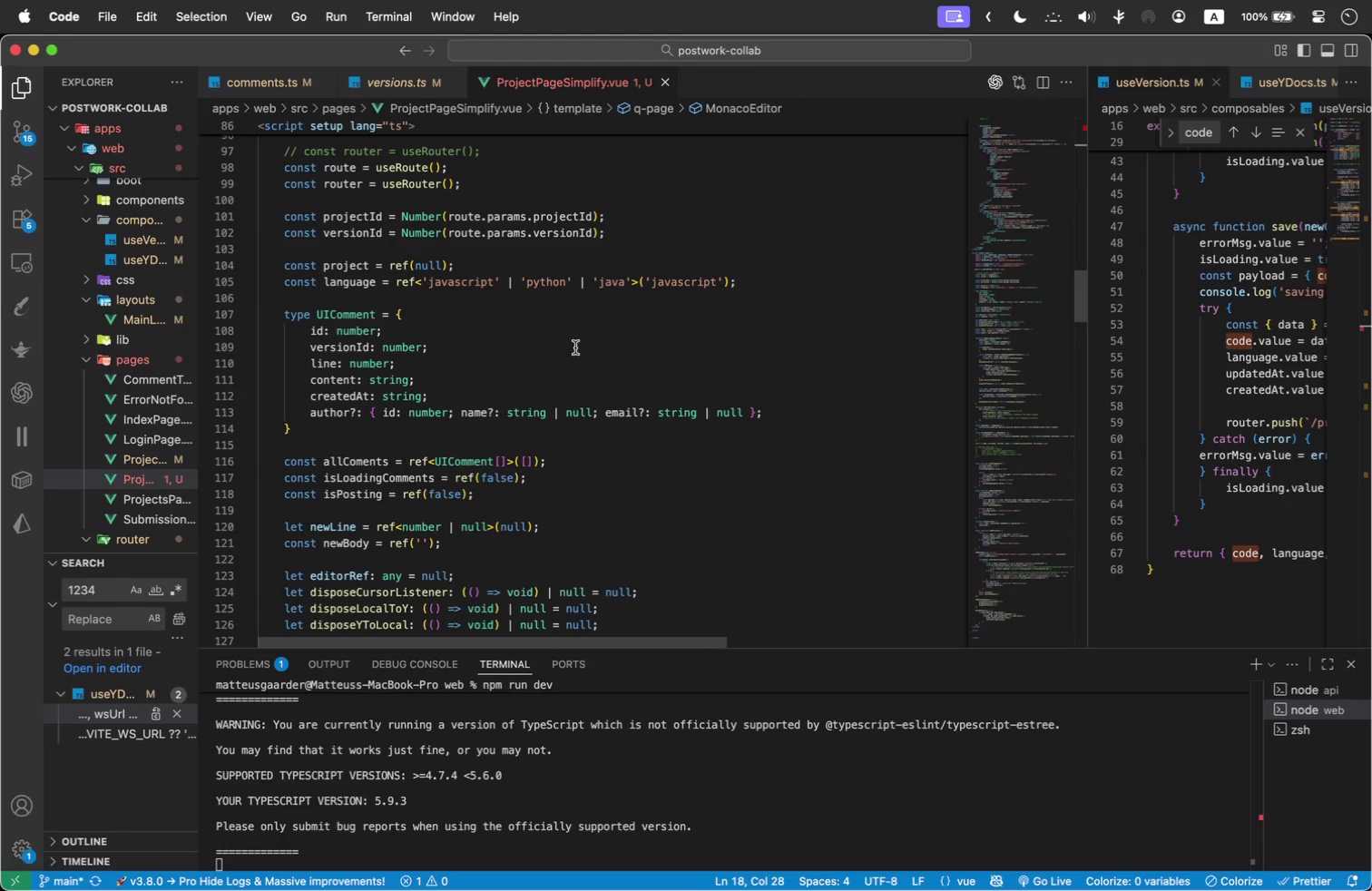 
scroll: coordinate [464, 340], scroll_direction: down, amount: 32.0
 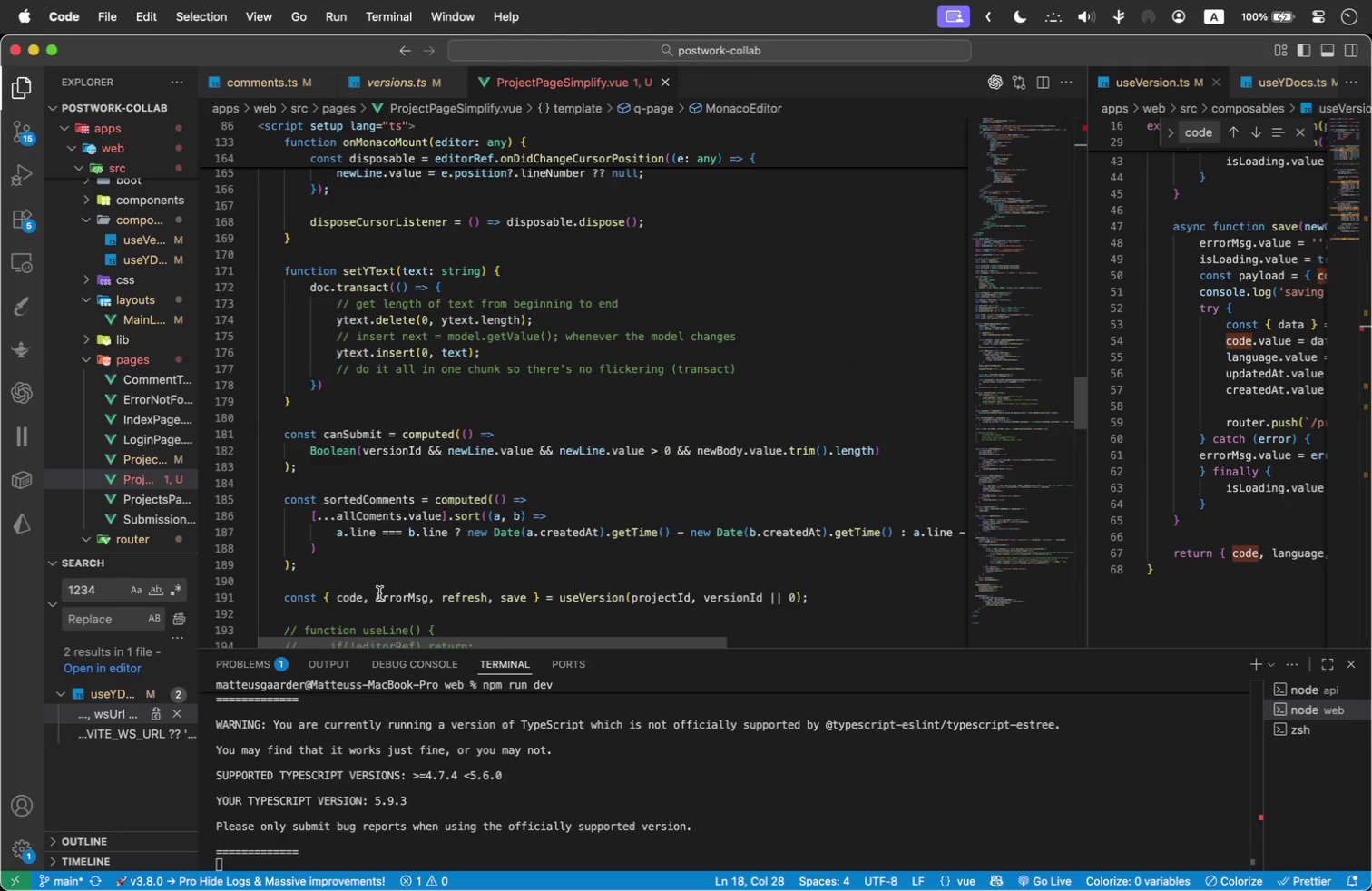 
left_click([368, 595])
 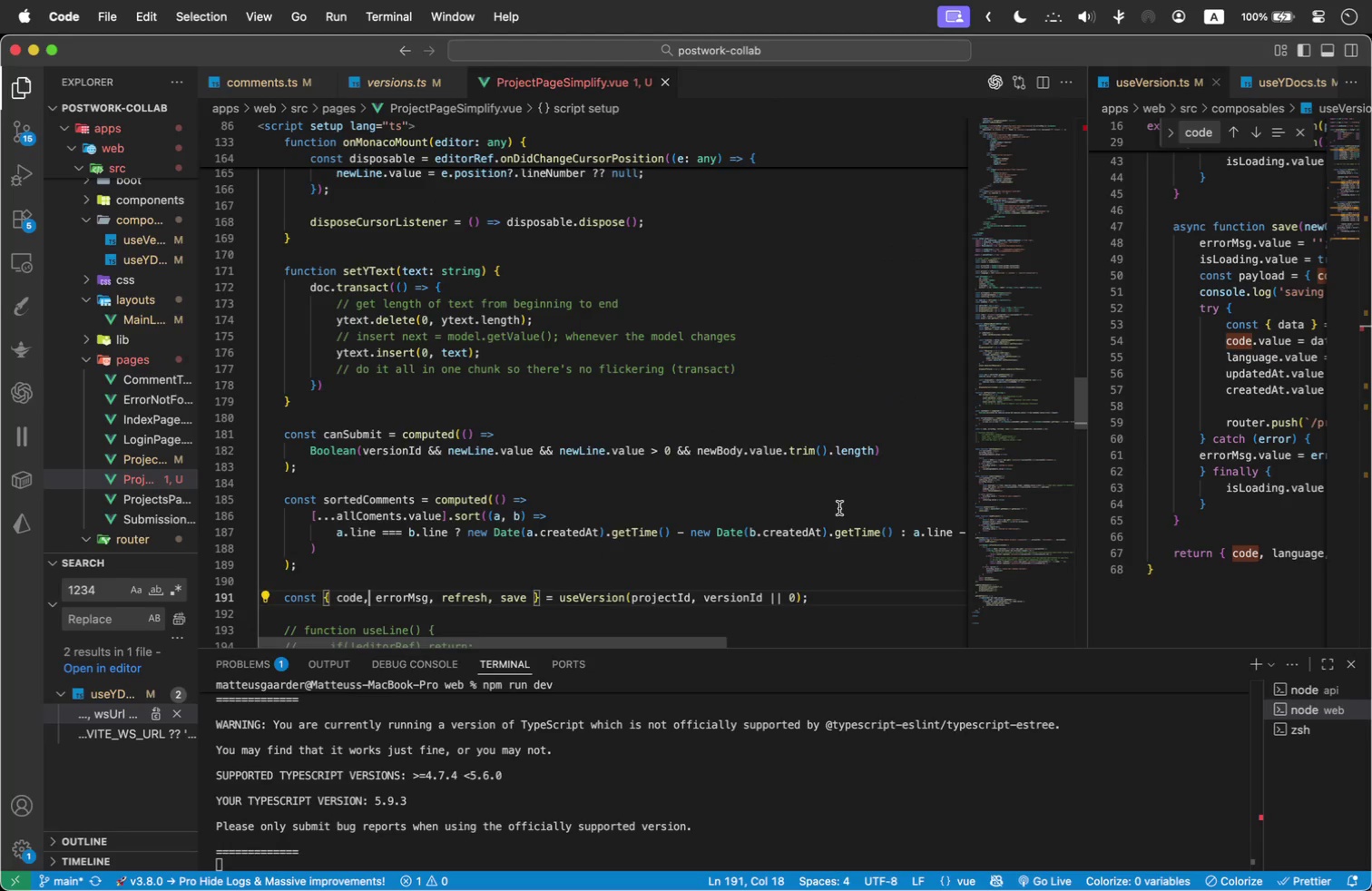 
type( is)
 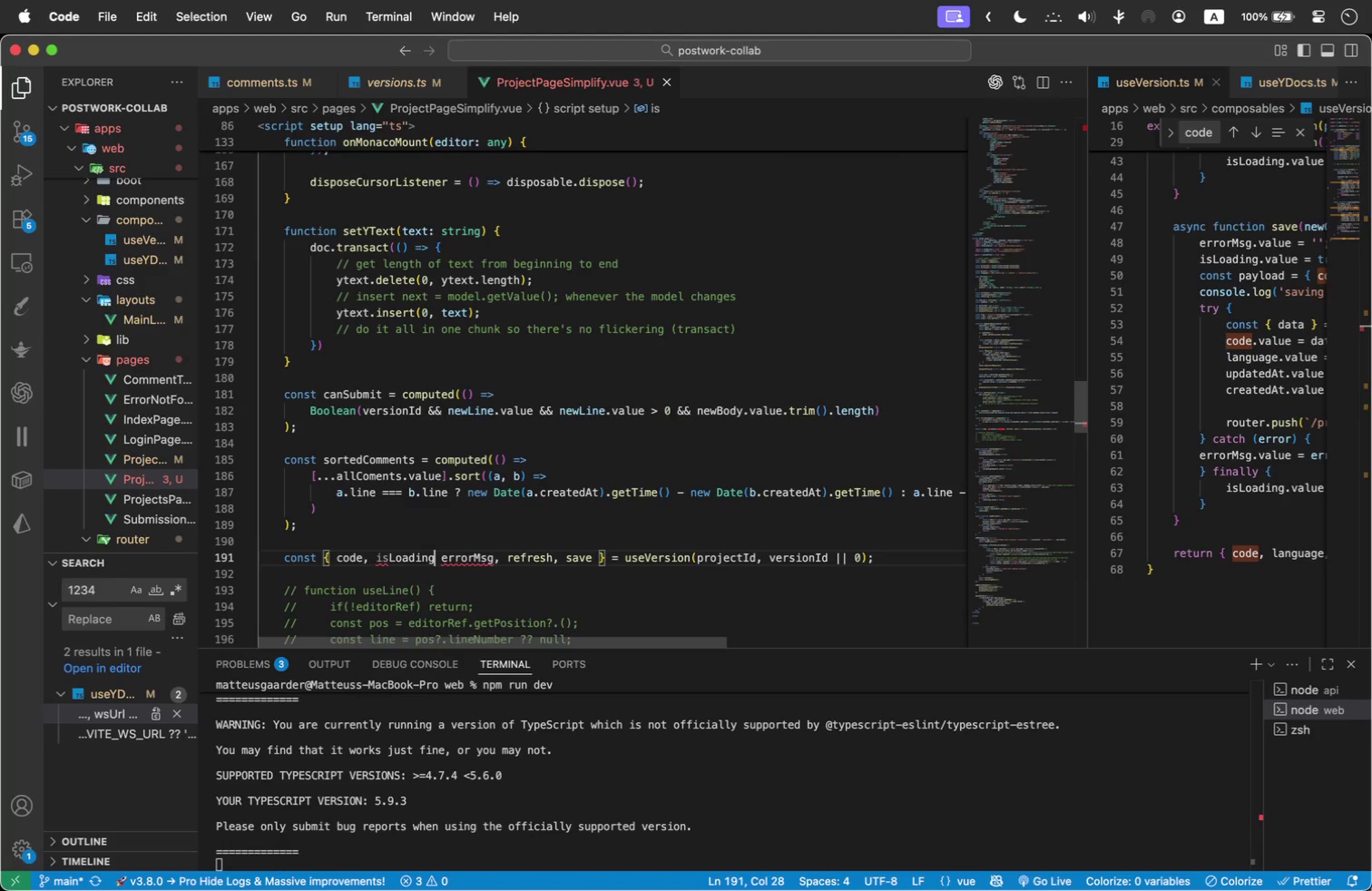 
key(Enter)
 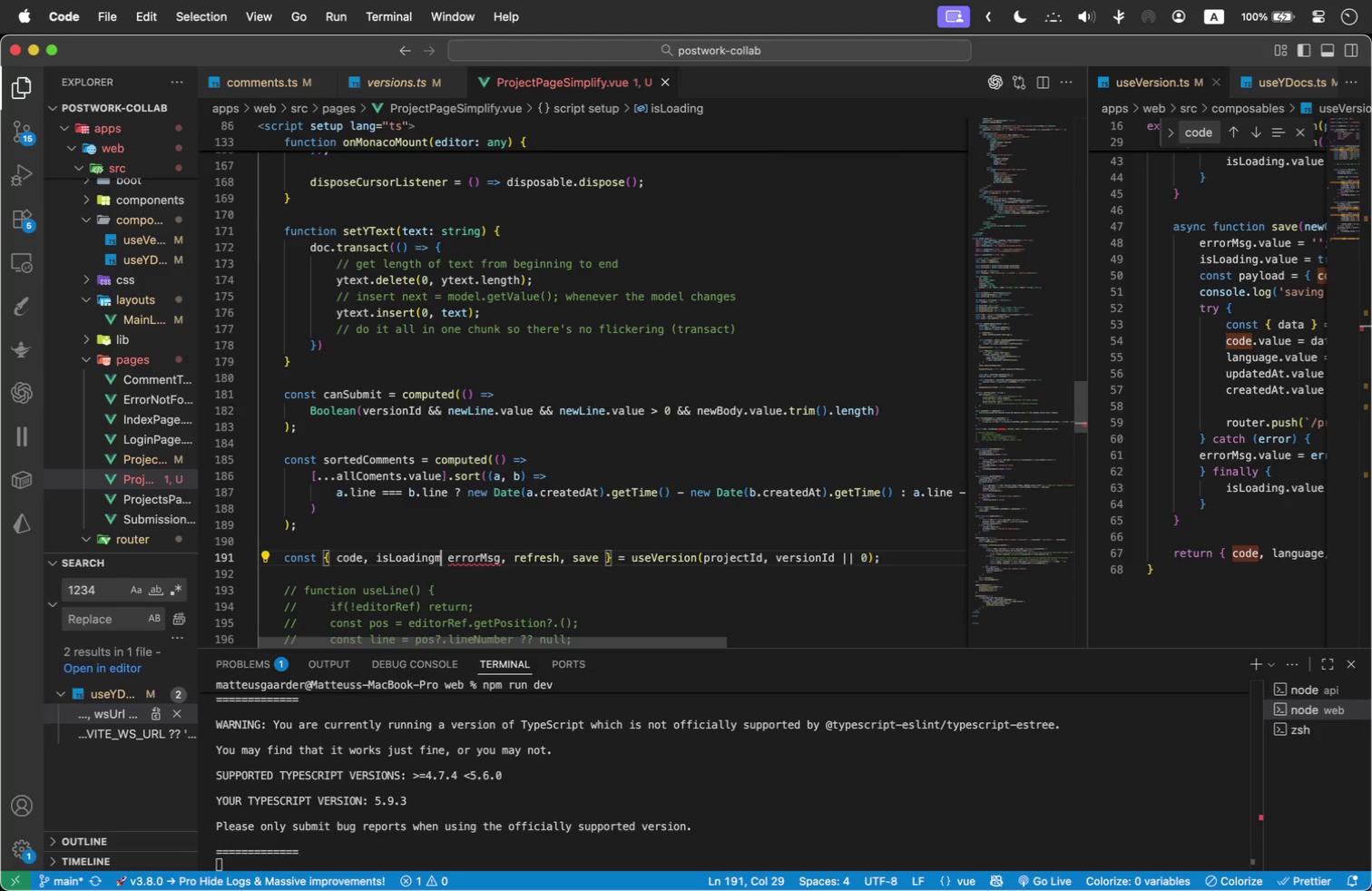 
key(M)
 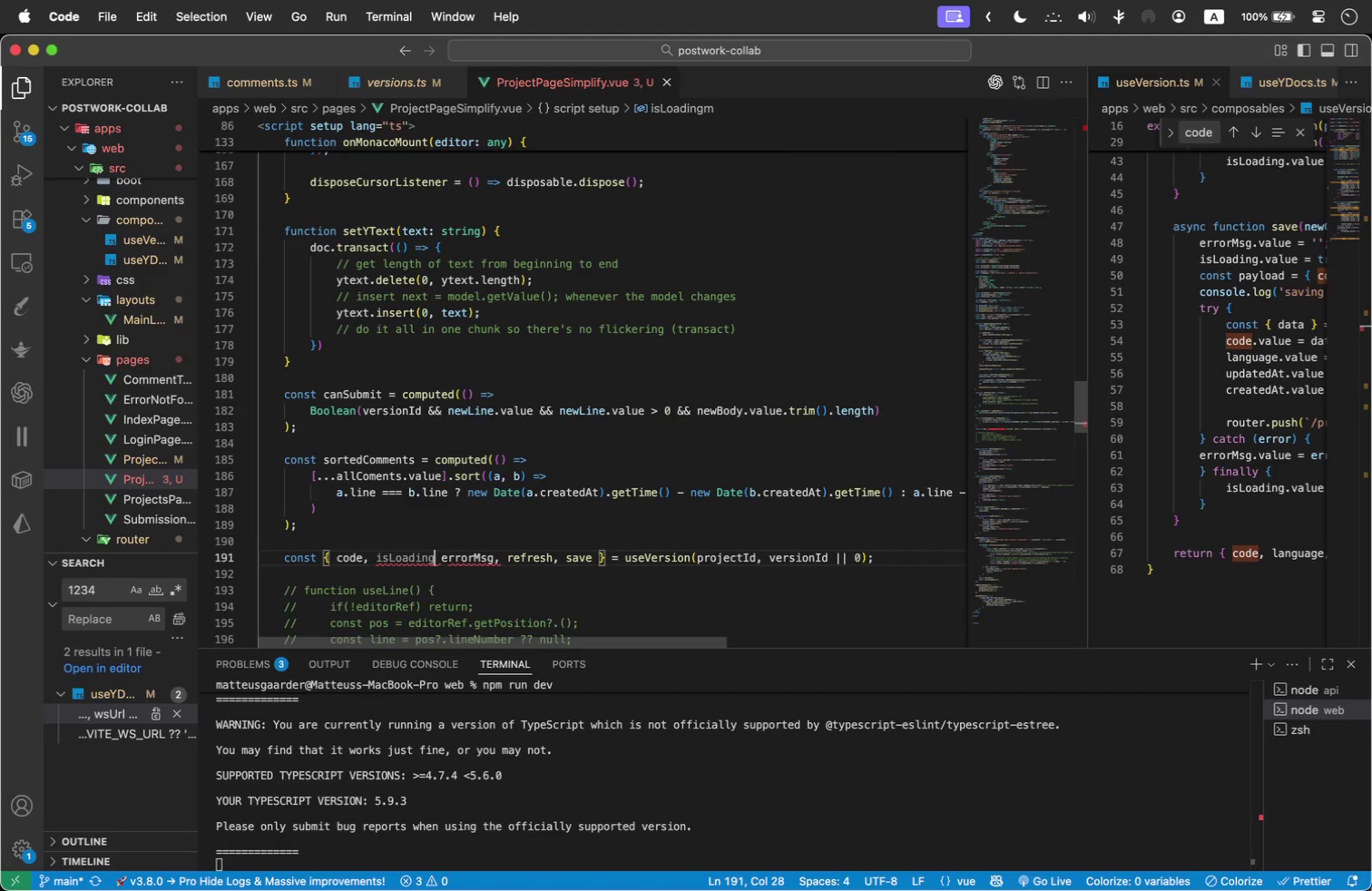 
key(Backspace)
 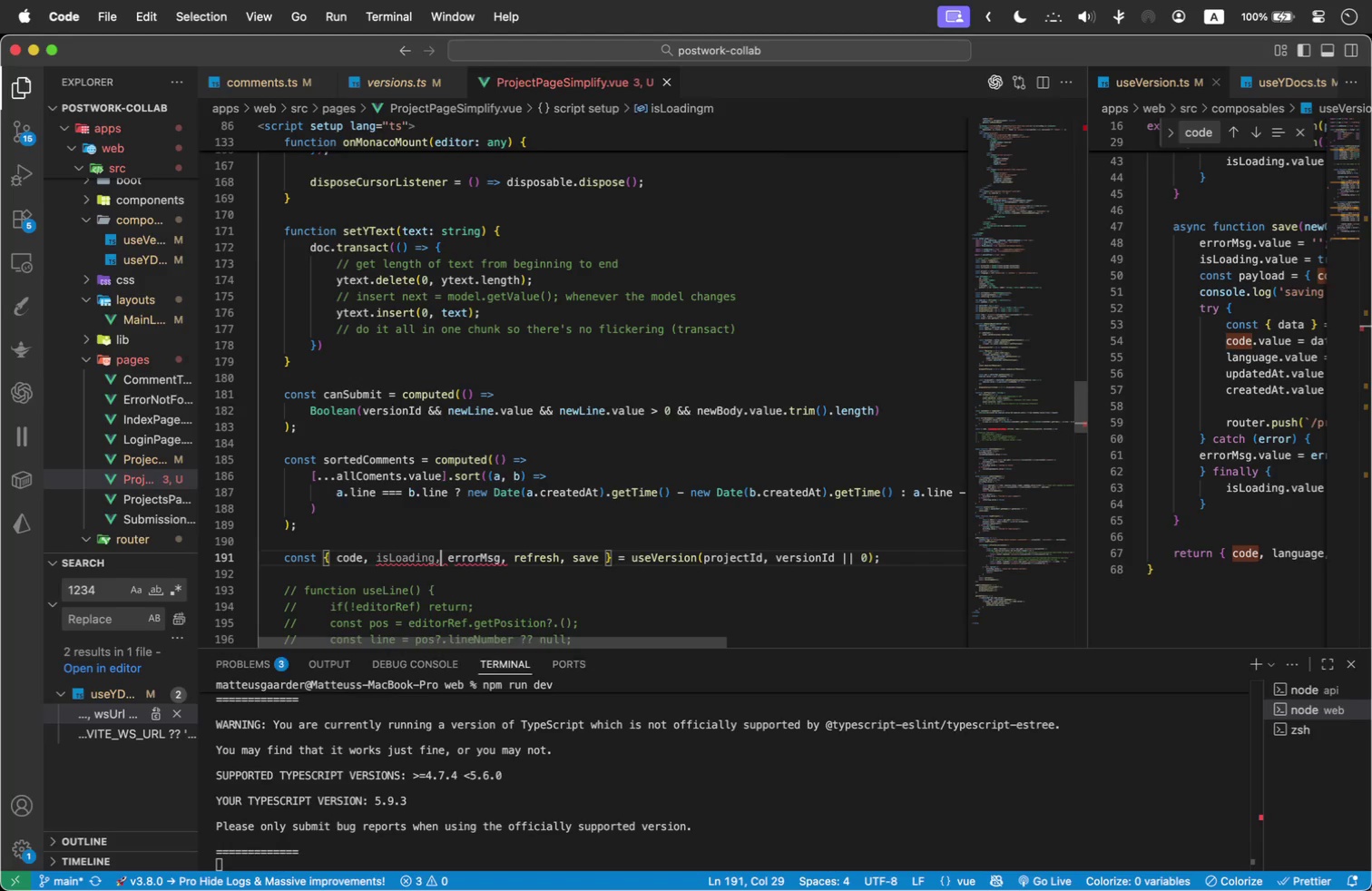 
key(Comma)
 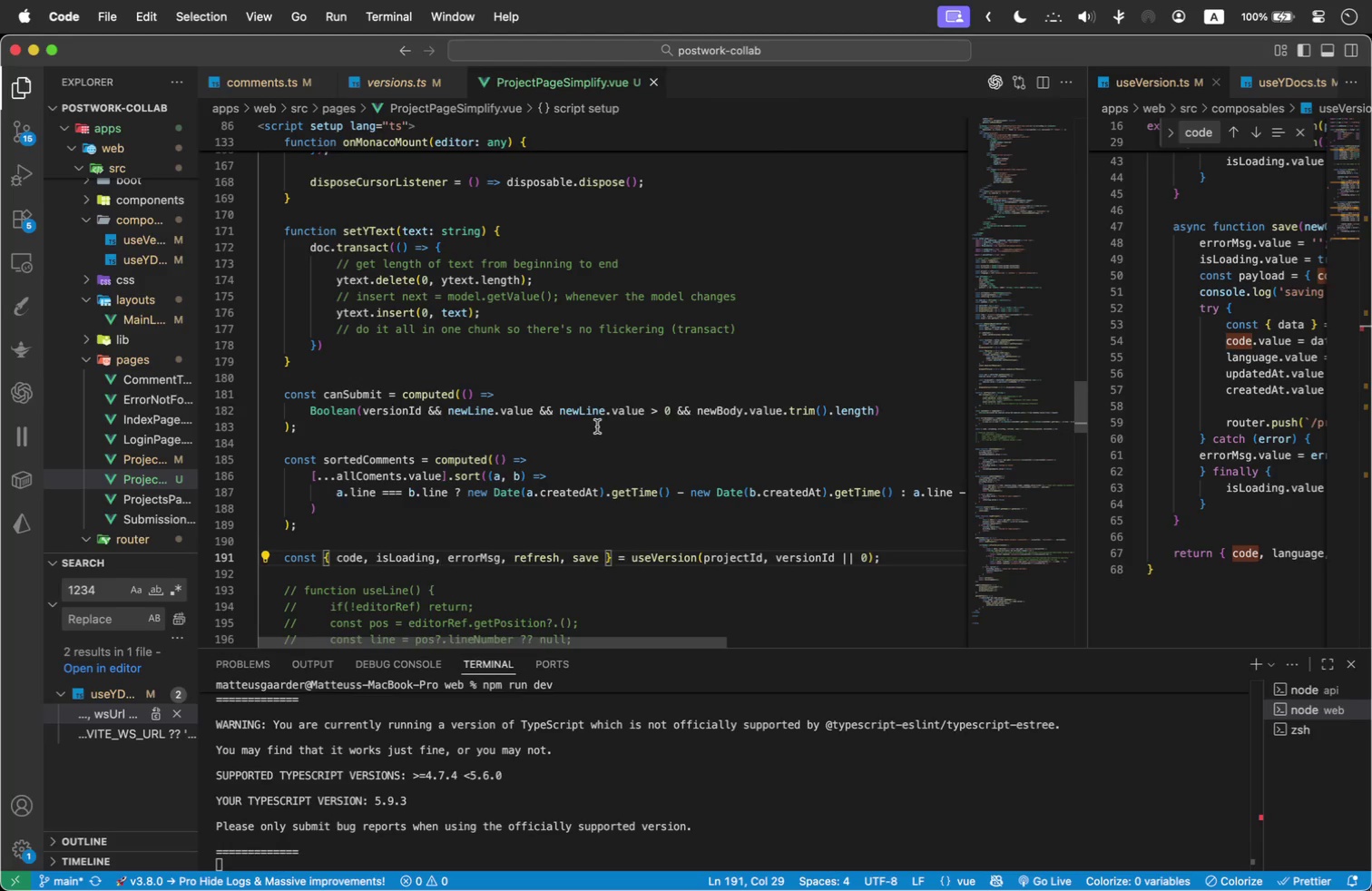 
key(Meta+Tab)
 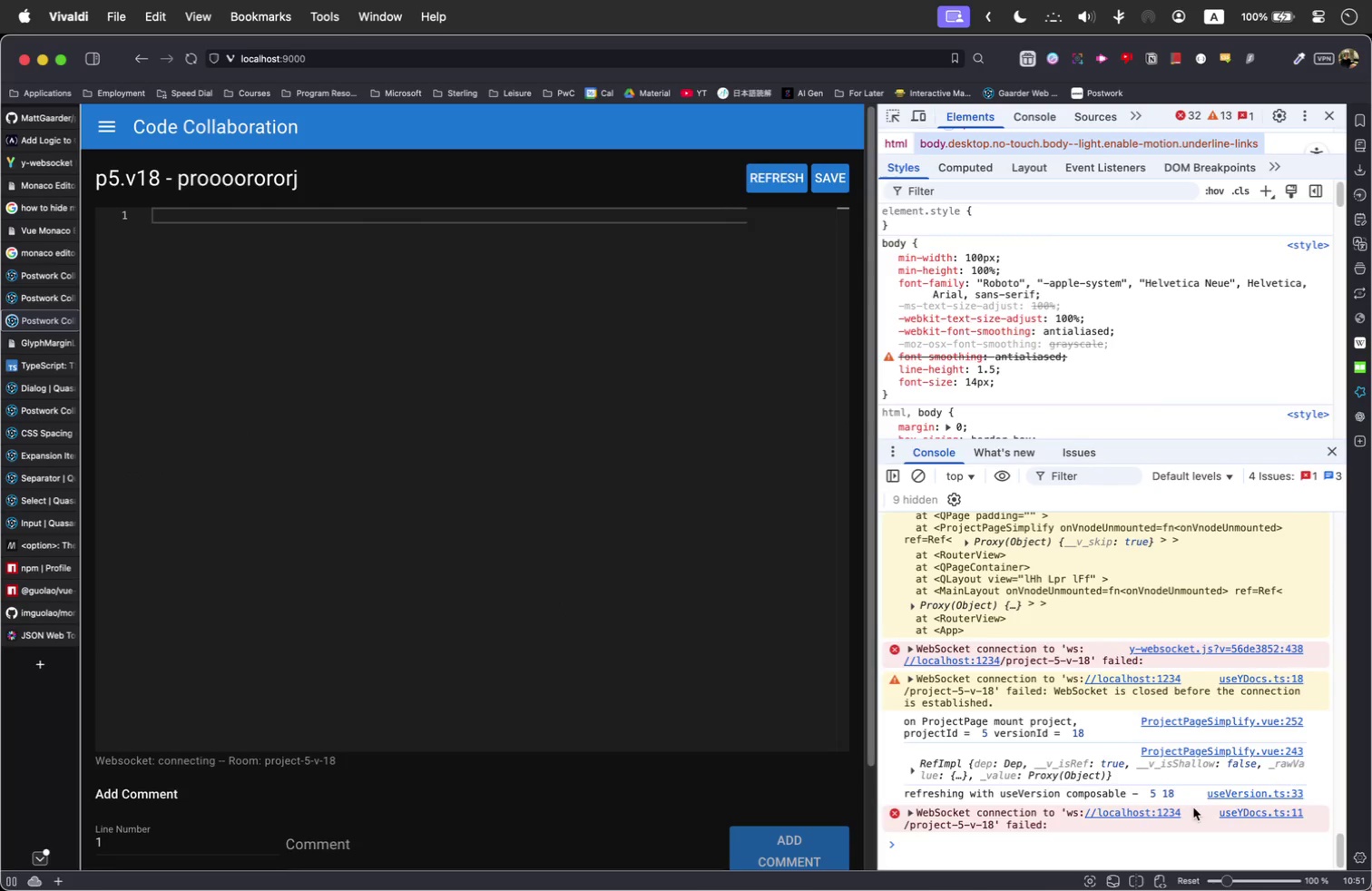 
wait(10.1)
 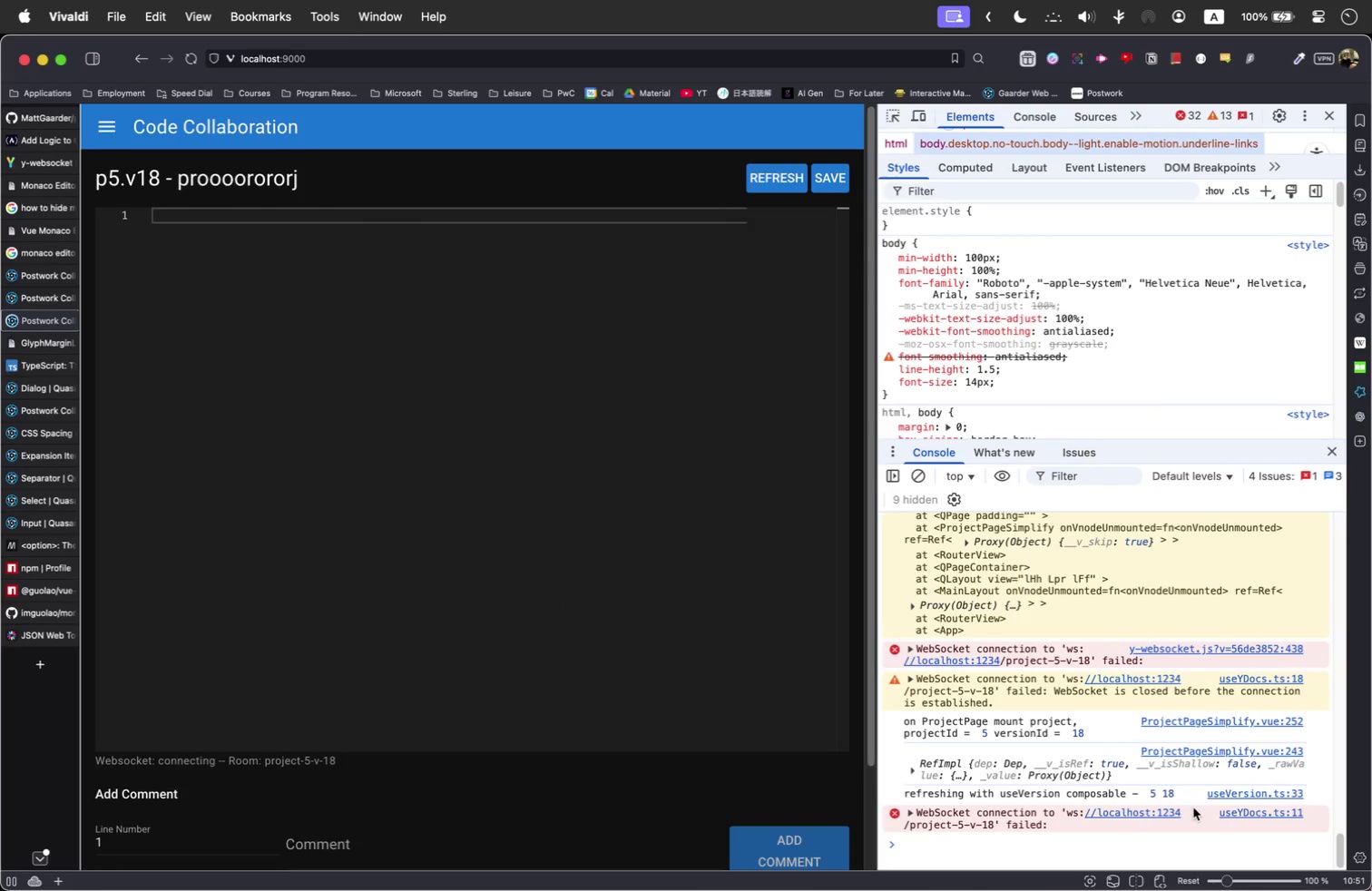 
left_click_drag(start_coordinate=[1316, 780], to_coordinate=[924, 787])
 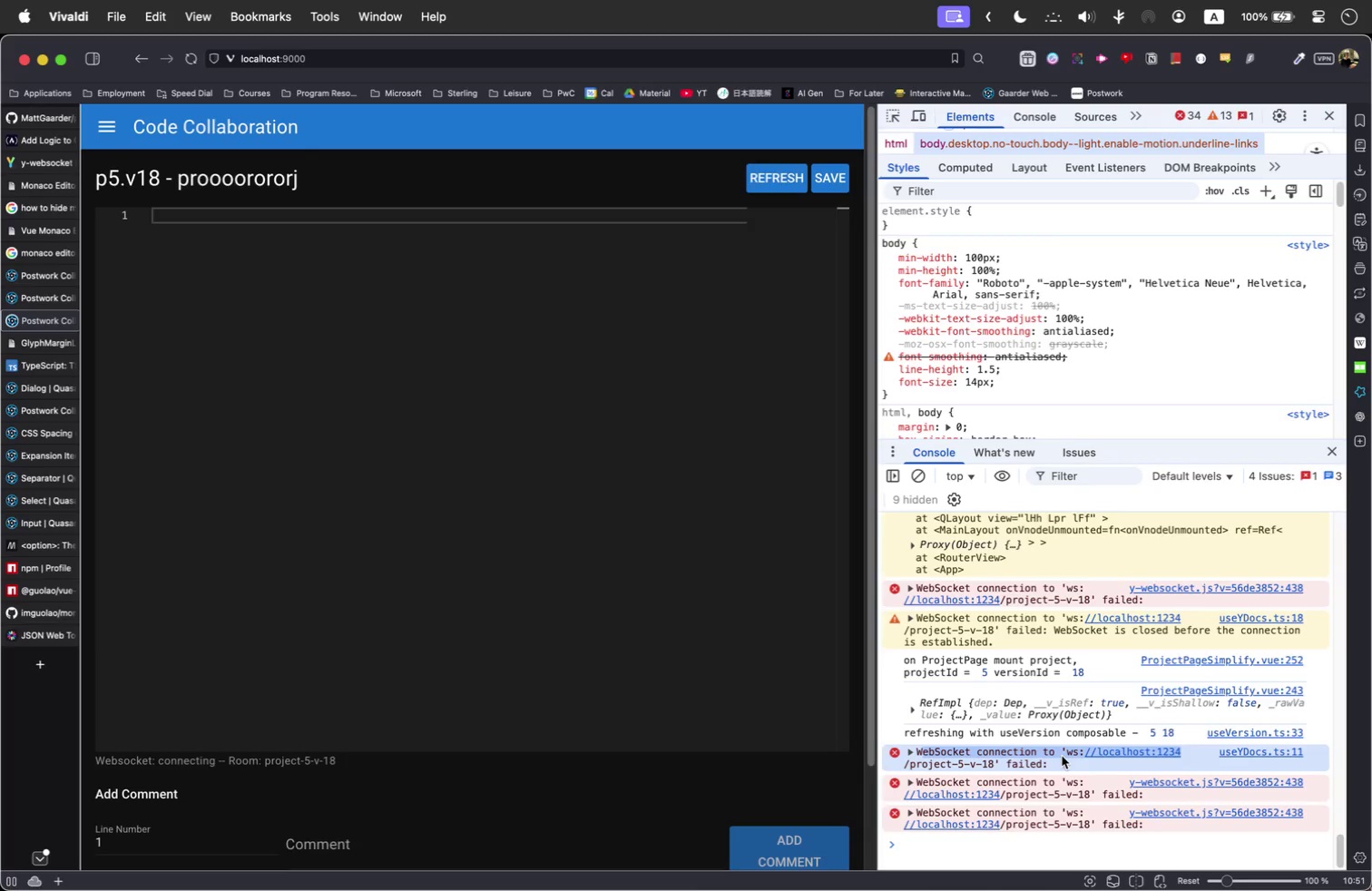 
left_click_drag(start_coordinate=[1054, 767], to_coordinate=[907, 748])
 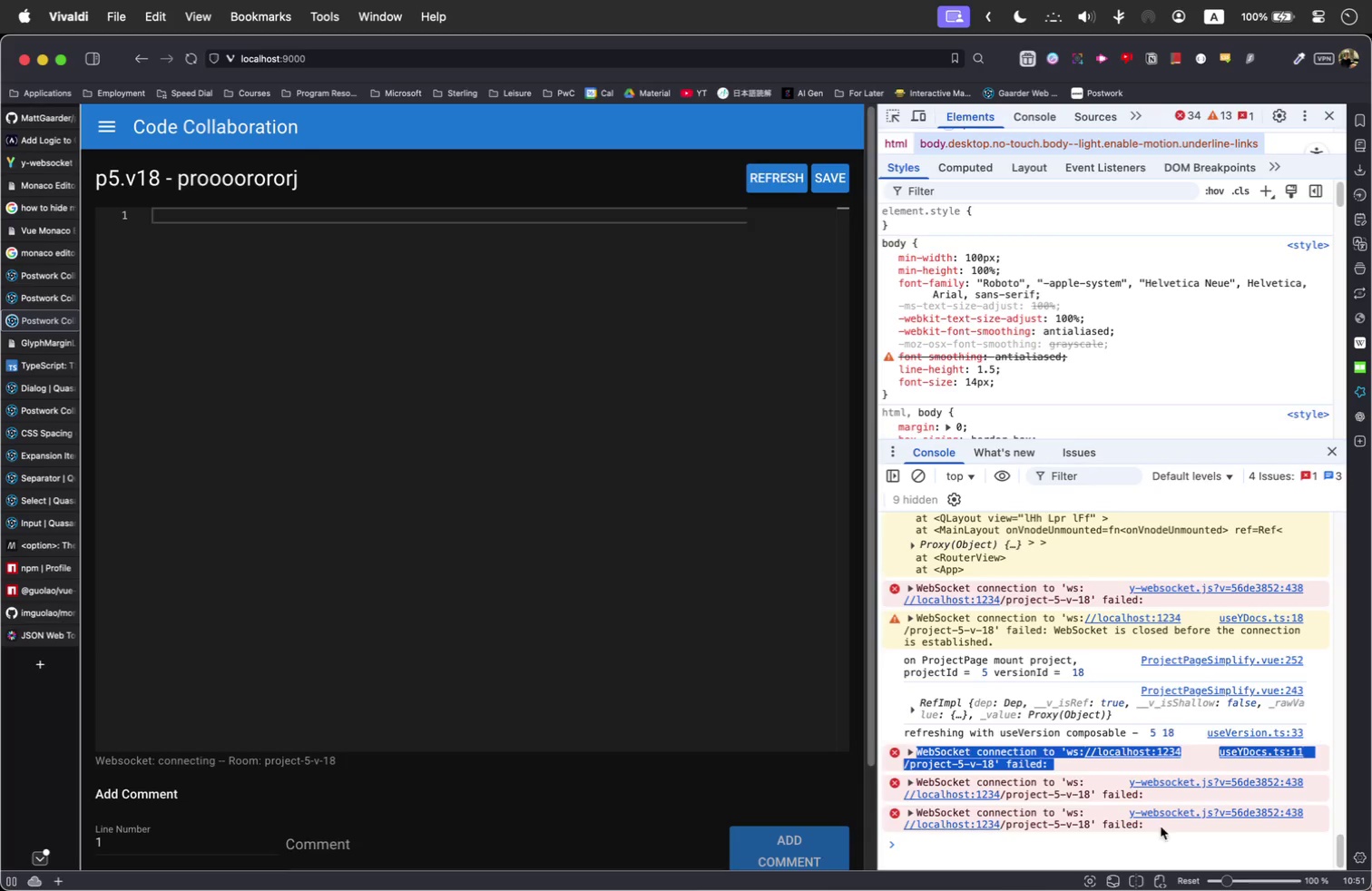 
key(Meta+C)
 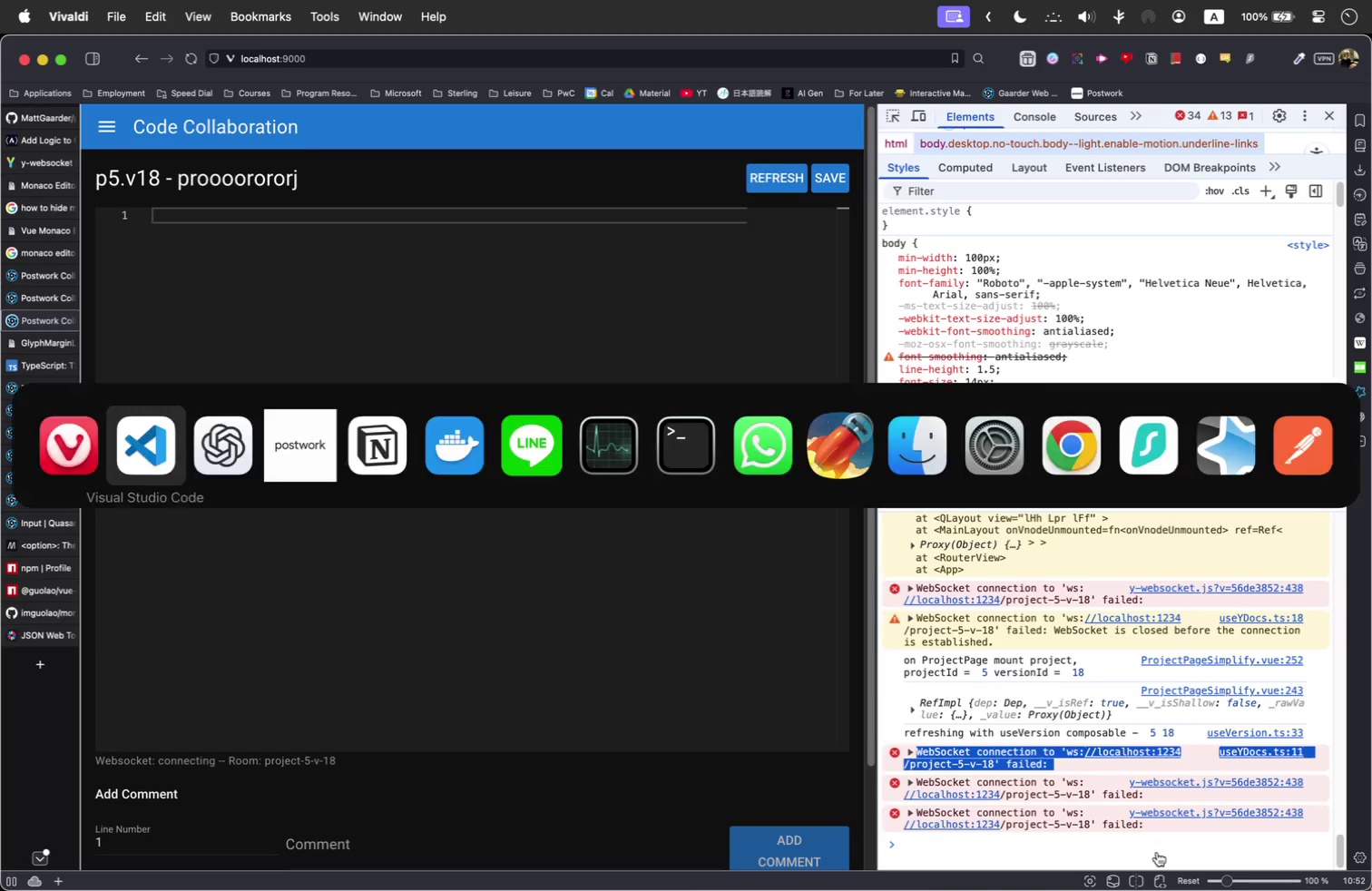 
key(Meta+Tab)
 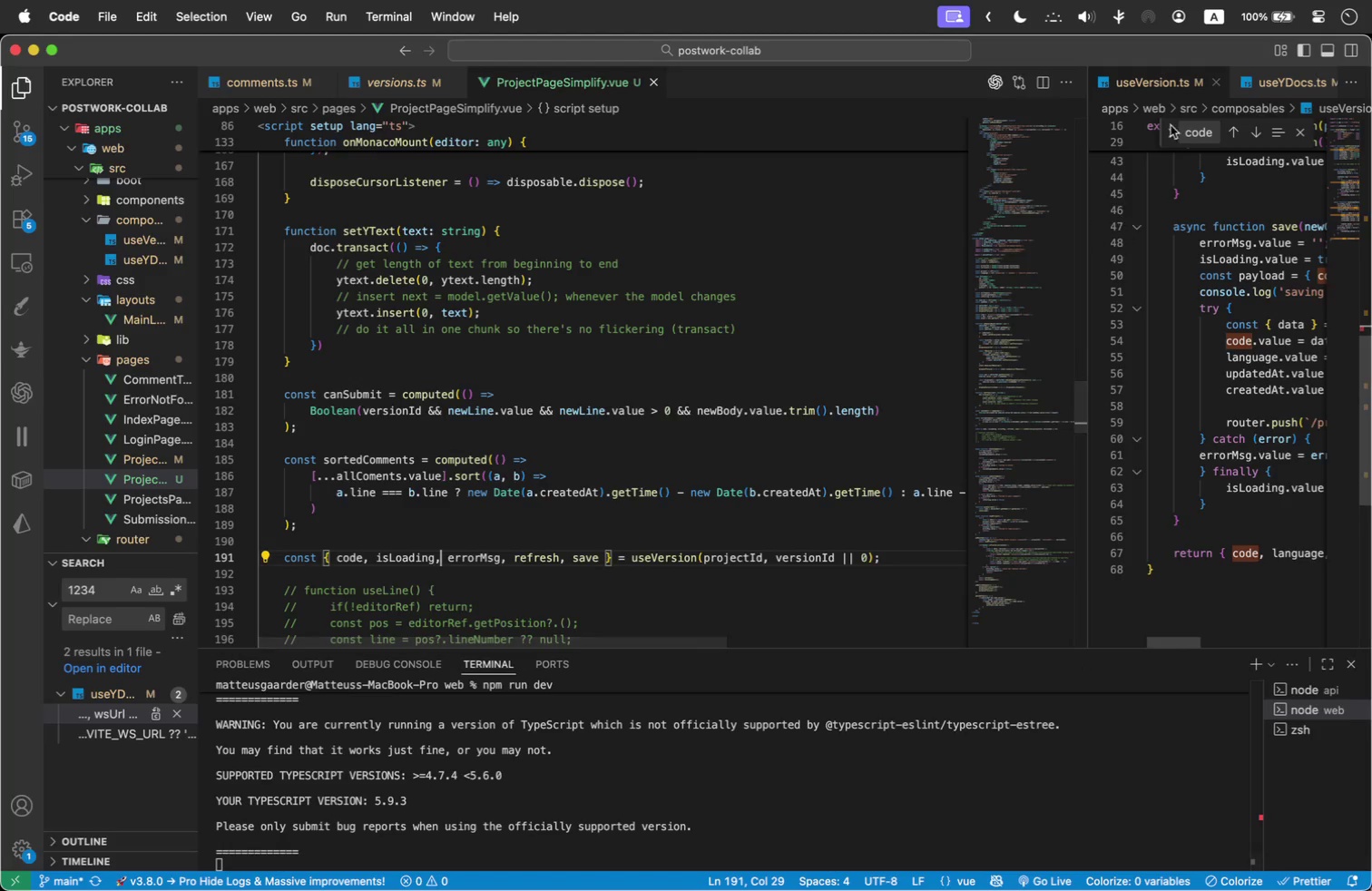 
left_click([1282, 87])
 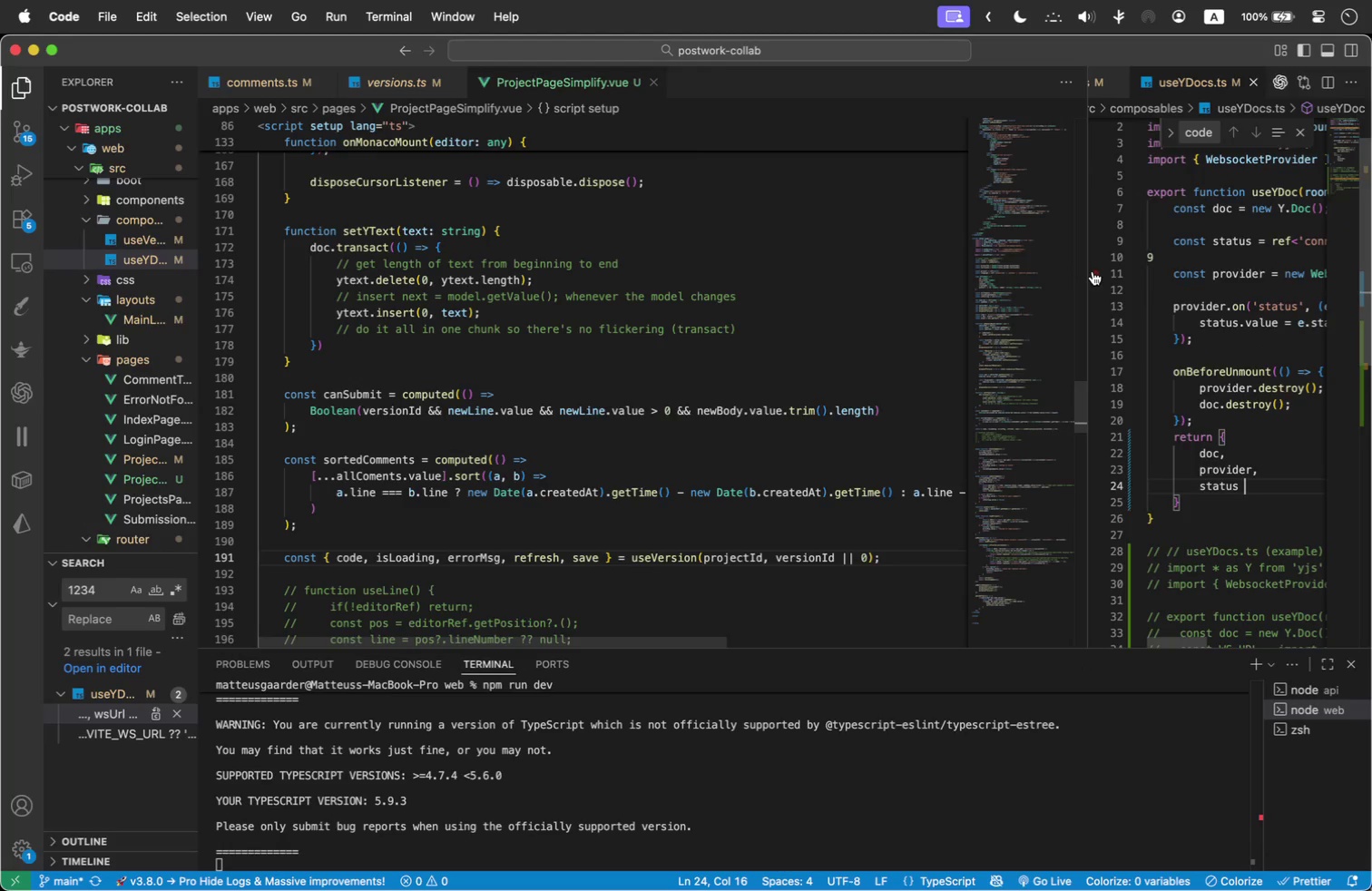 
left_click_drag(start_coordinate=[1086, 267], to_coordinate=[343, 307])
 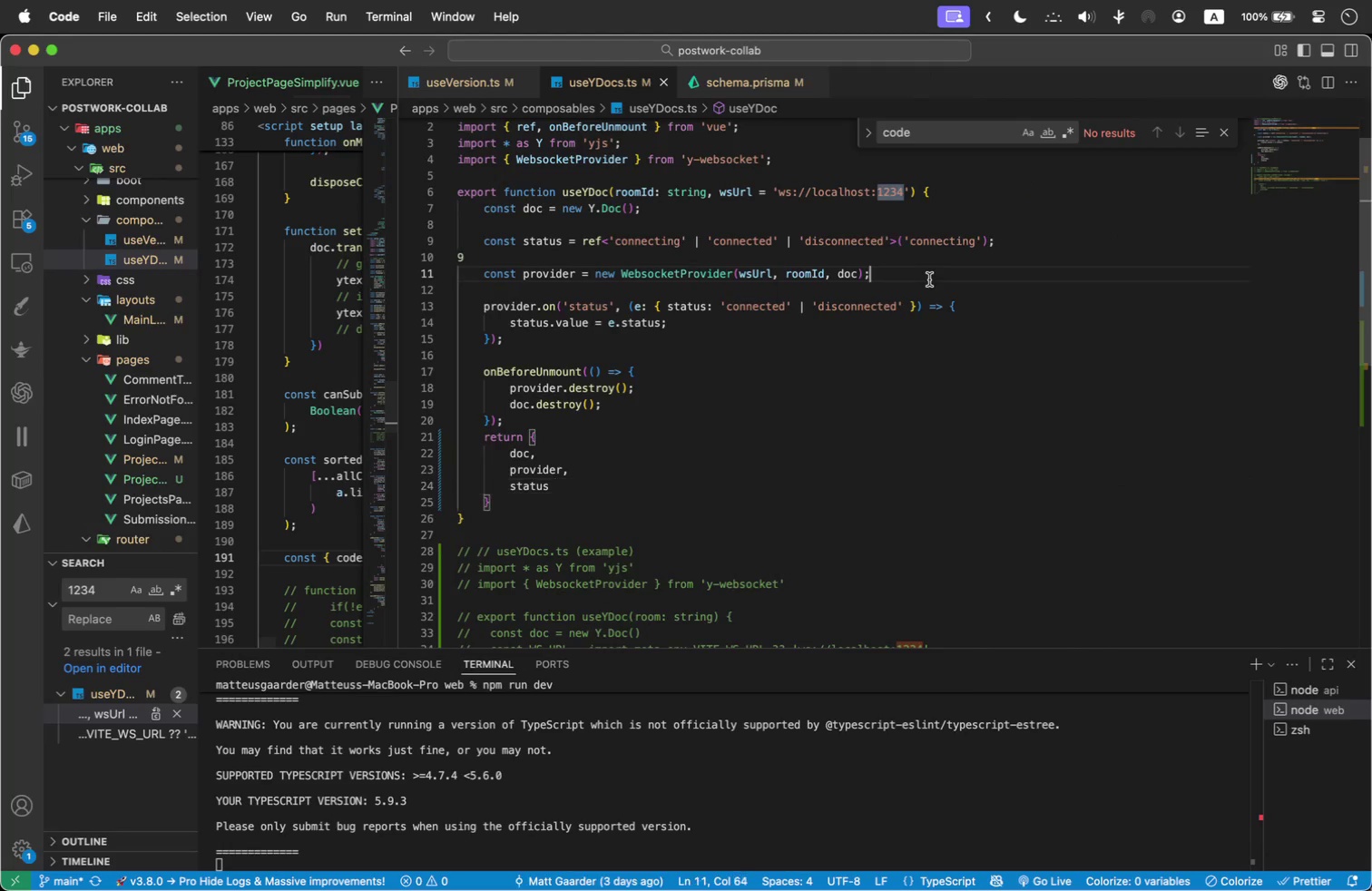 
left_click([929, 279])
 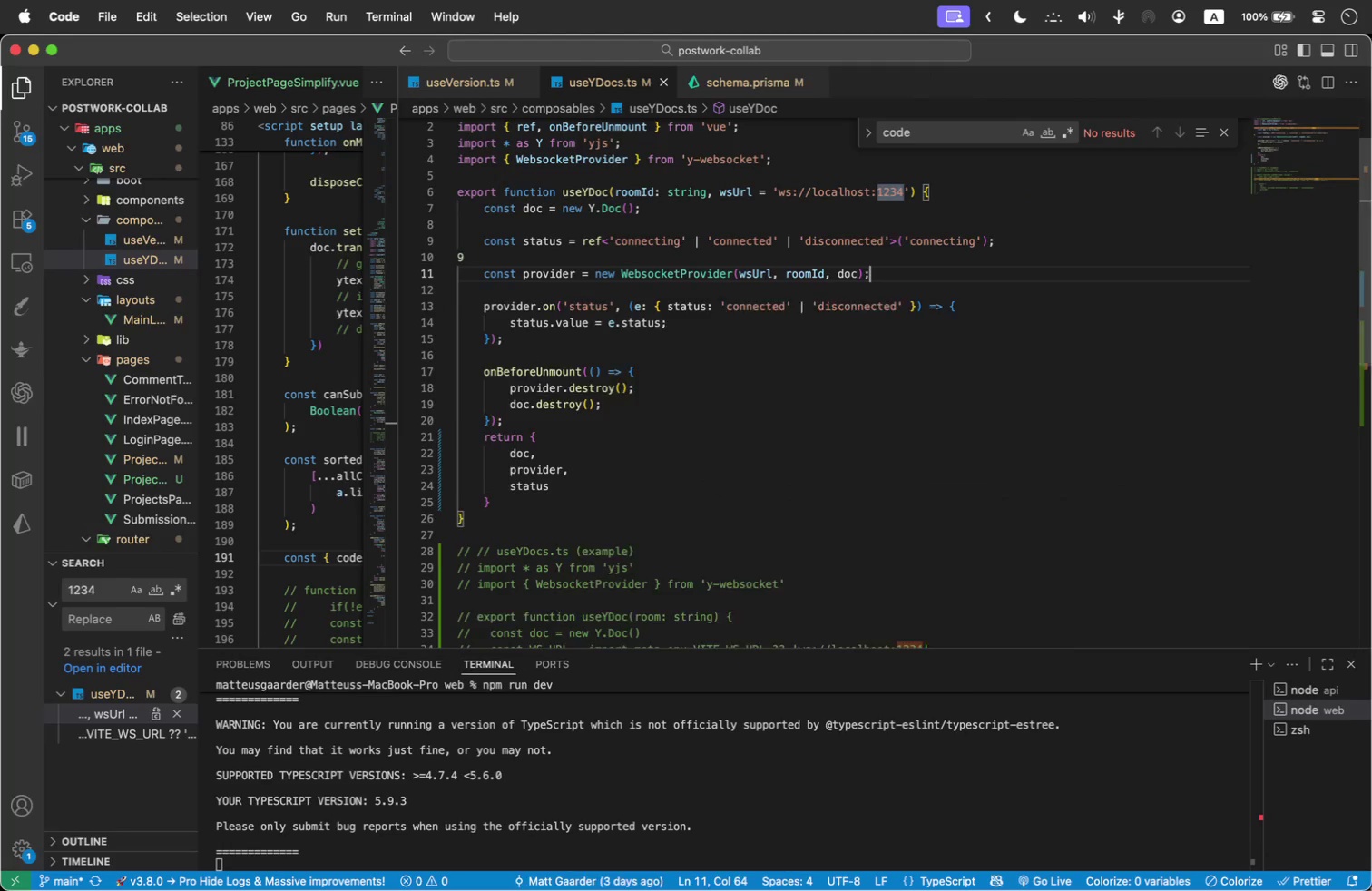 
key(Enter)
 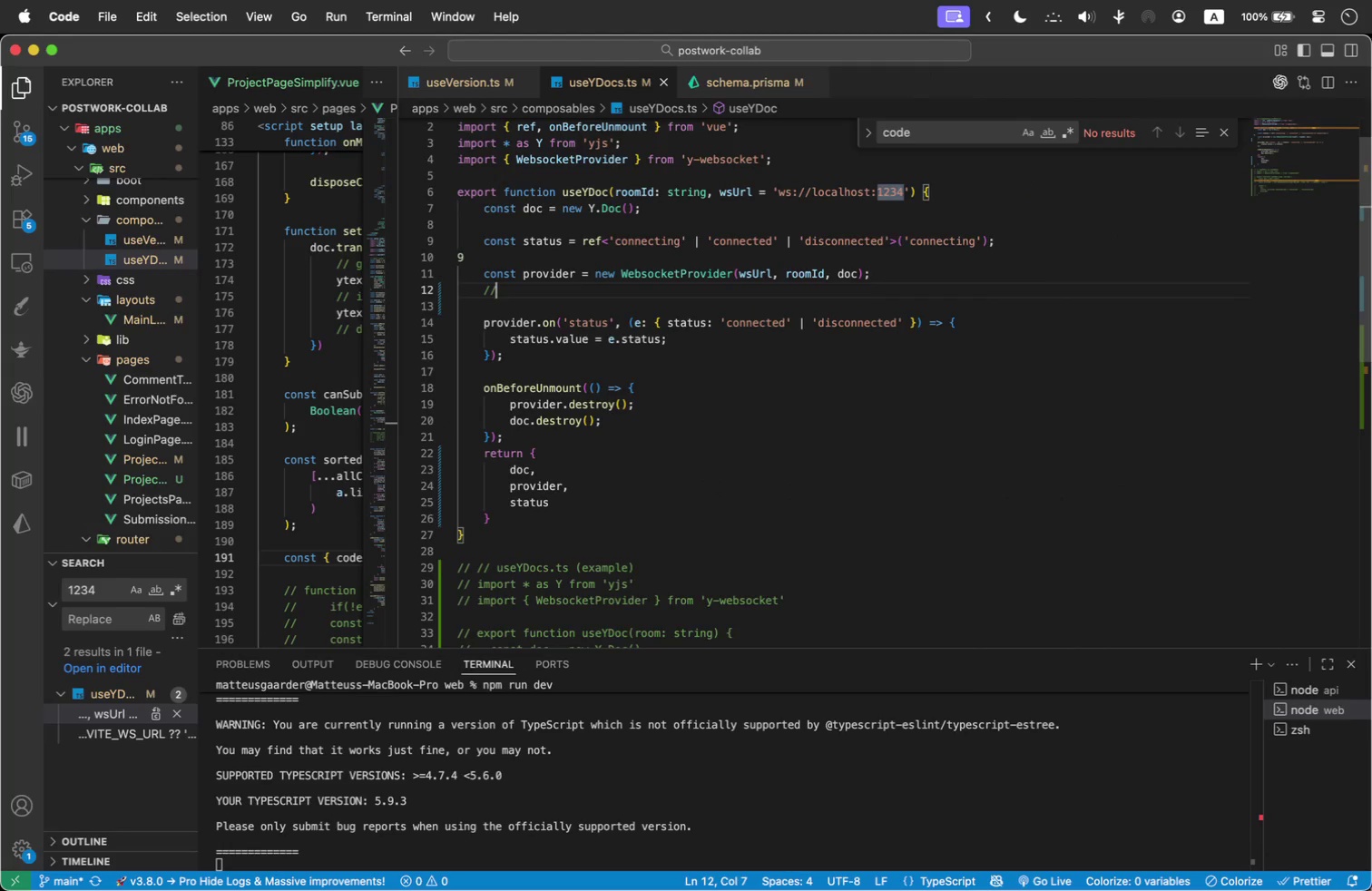 
key(Slash)
 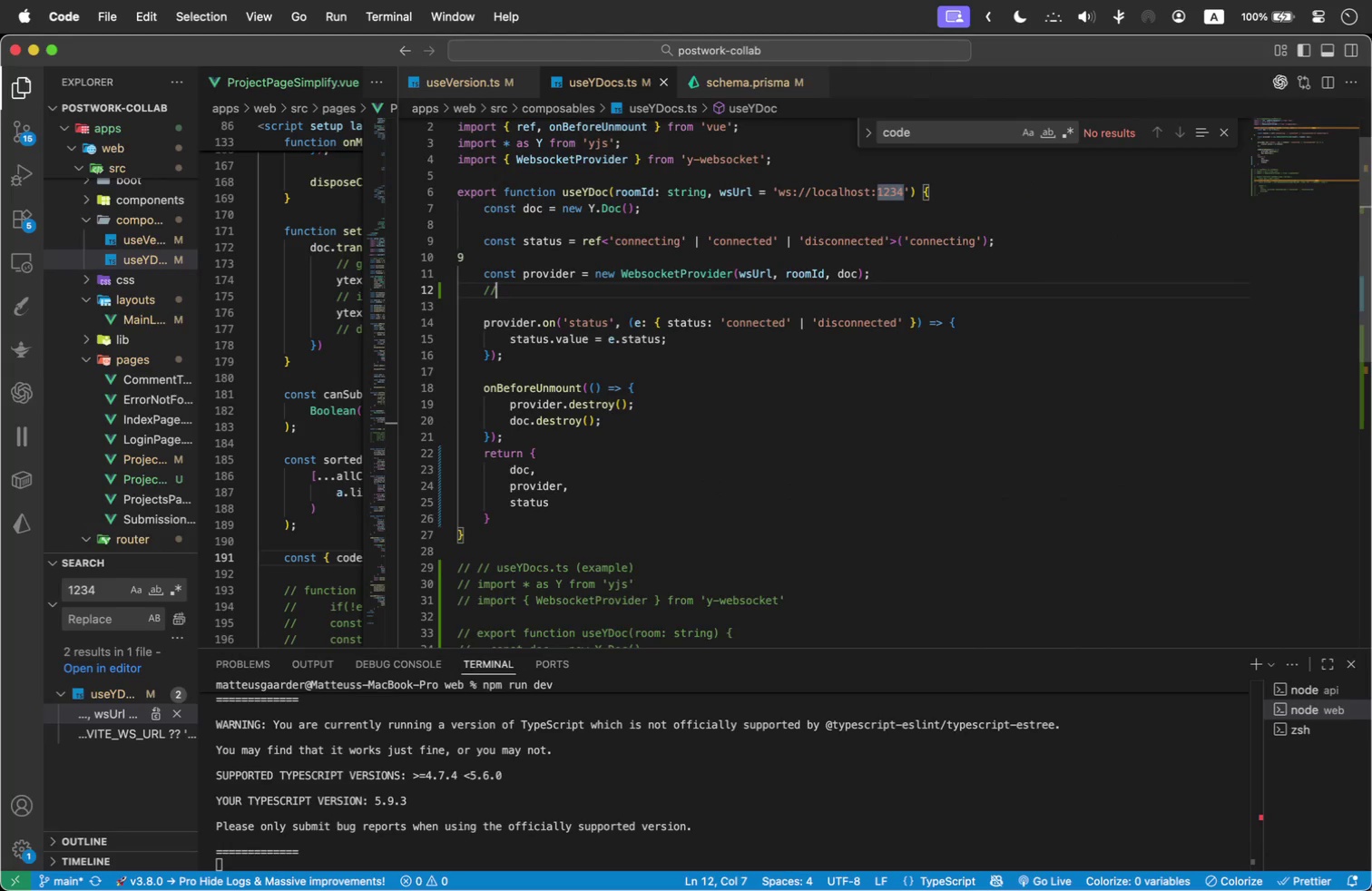 
key(Slash)
 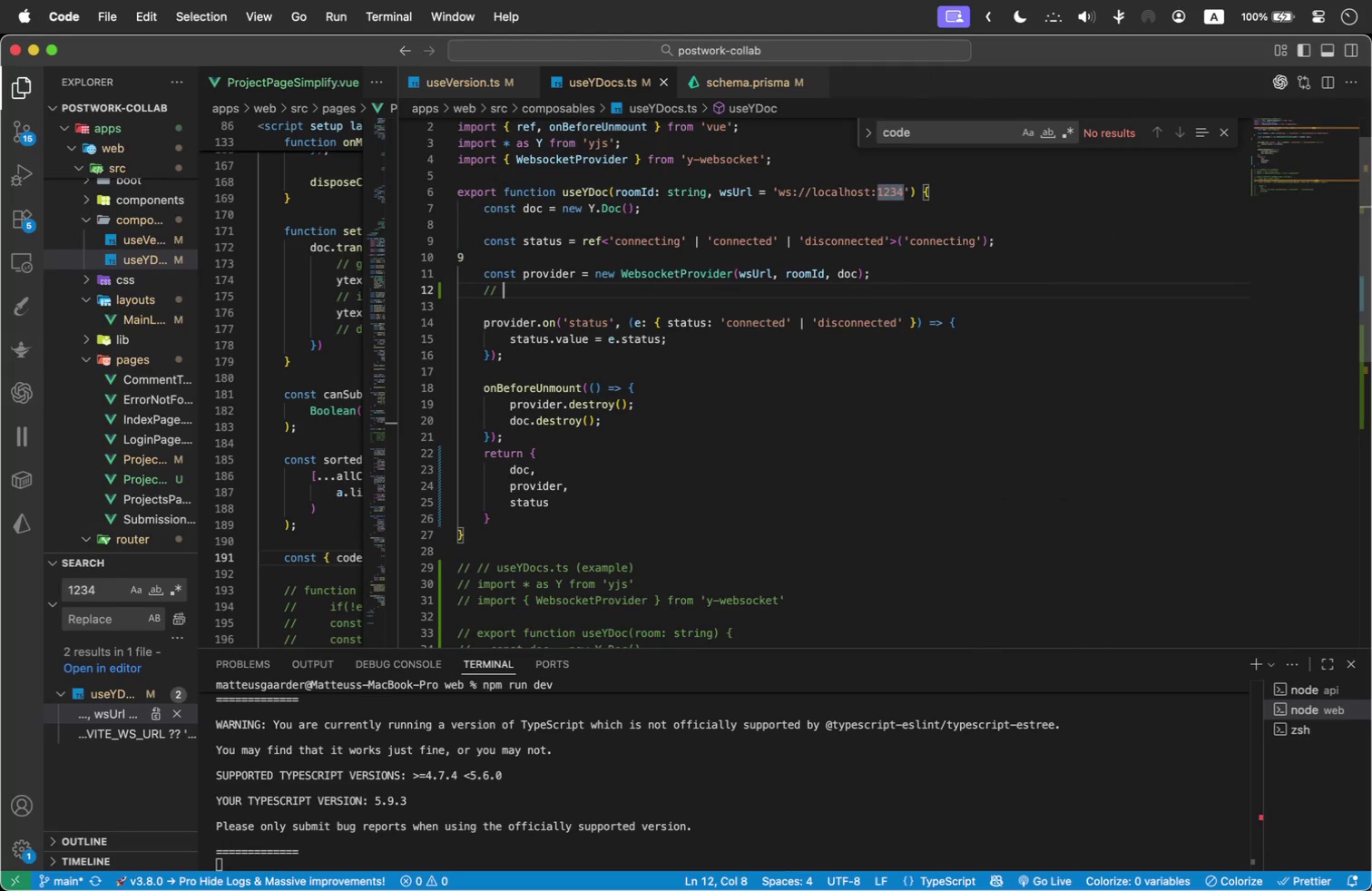 
key(Space)
 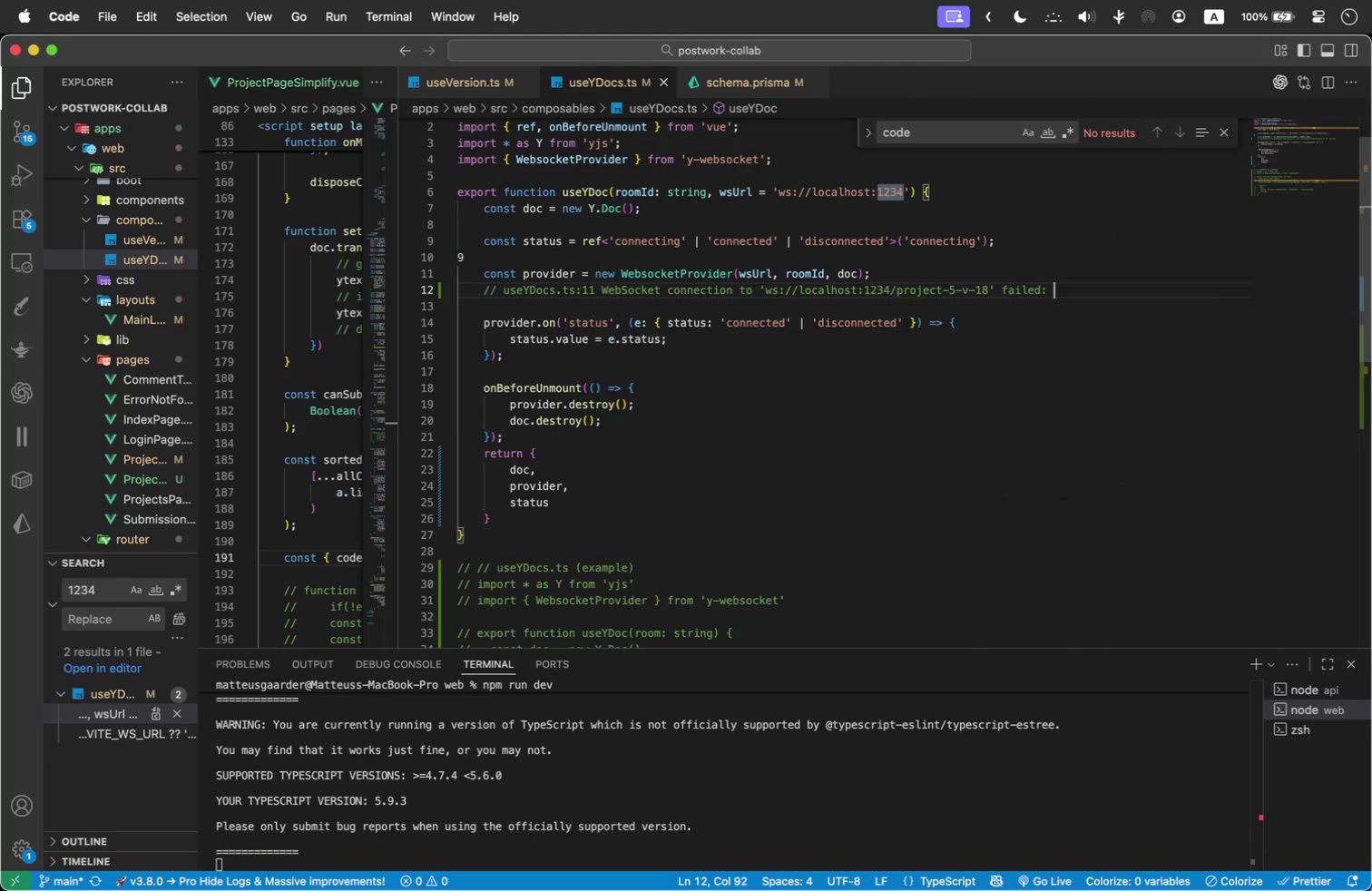 
key(Meta+V)
 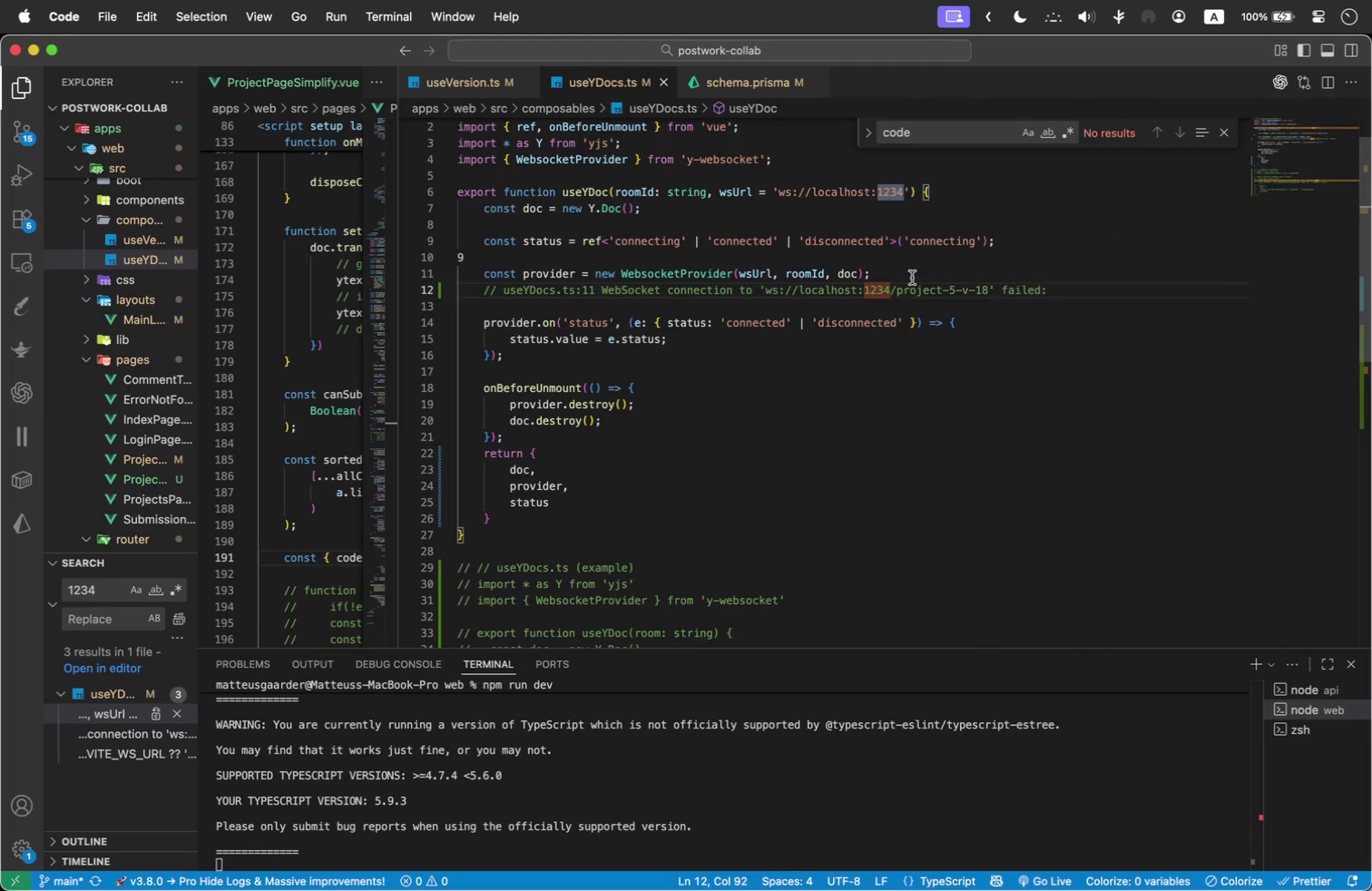 
key(Meta+A)
 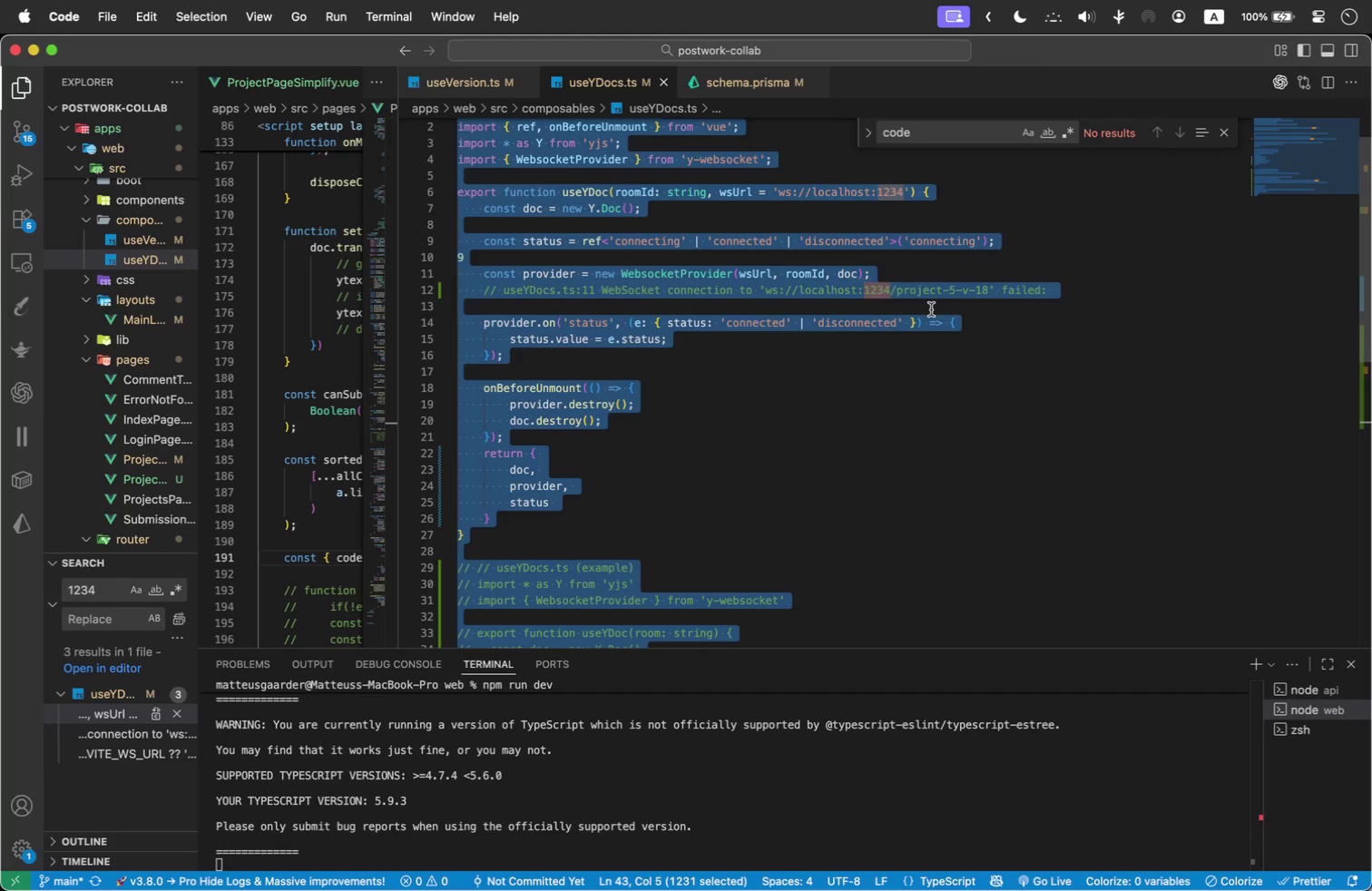 
key(Meta+C)
 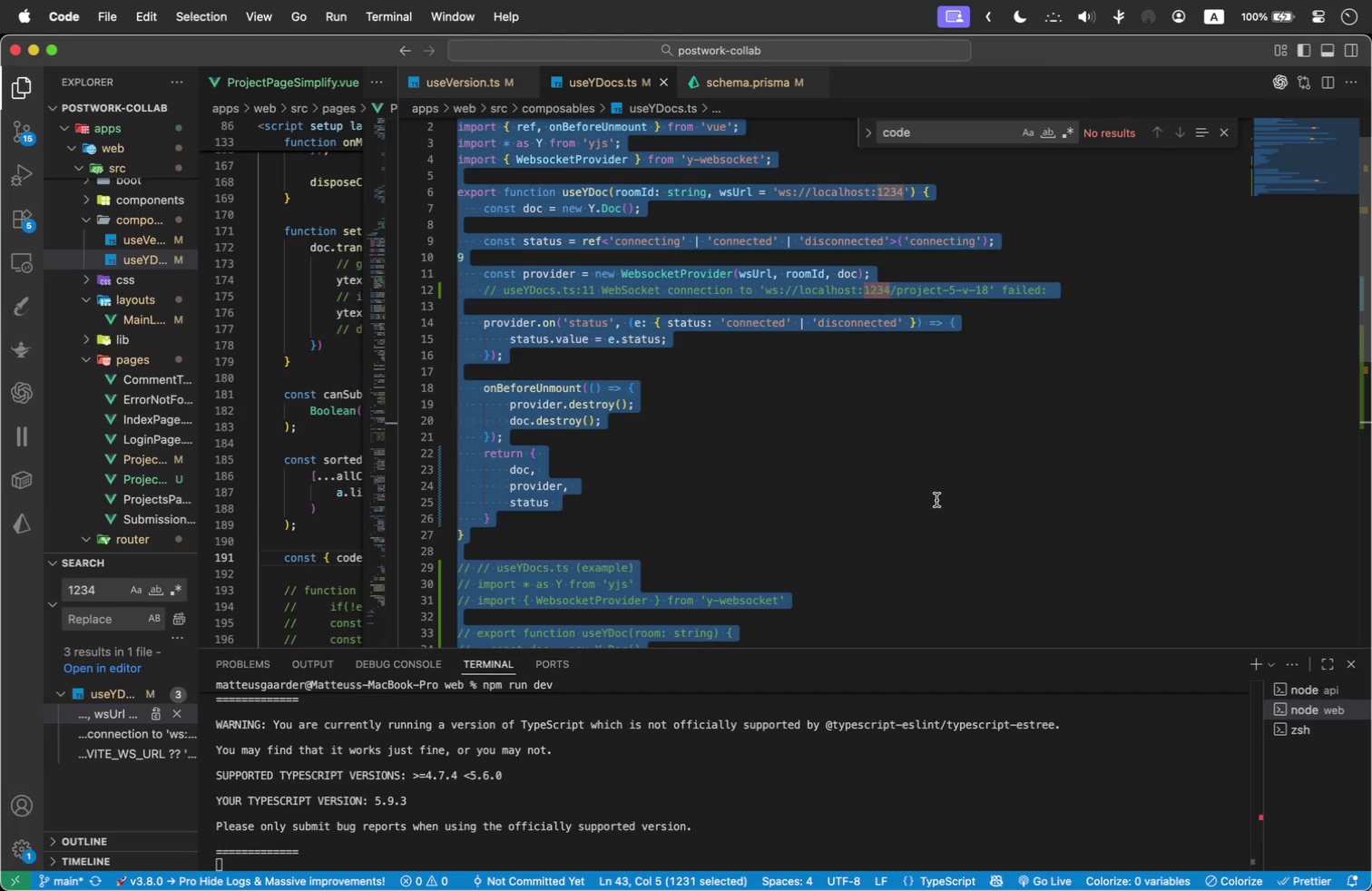 
key(Meta+Tab)
 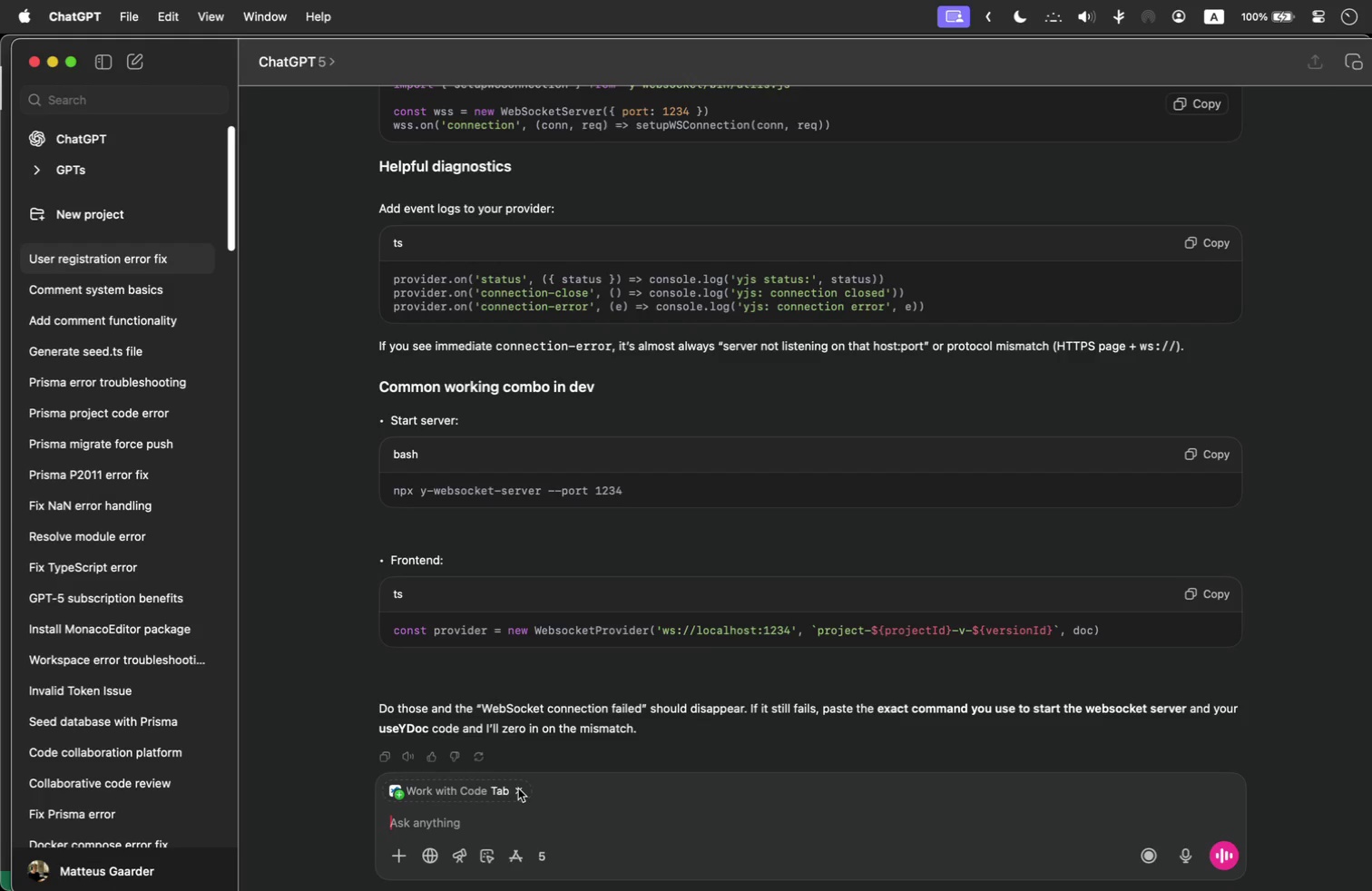 
double_click([471, 825])
 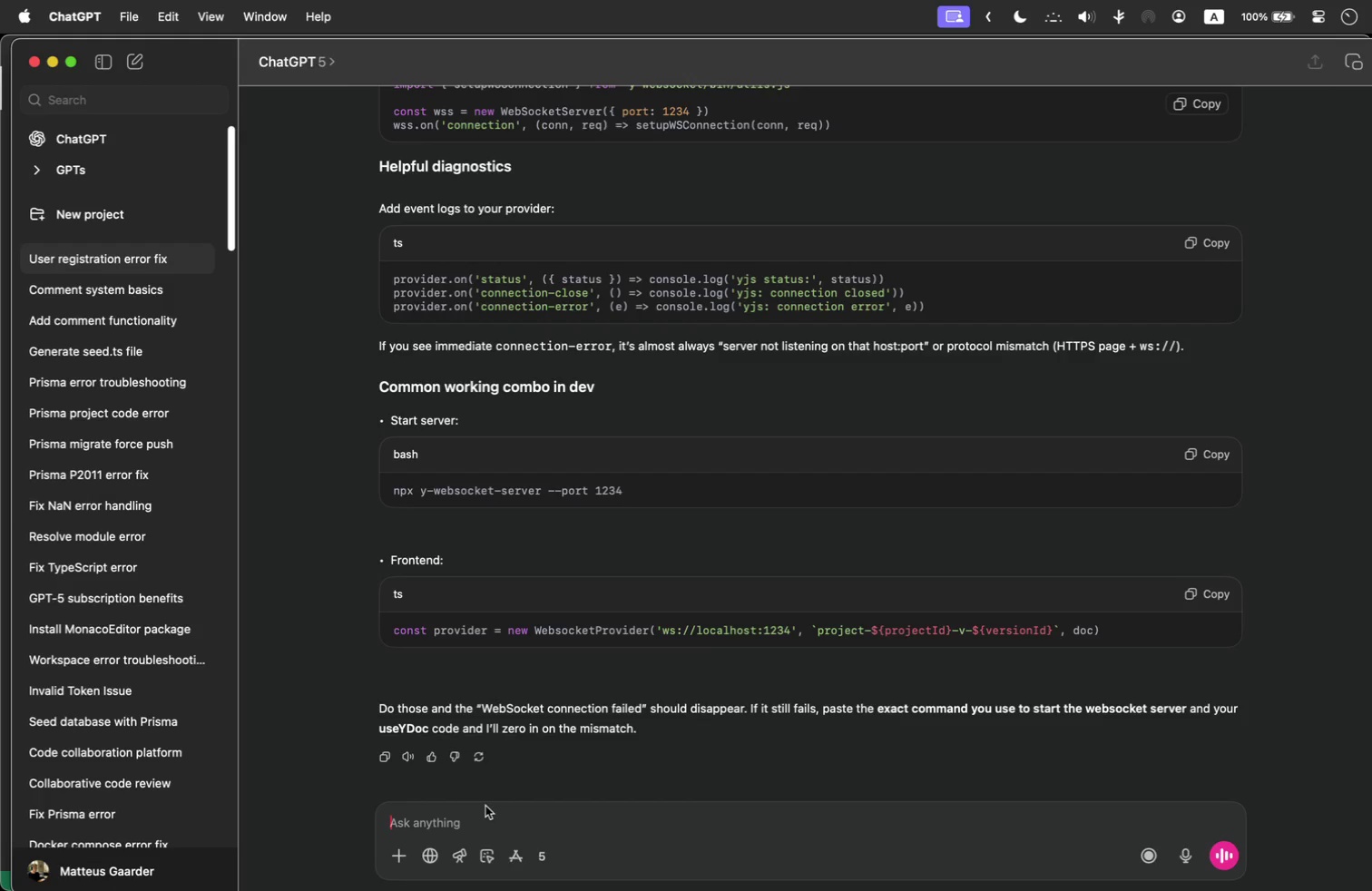 
type(the room is successfully syncing between webpages but it is this line in particular that is throwing errors)
 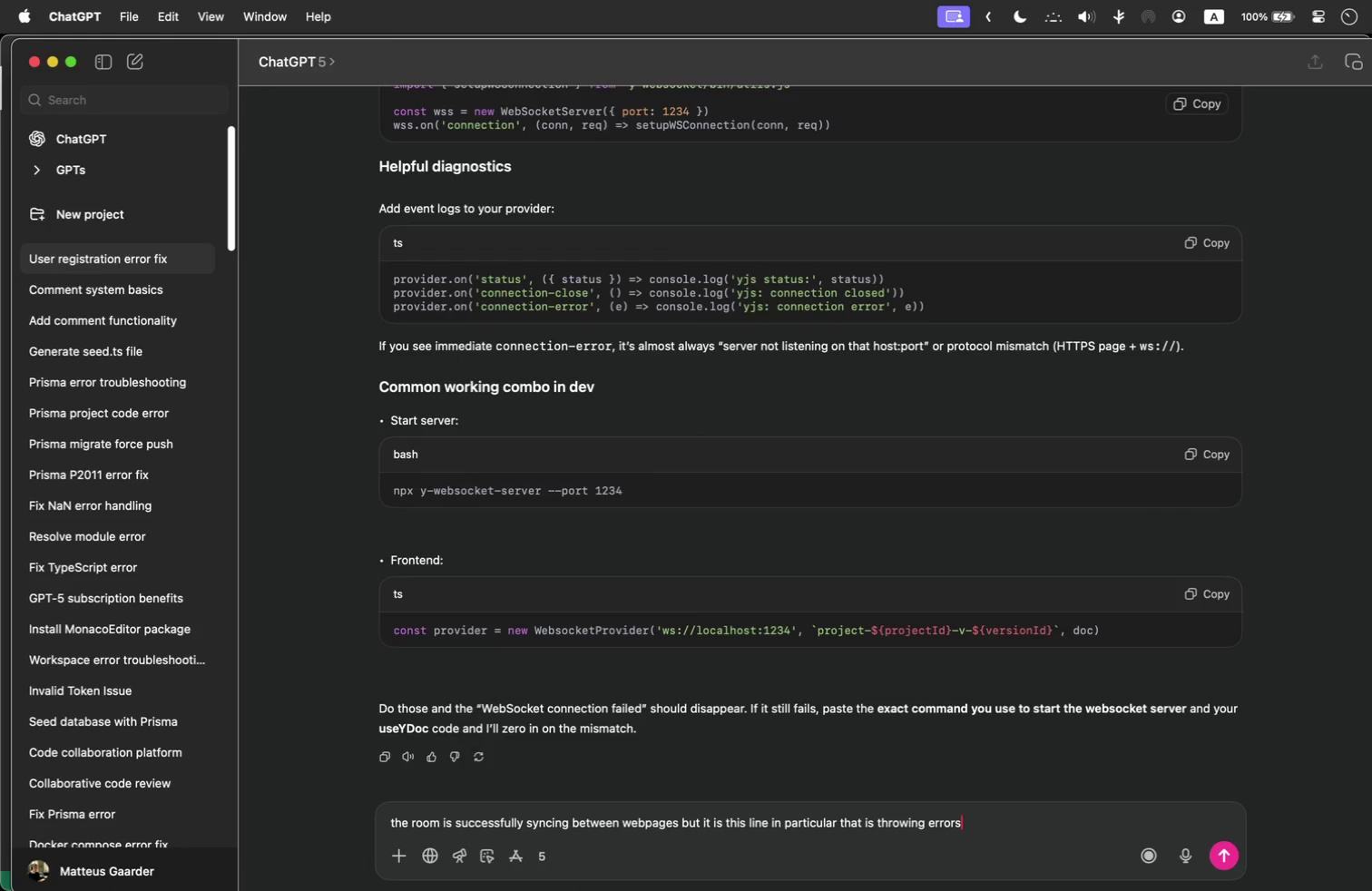 
key(Shift+Enter)
 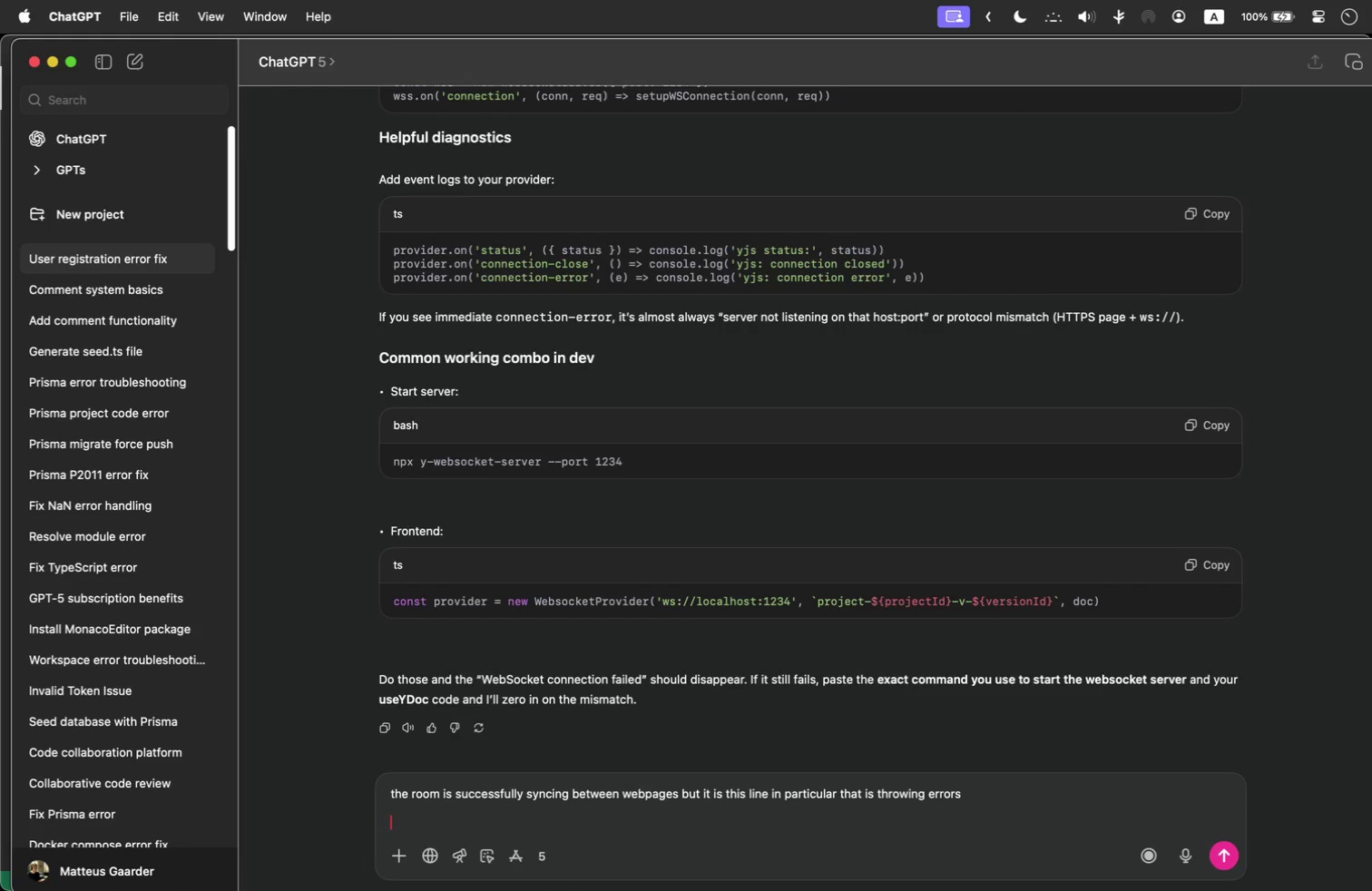 
key(Shift+Enter)
 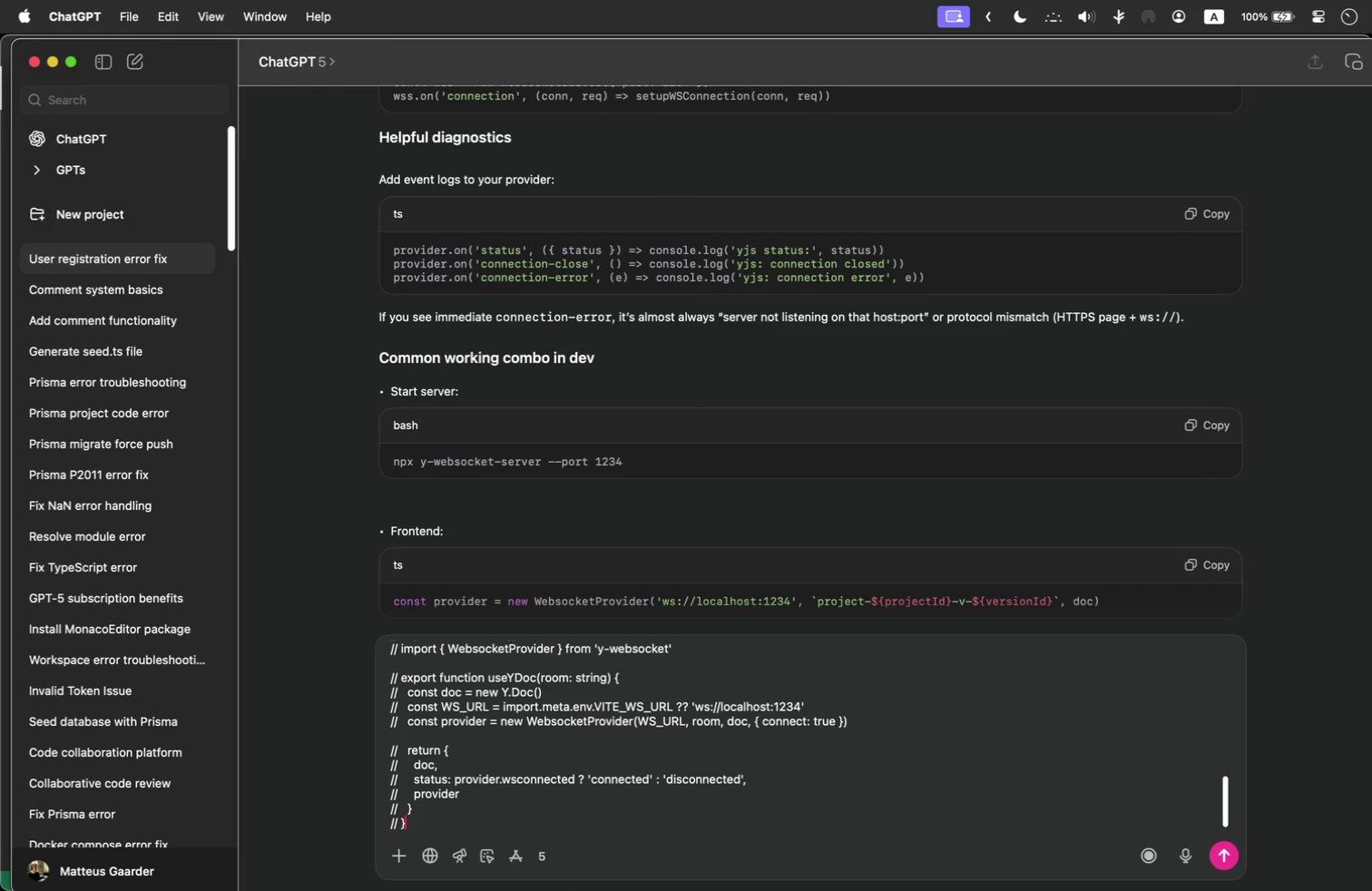 
key(Meta+V)
 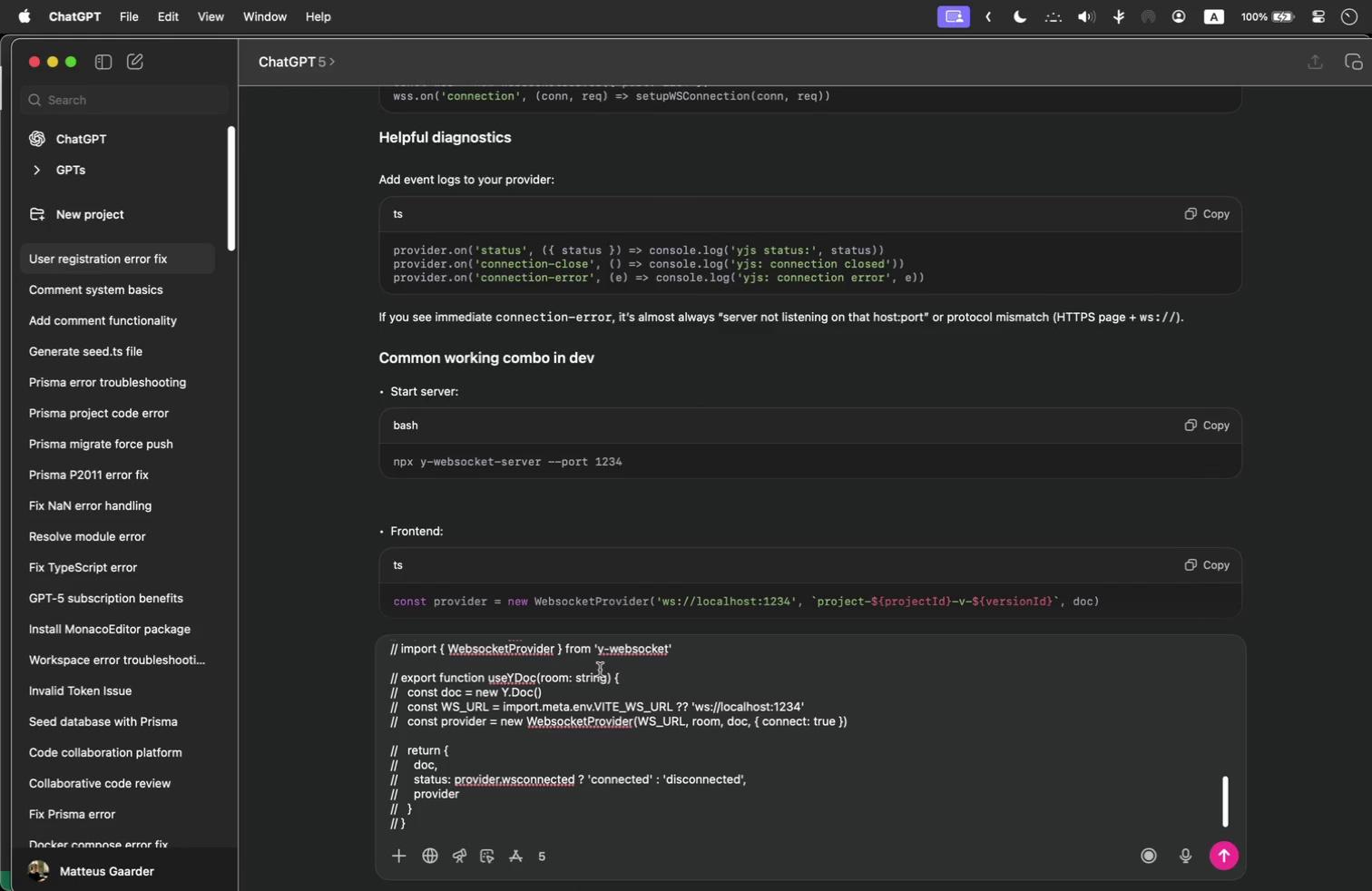 
scroll: coordinate [621, 750], scroll_direction: up, amount: 5.0
 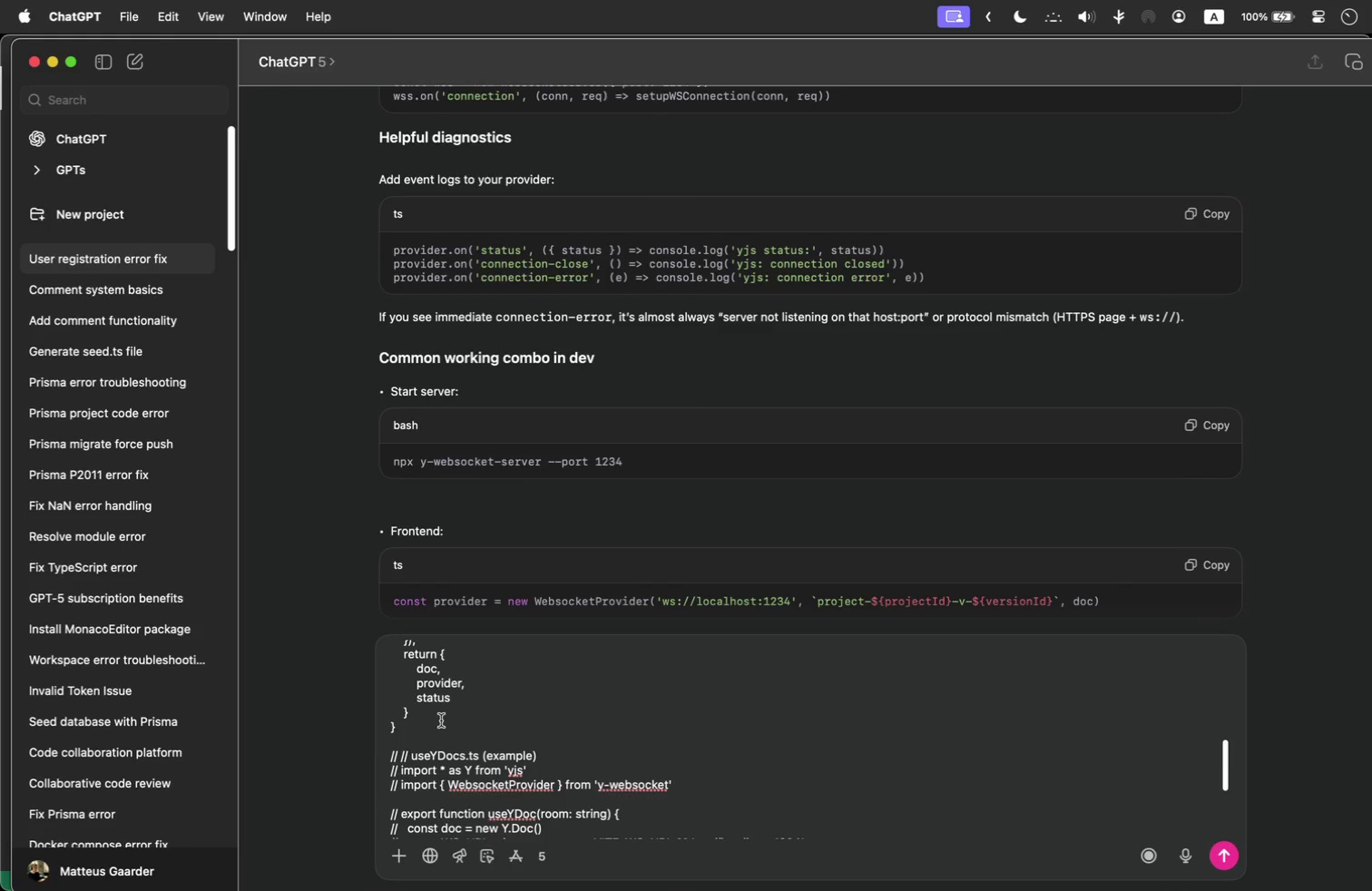 
left_click_drag(start_coordinate=[441, 732], to_coordinate=[555, 886])
 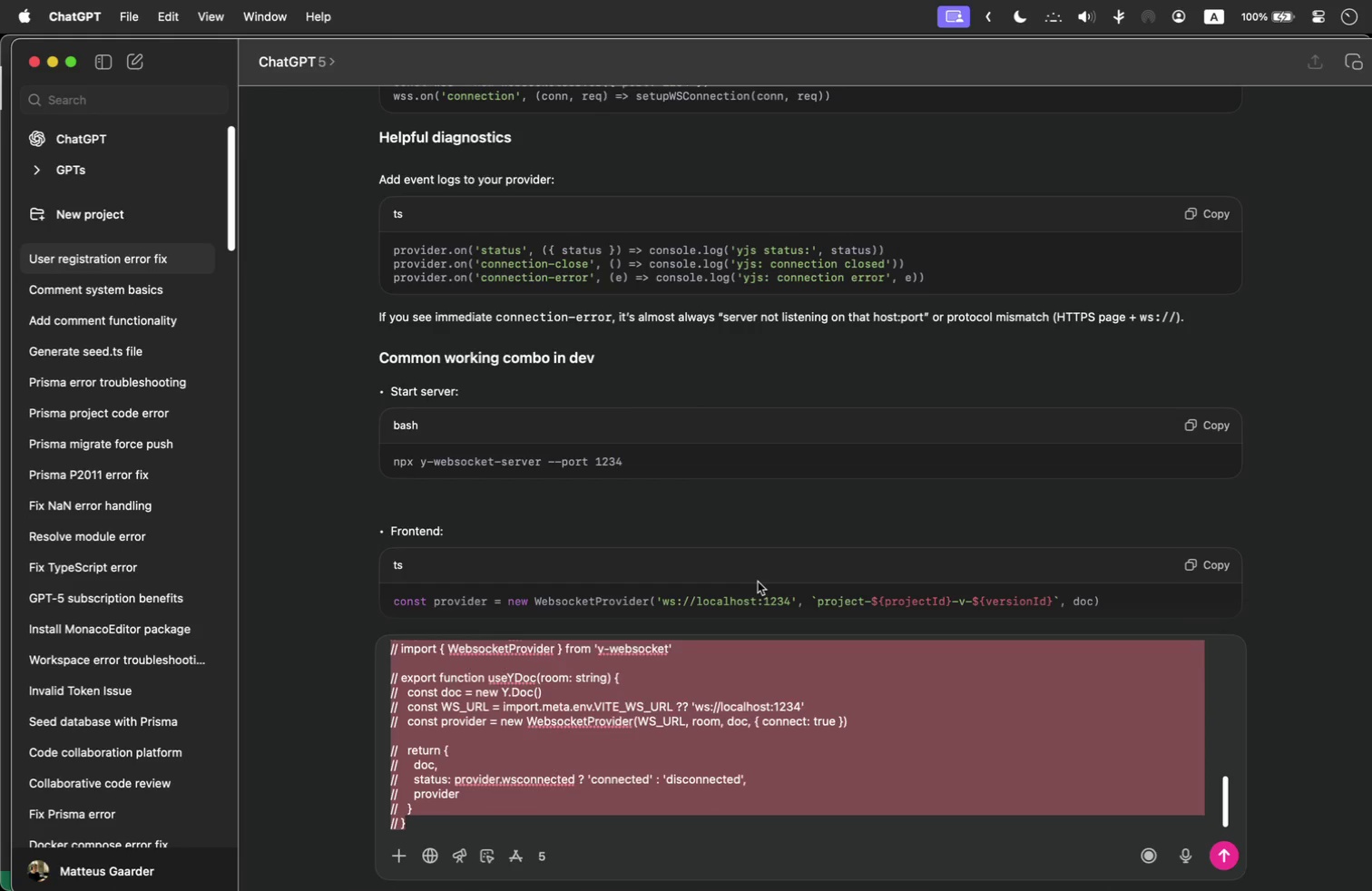 
key(Backspace)
 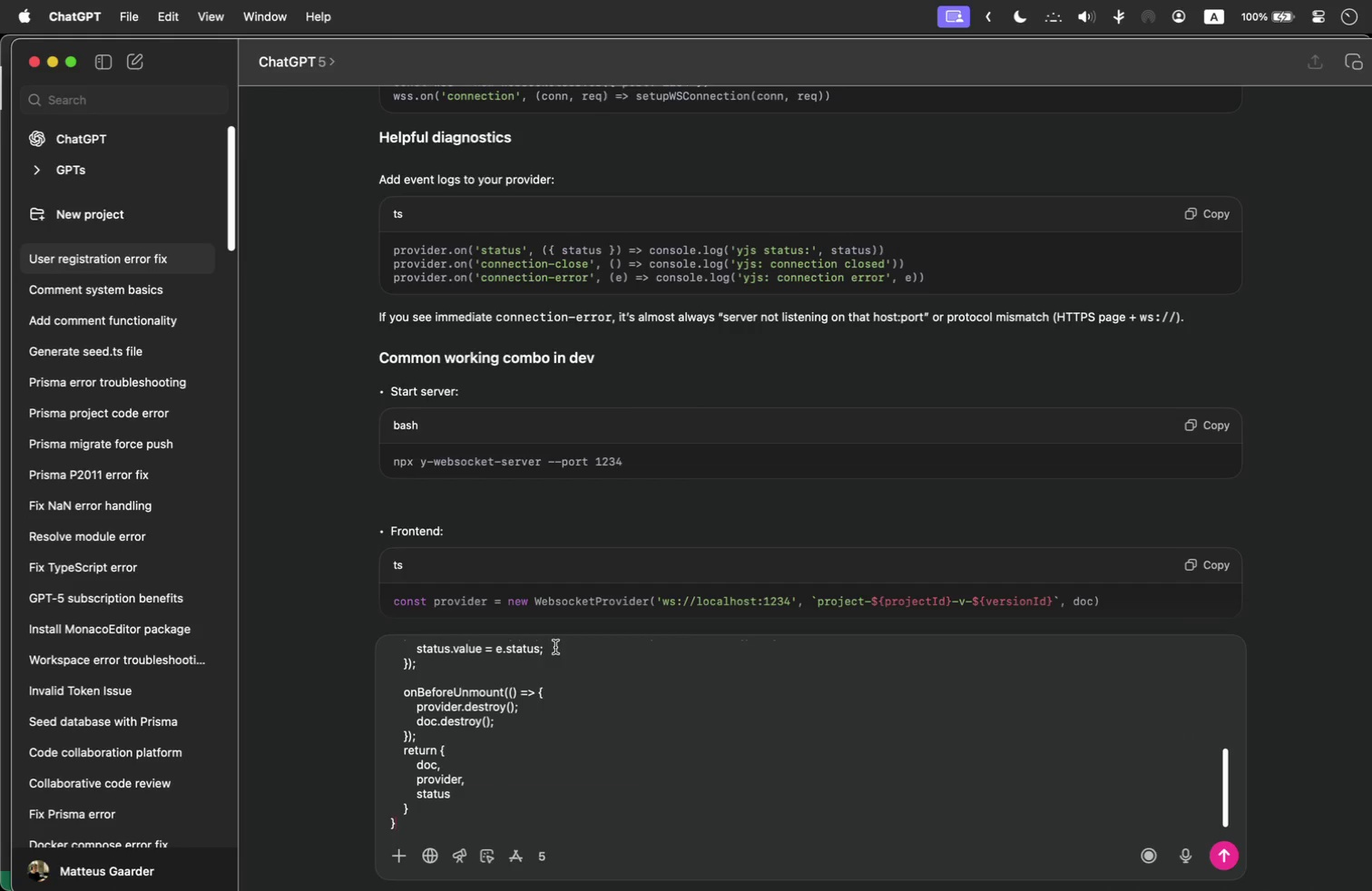 
scroll: coordinate [553, 707], scroll_direction: up, amount: 5.0
 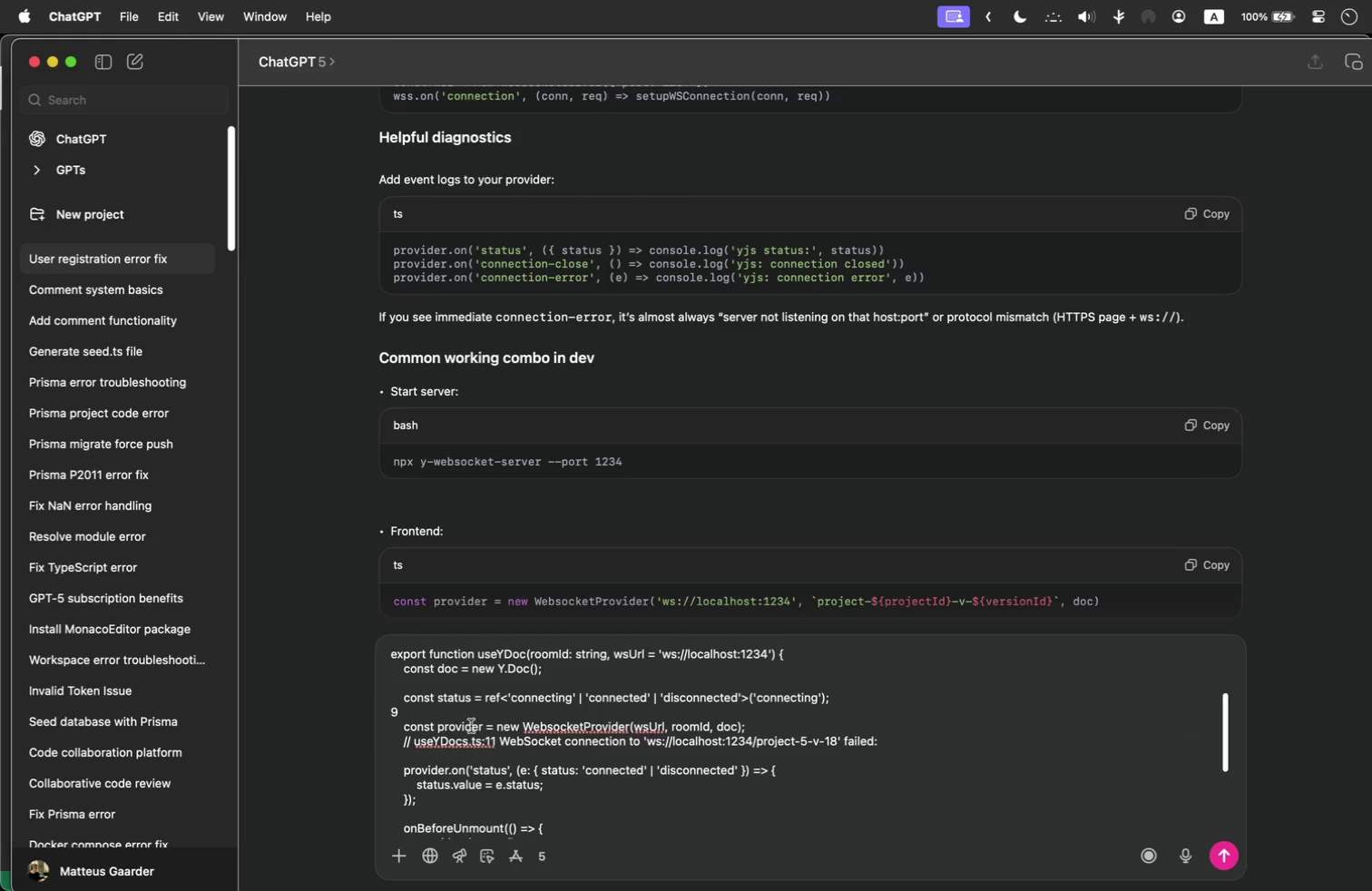 
left_click_drag(start_coordinate=[893, 740], to_coordinate=[499, 734])
 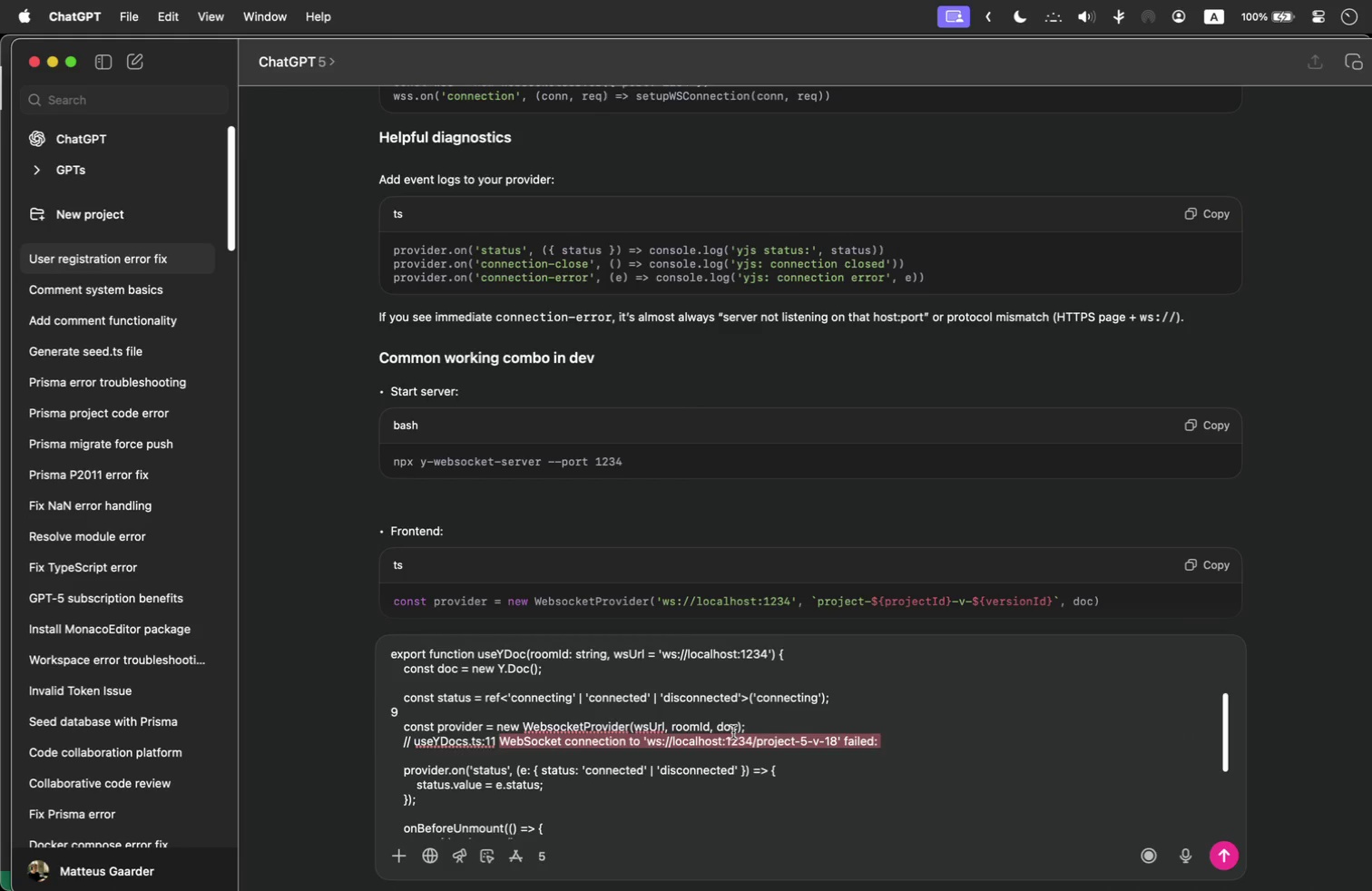 
left_click_drag(start_coordinate=[768, 726], to_coordinate=[374, 724])
 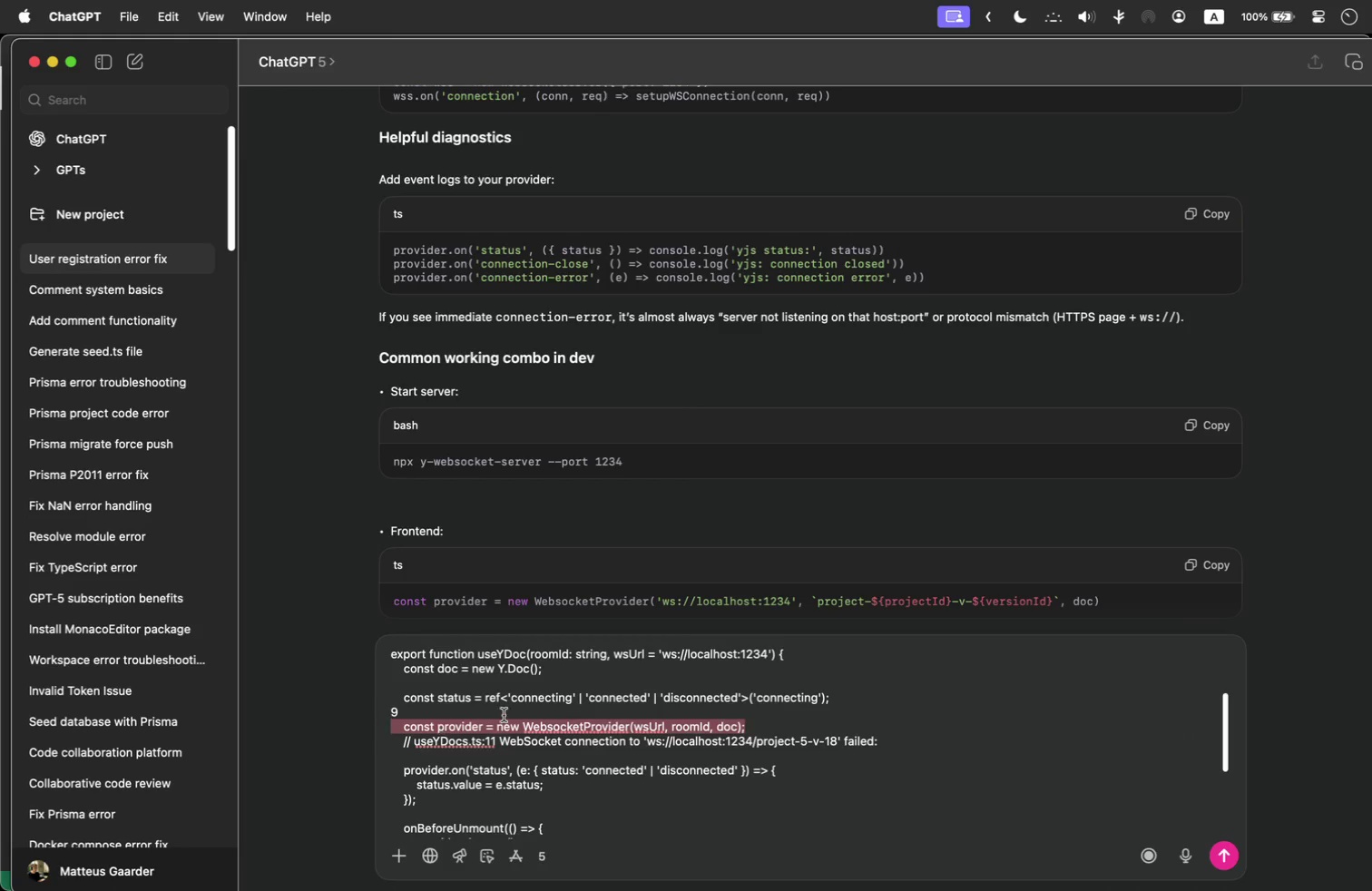 
key(Meta+C)
 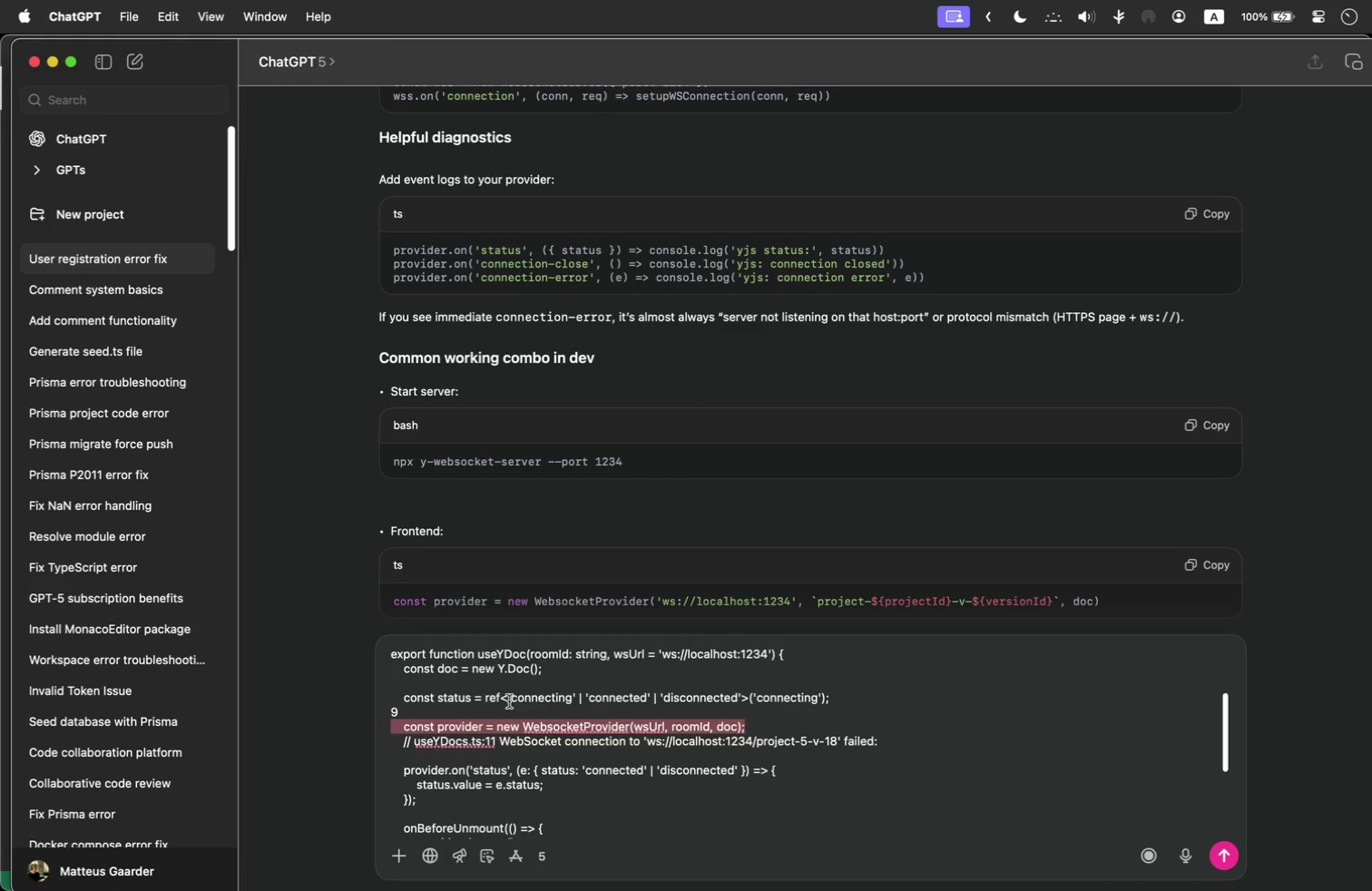 
left_click([509, 701])
 